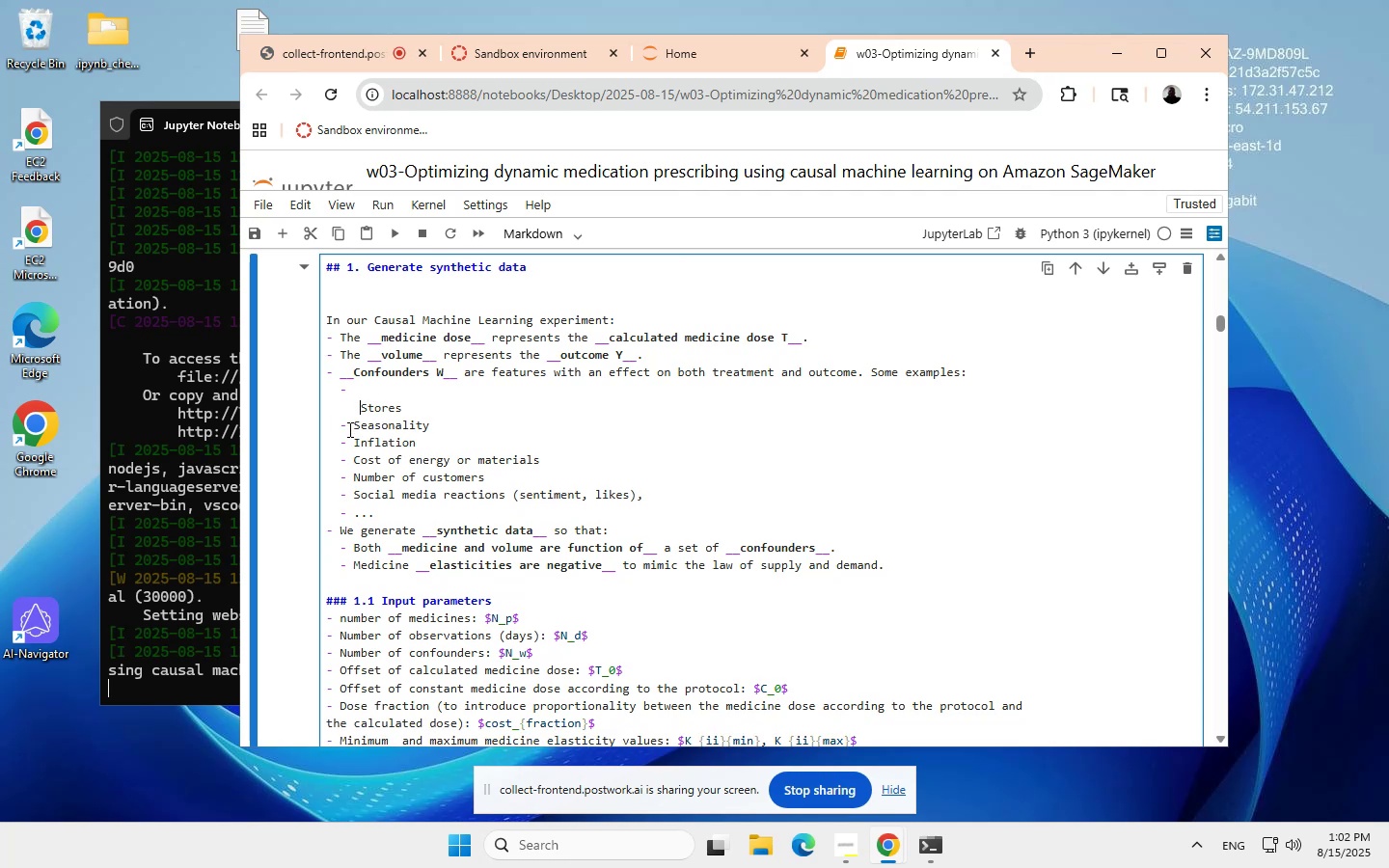 
key(Backspace)
 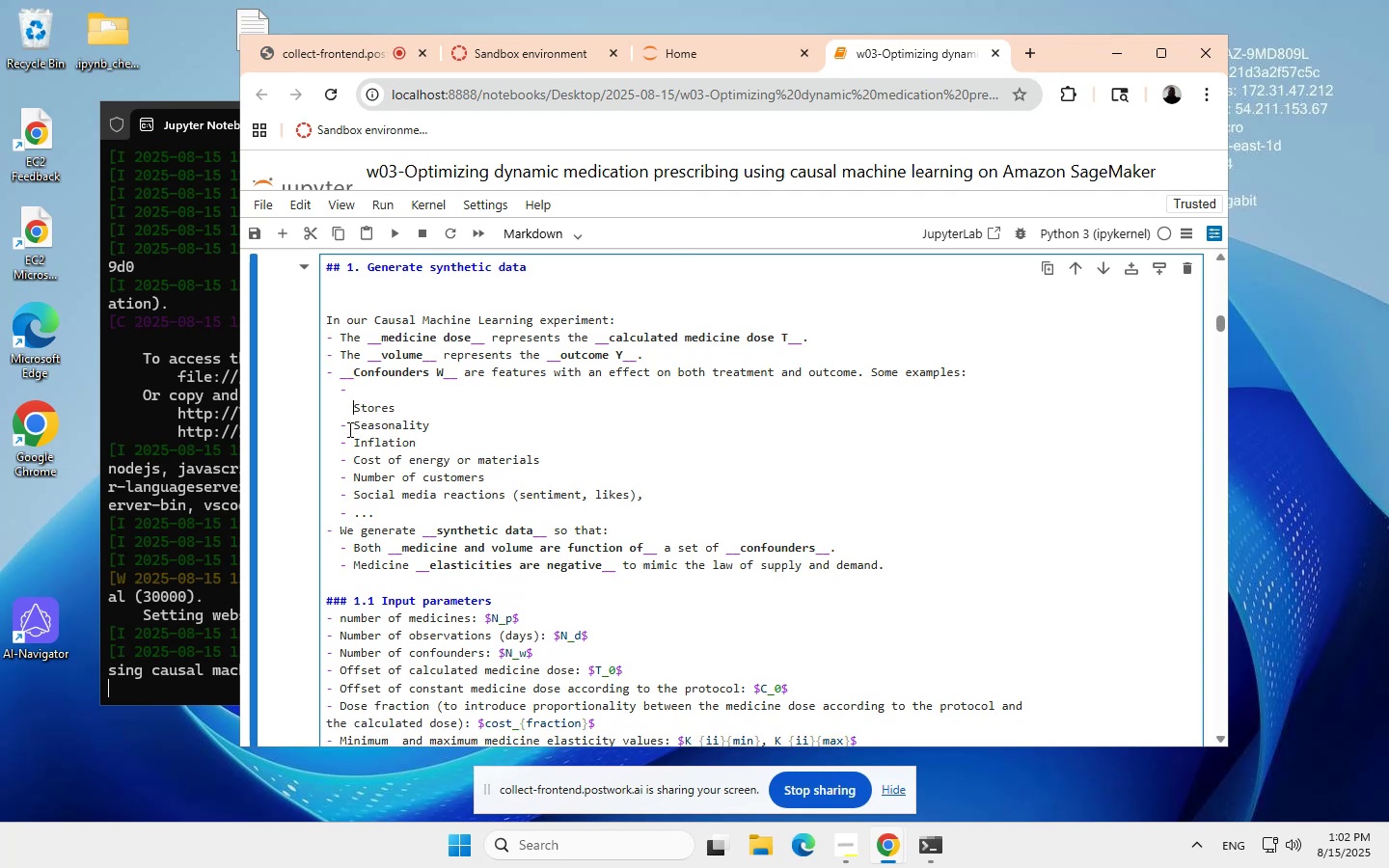 
key(Backspace)
 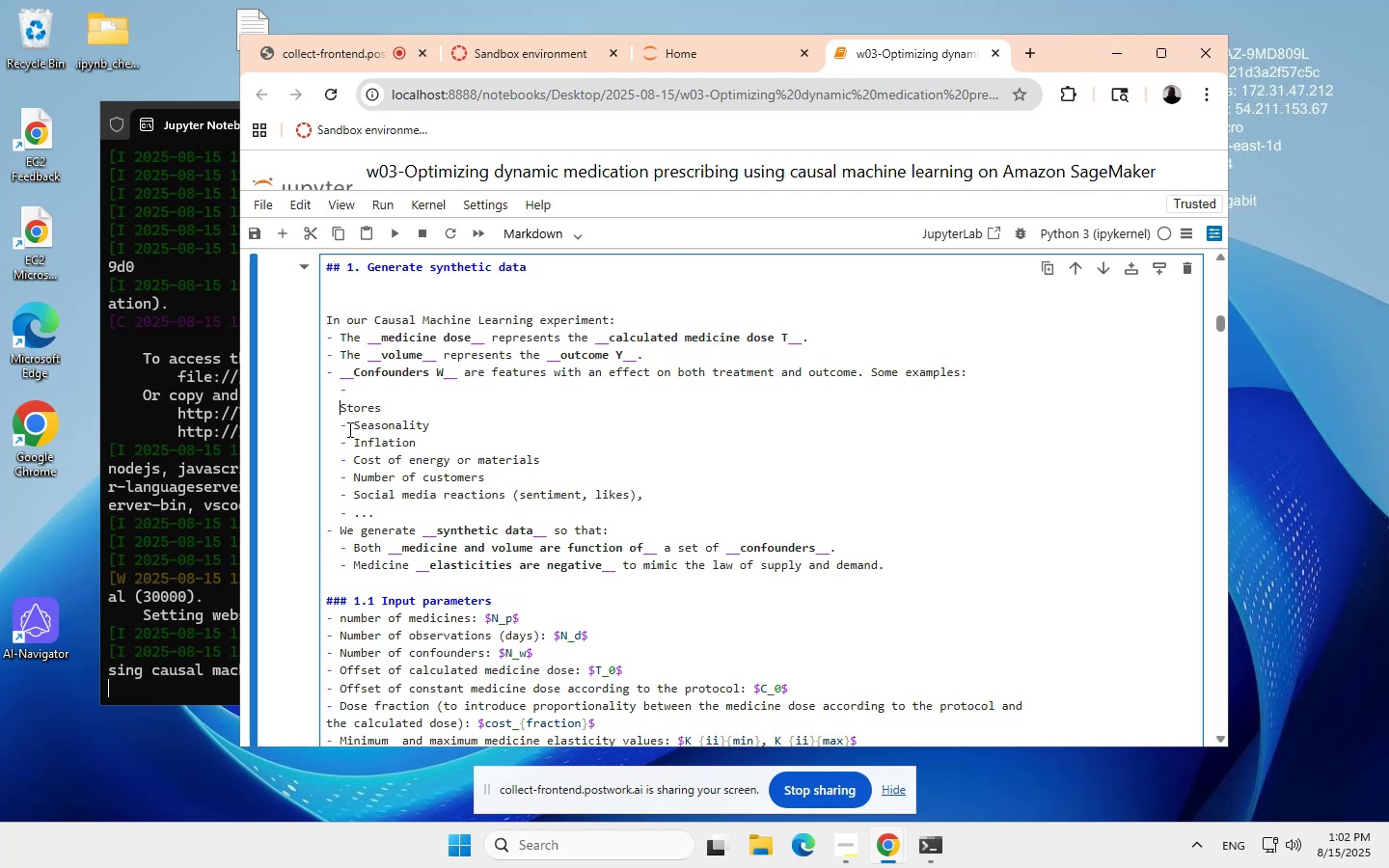 
key(Backspace)
 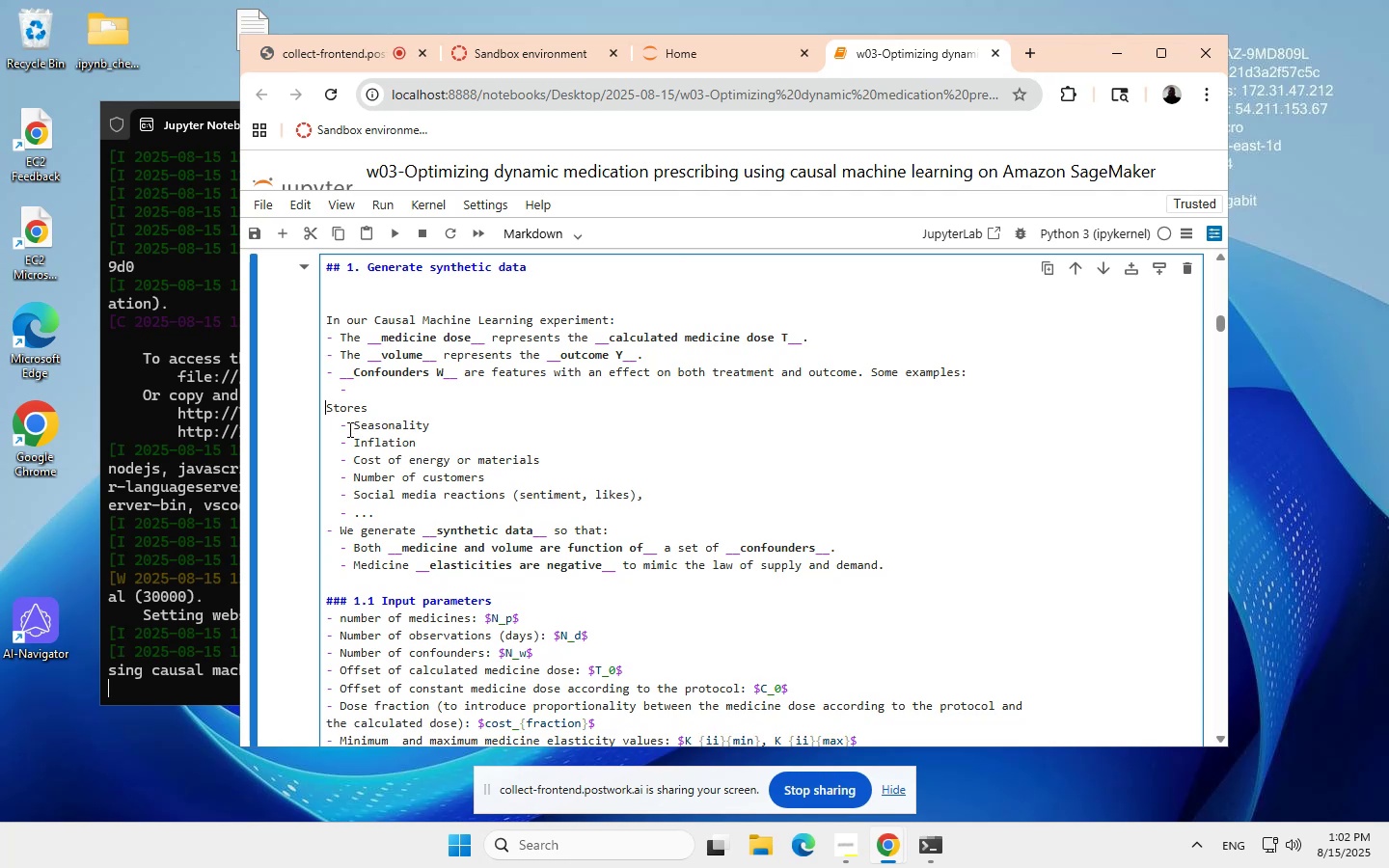 
key(Backspace)
 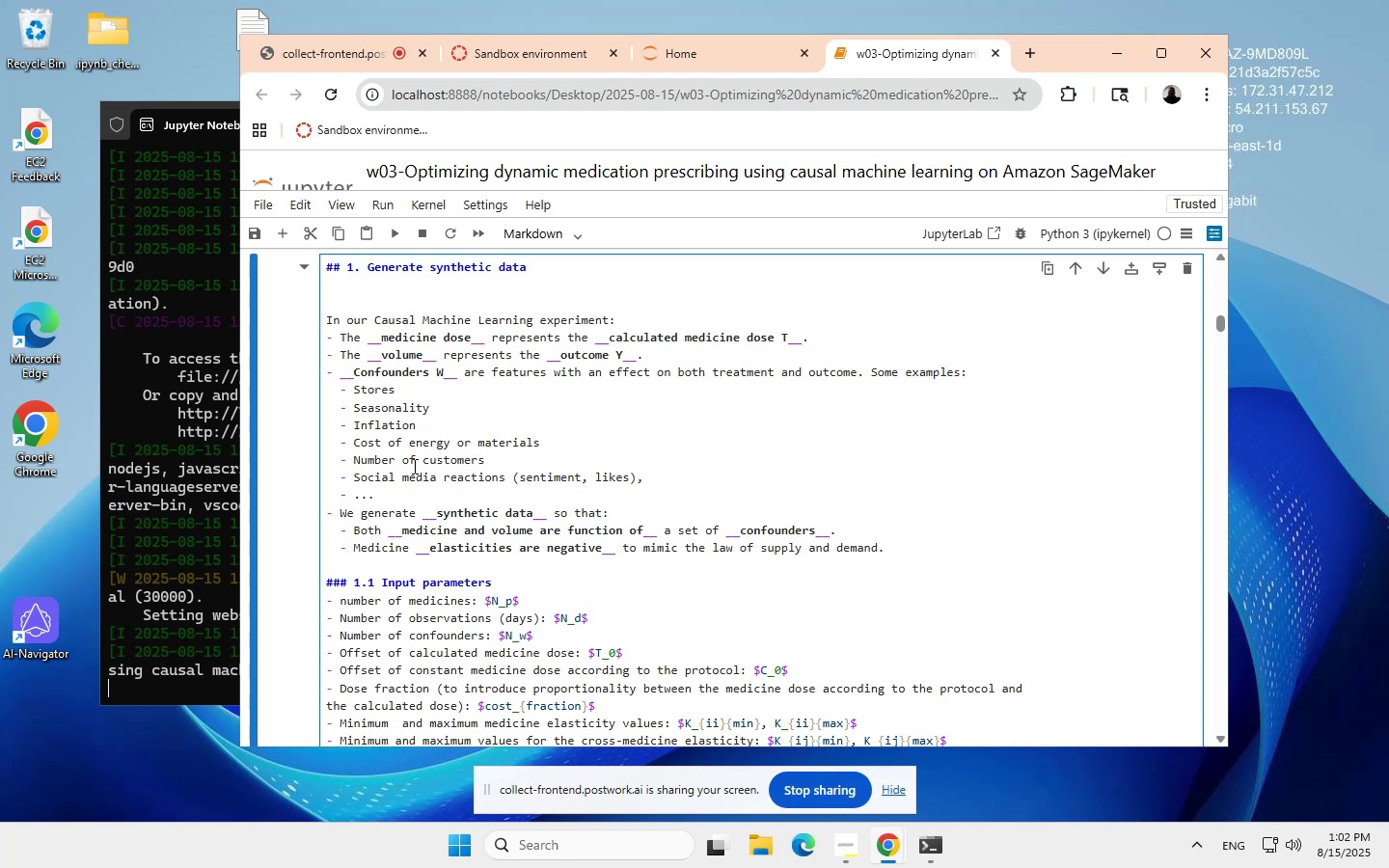 
wait(14.84)
 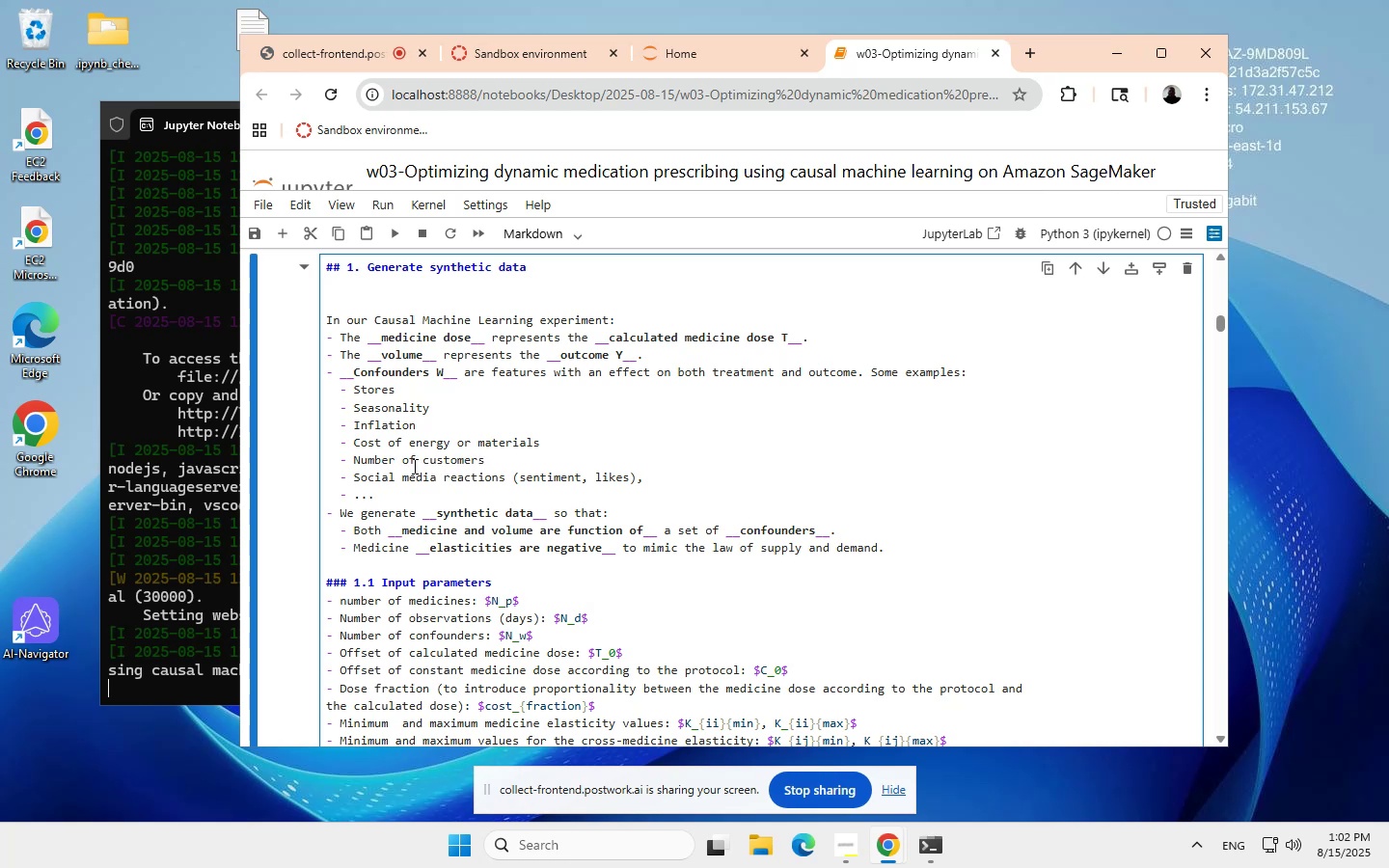 
left_click([488, 456])
 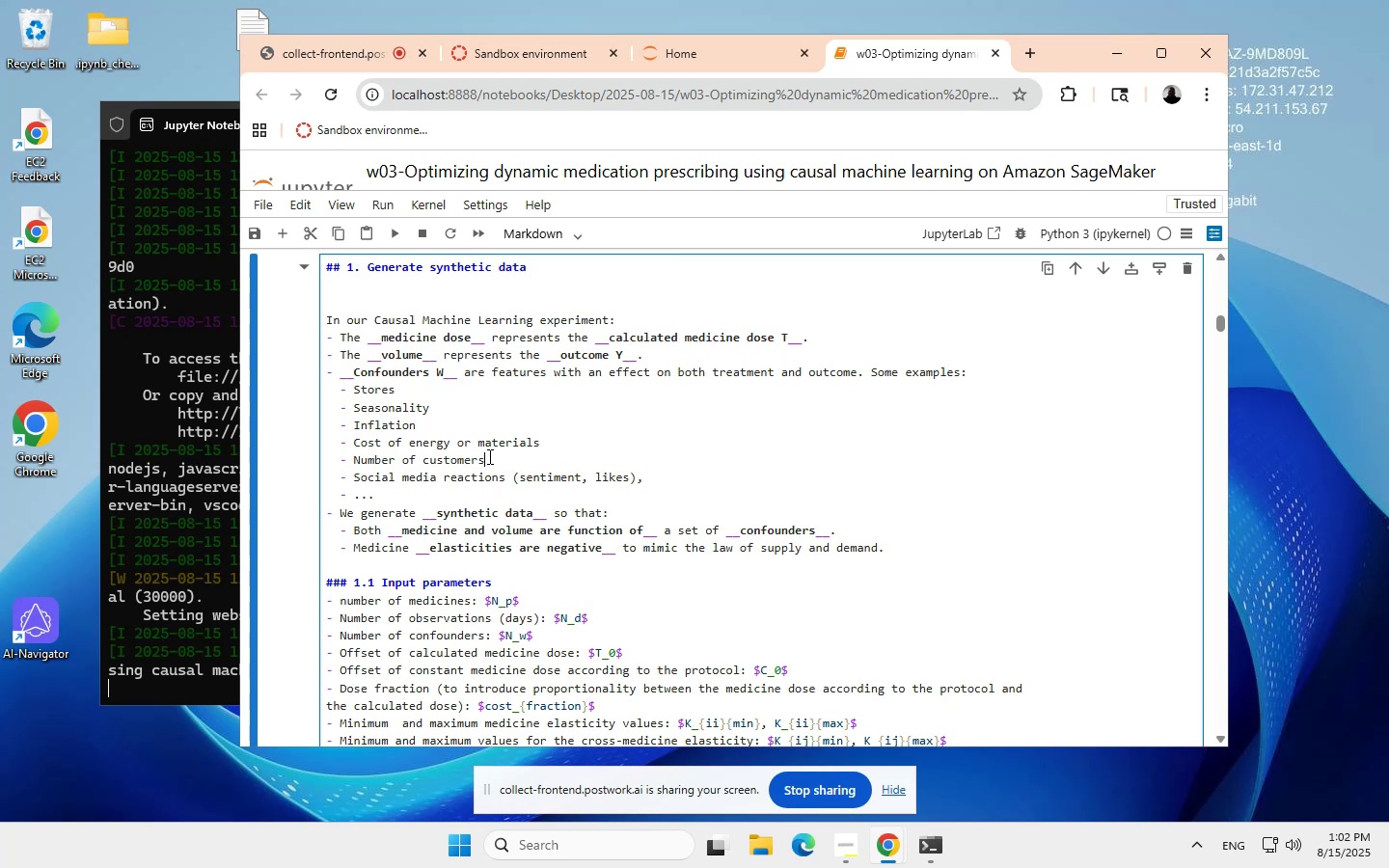 
key(Backspace)
 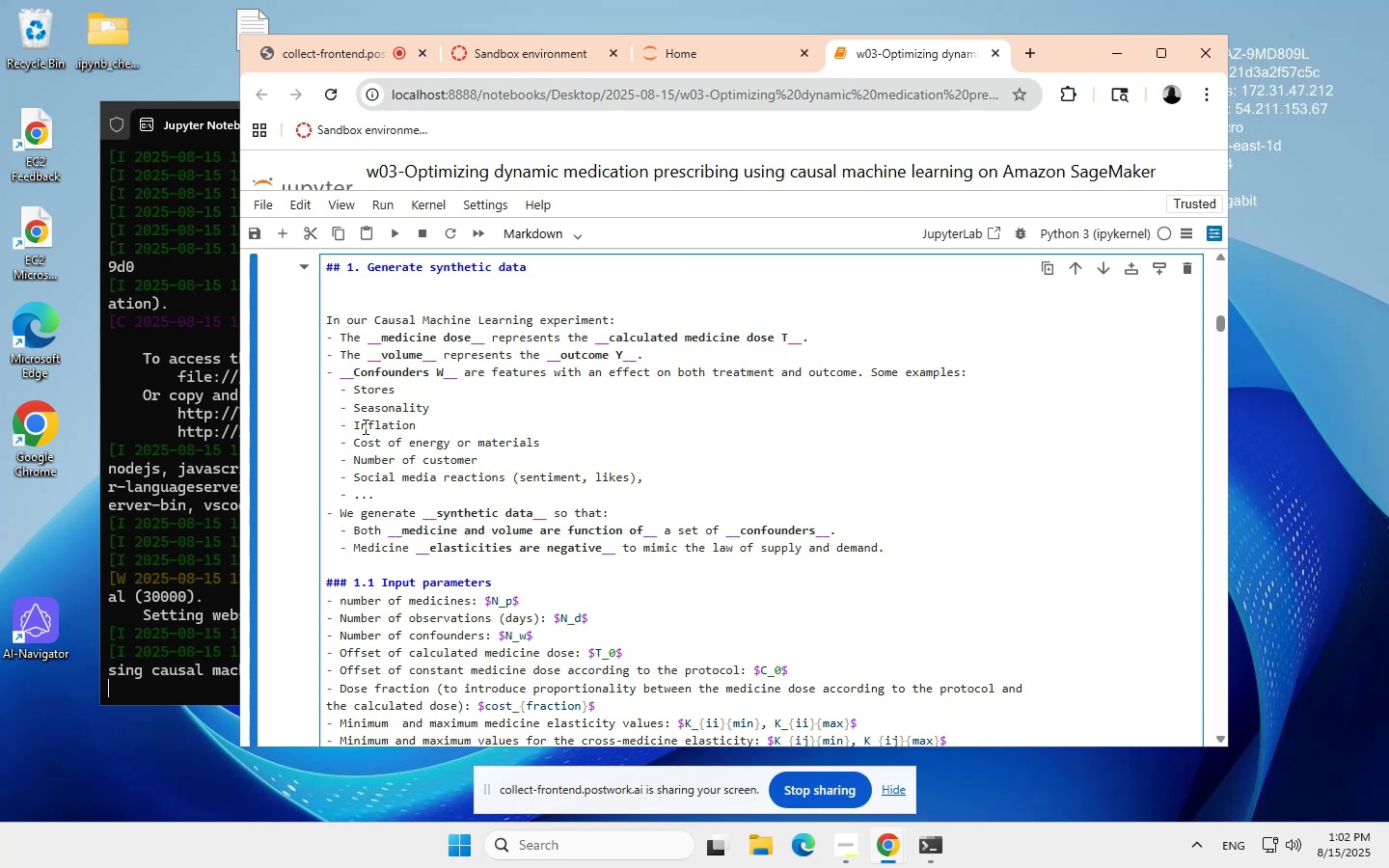 
left_click_drag(start_coordinate=[357, 424], to_coordinate=[492, 456])
 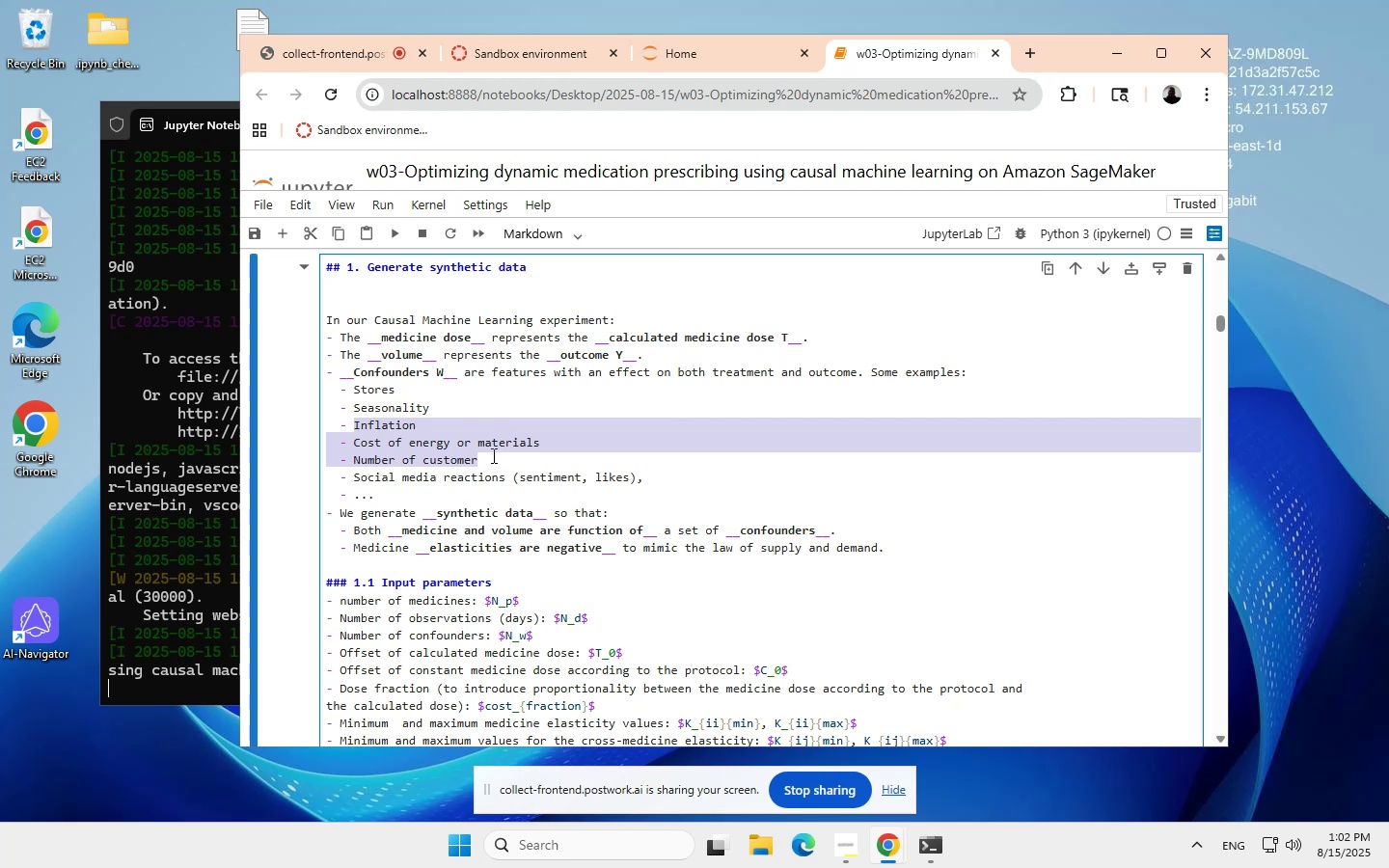 
key(Backspace)
 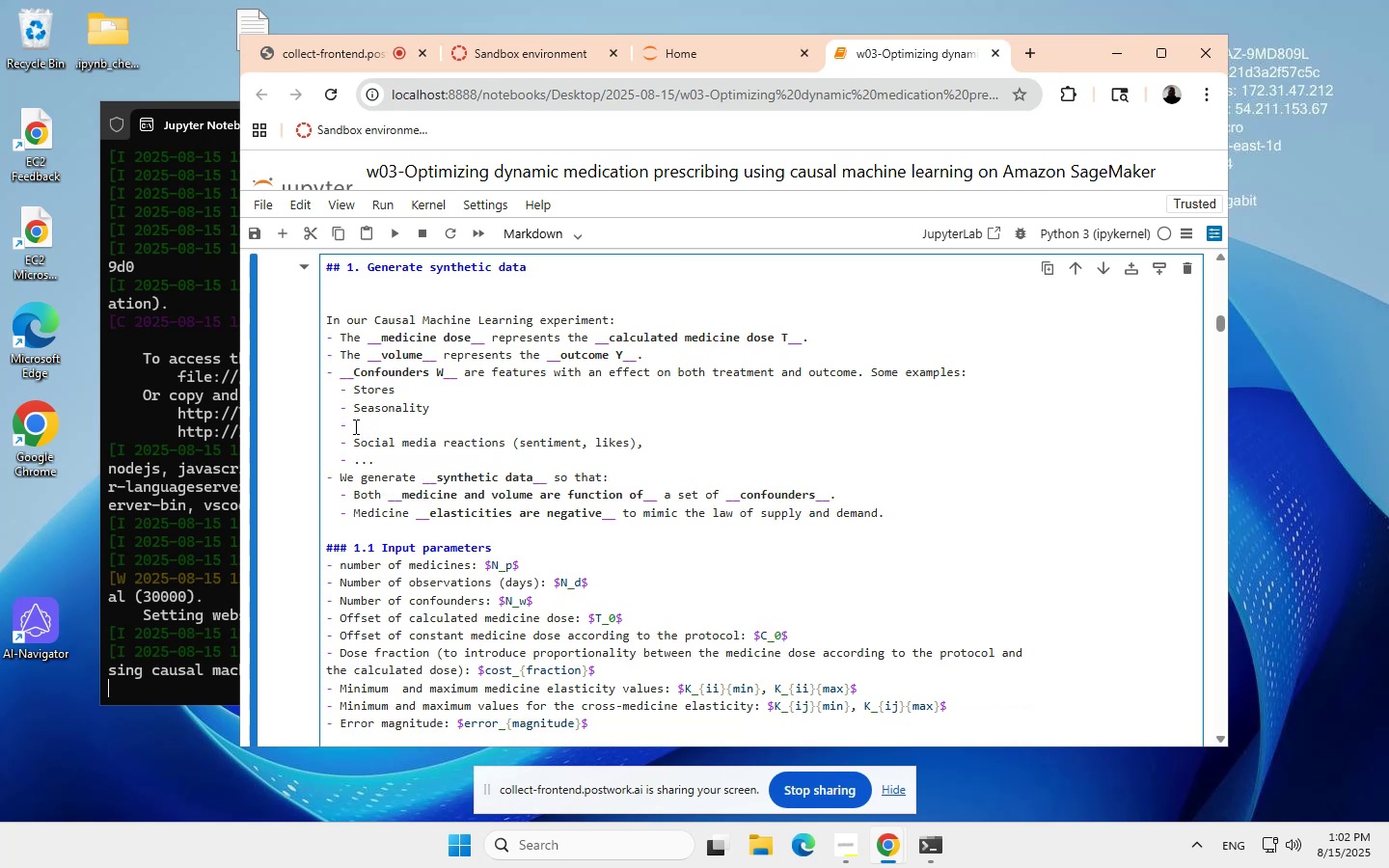 
left_click_drag(start_coordinate=[352, 423], to_coordinate=[327, 421])
 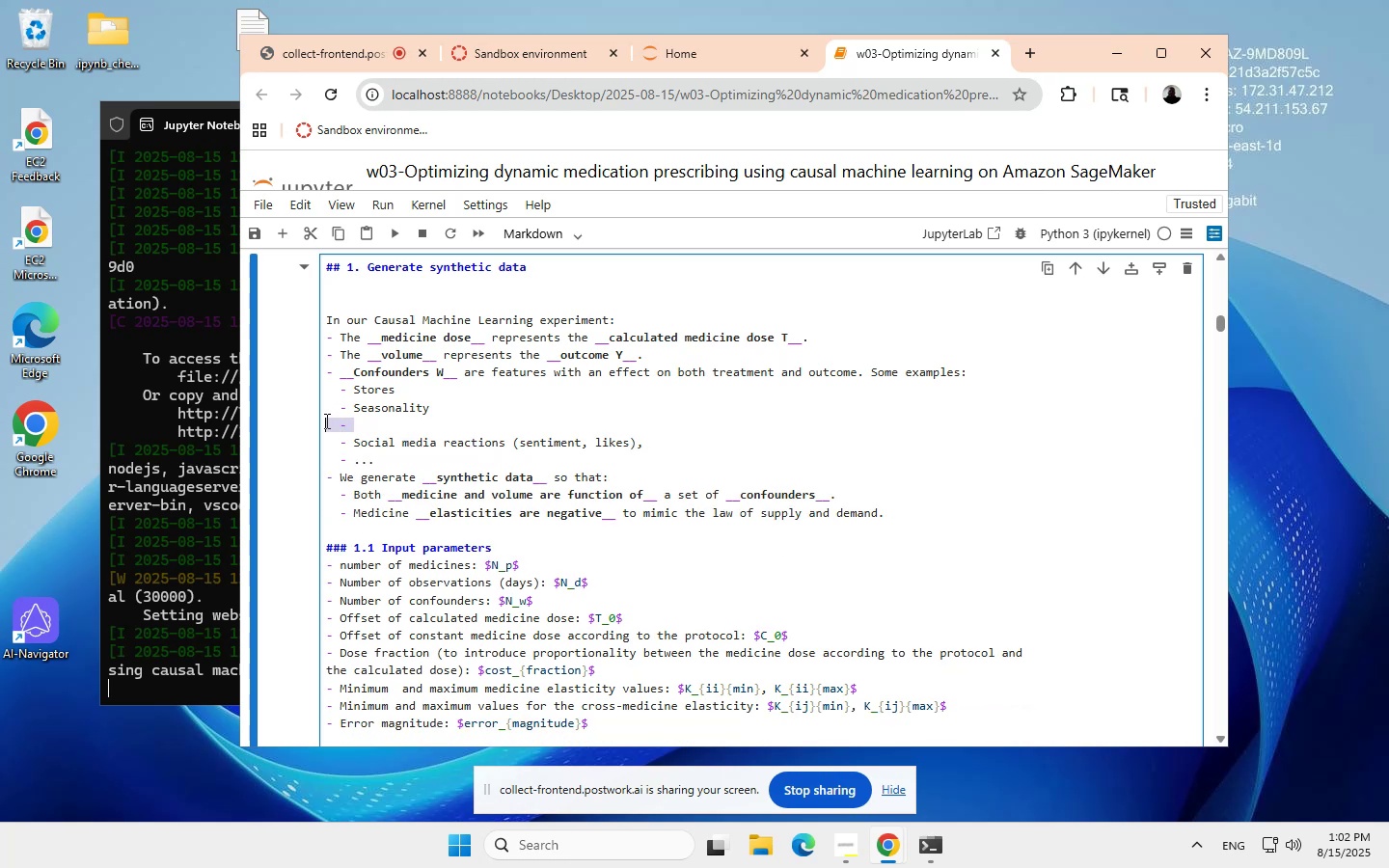 
key(Backspace)
 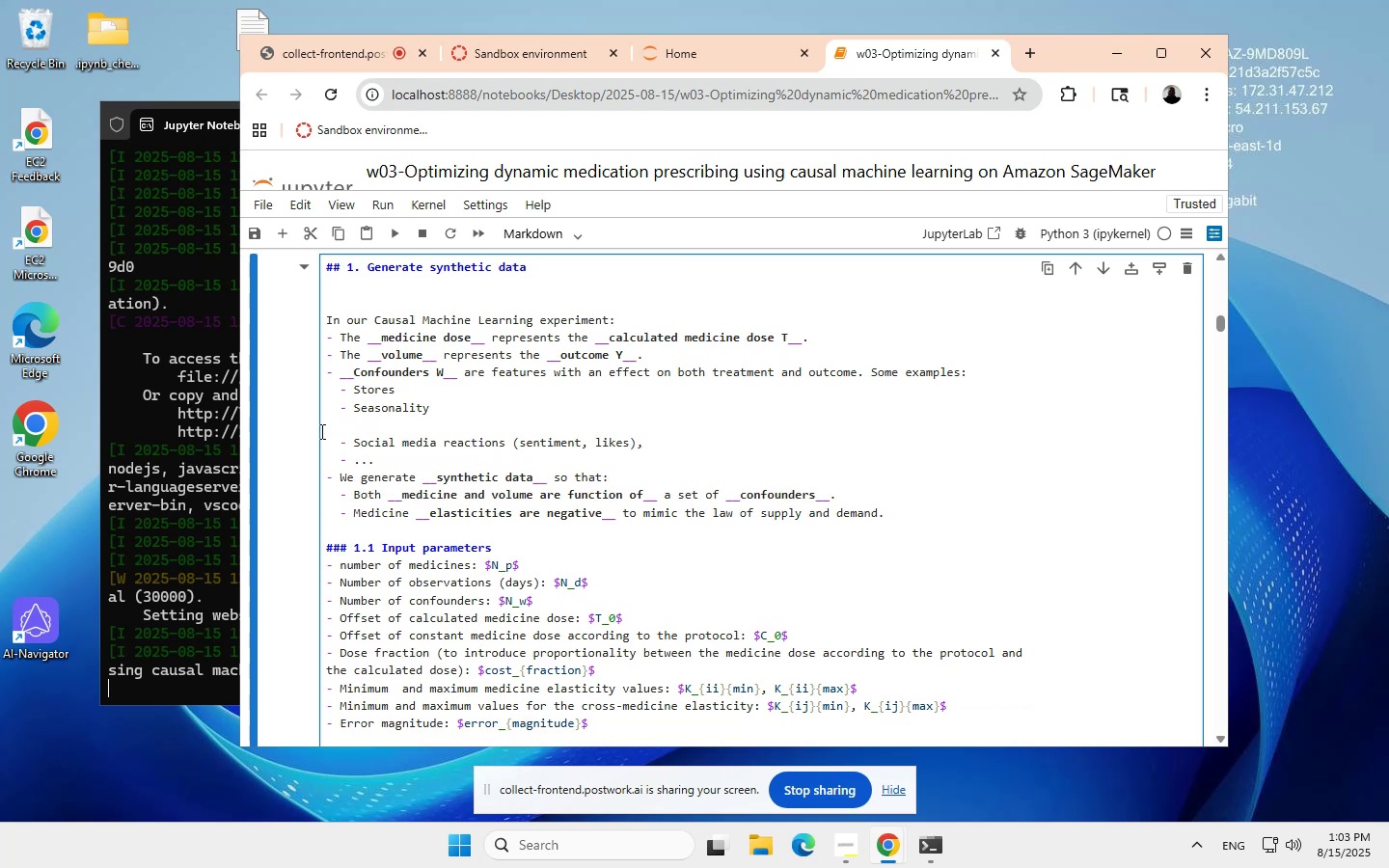 
key(Backspace)
 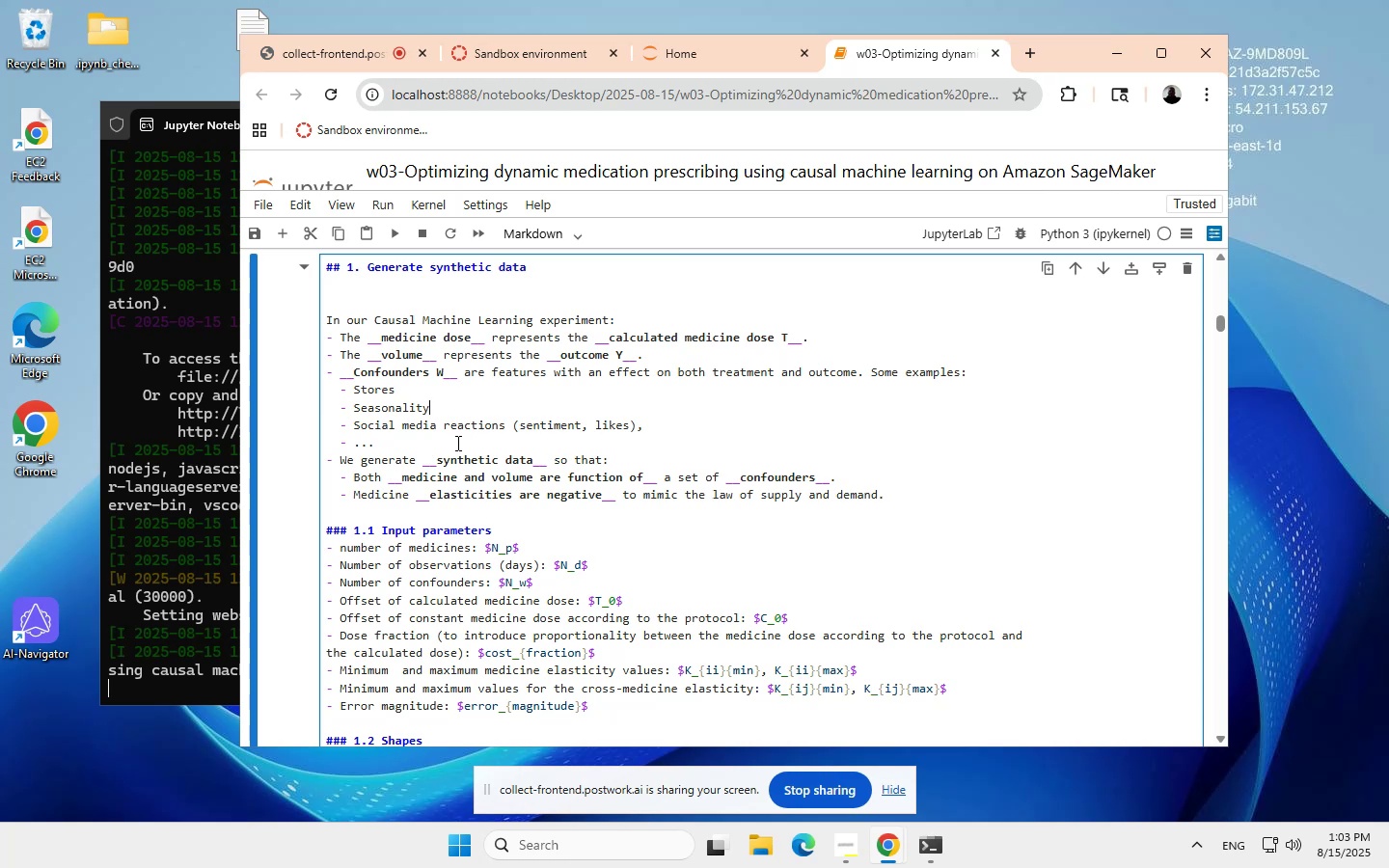 
wait(5.94)
 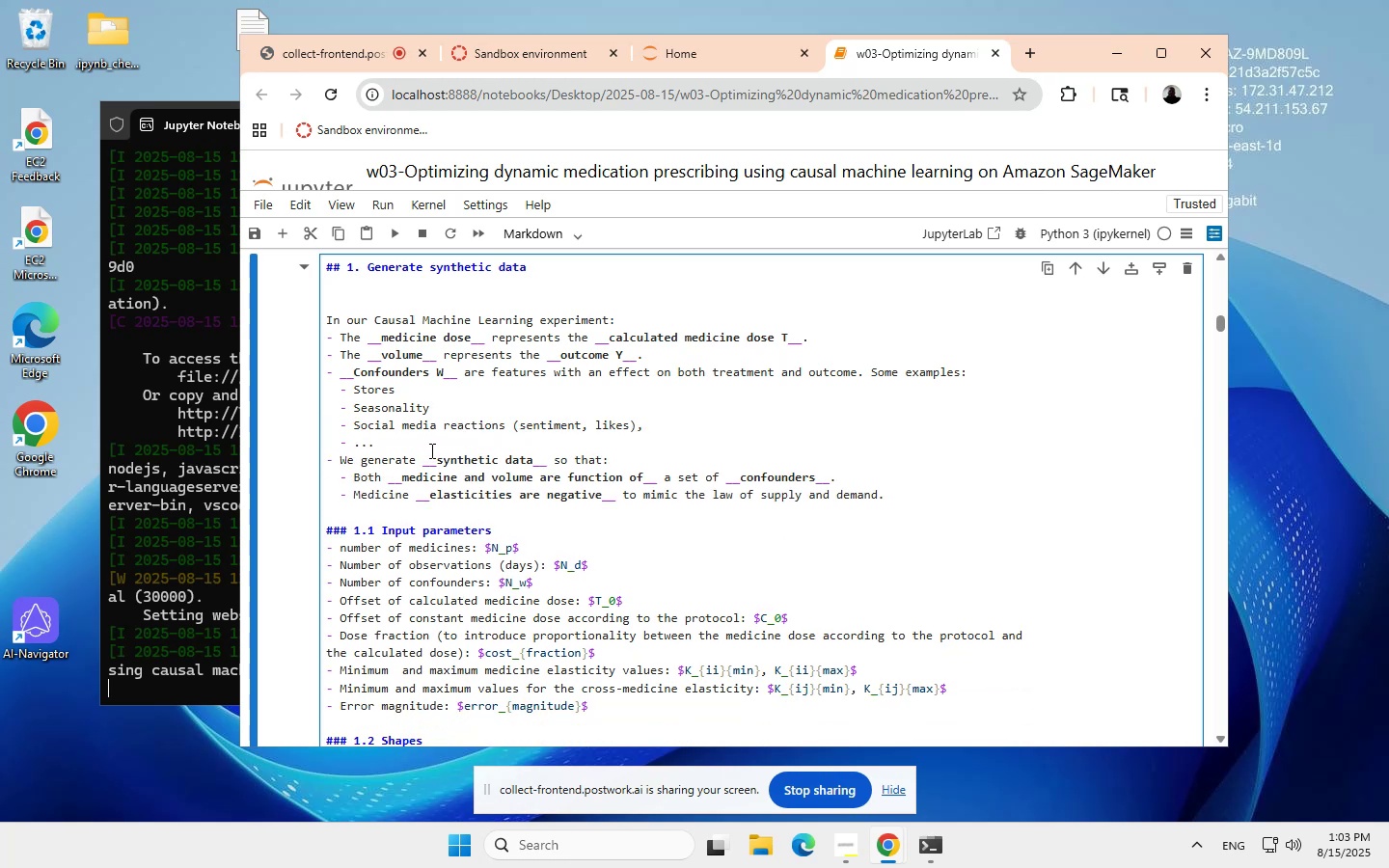 
scroll: coordinate [458, 442], scroll_direction: none, amount: 0.0
 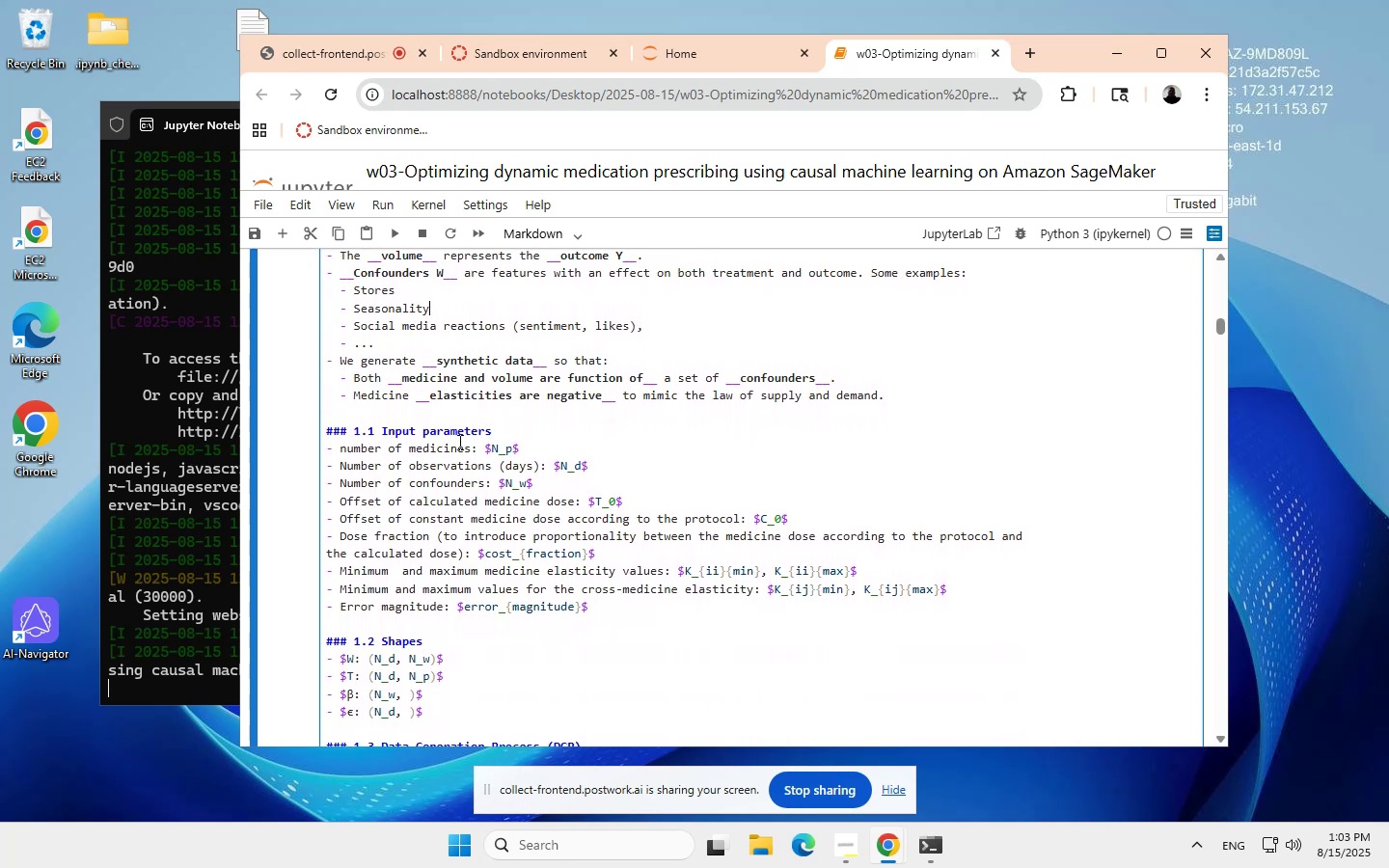 
scroll: coordinate [458, 442], scroll_direction: up, amount: 3.0
 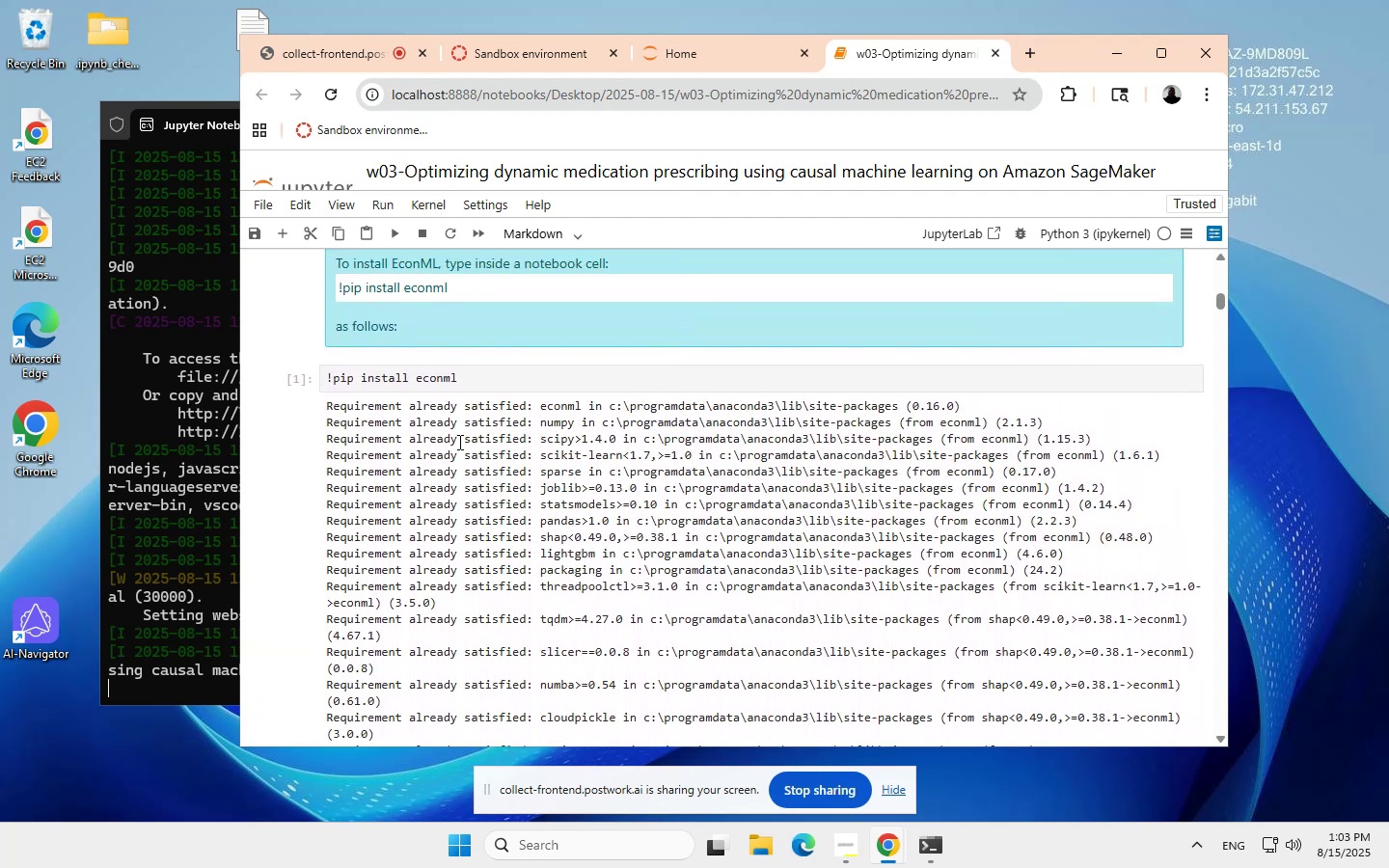 
scroll: coordinate [458, 442], scroll_direction: down, amount: 7.0
 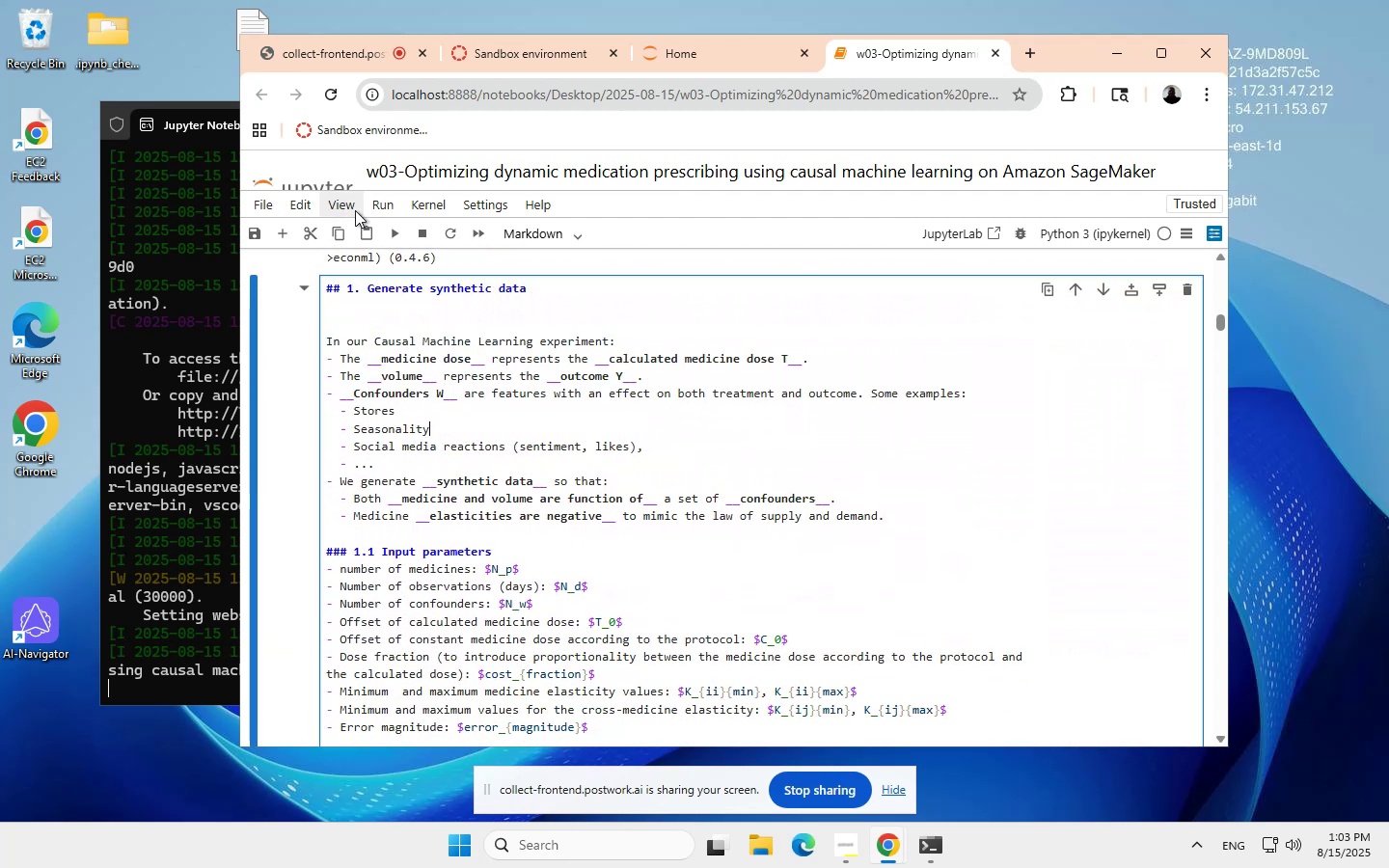 
scroll: coordinate [395, 234], scroll_direction: none, amount: 0.0
 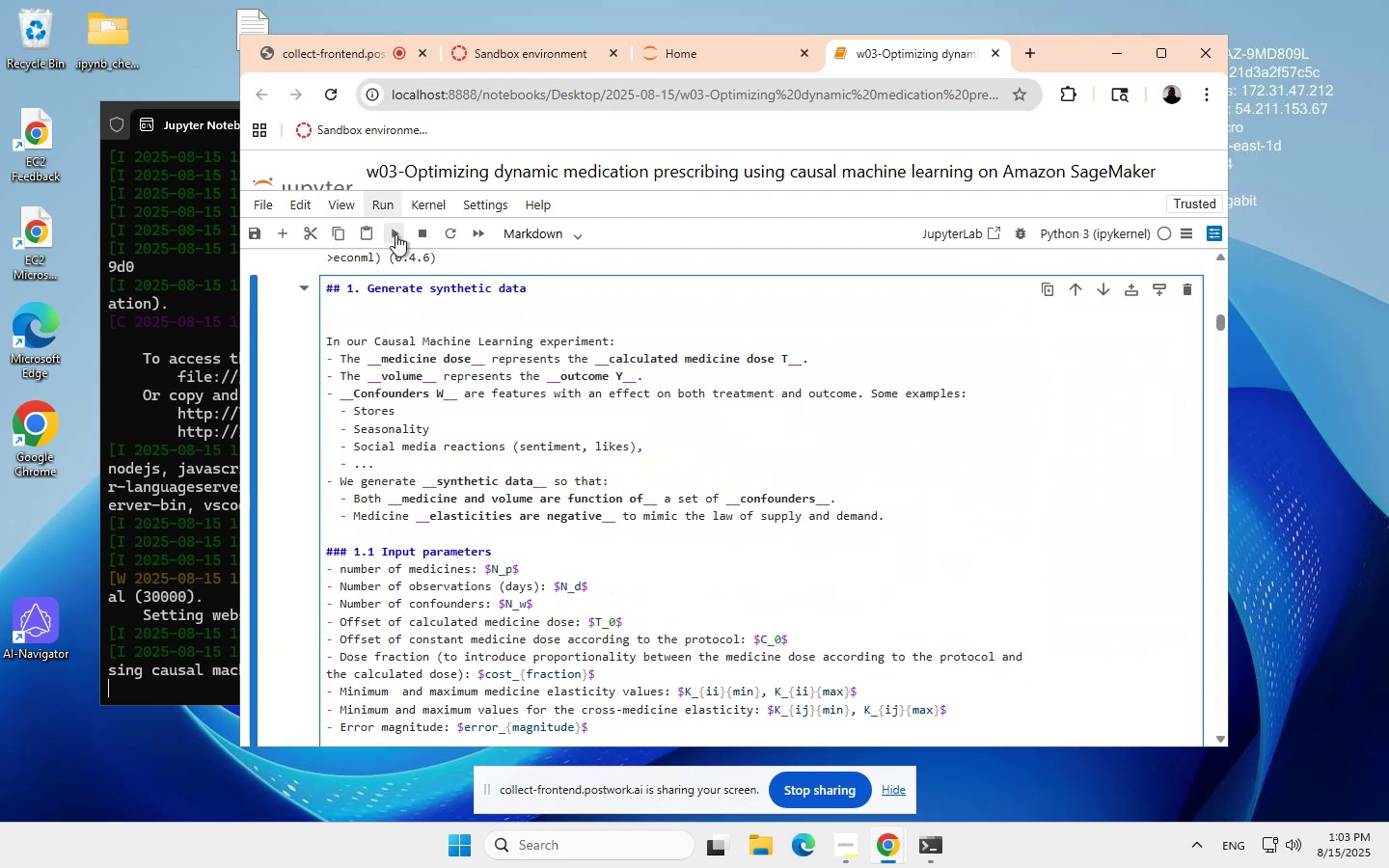 
left_click([395, 234])
 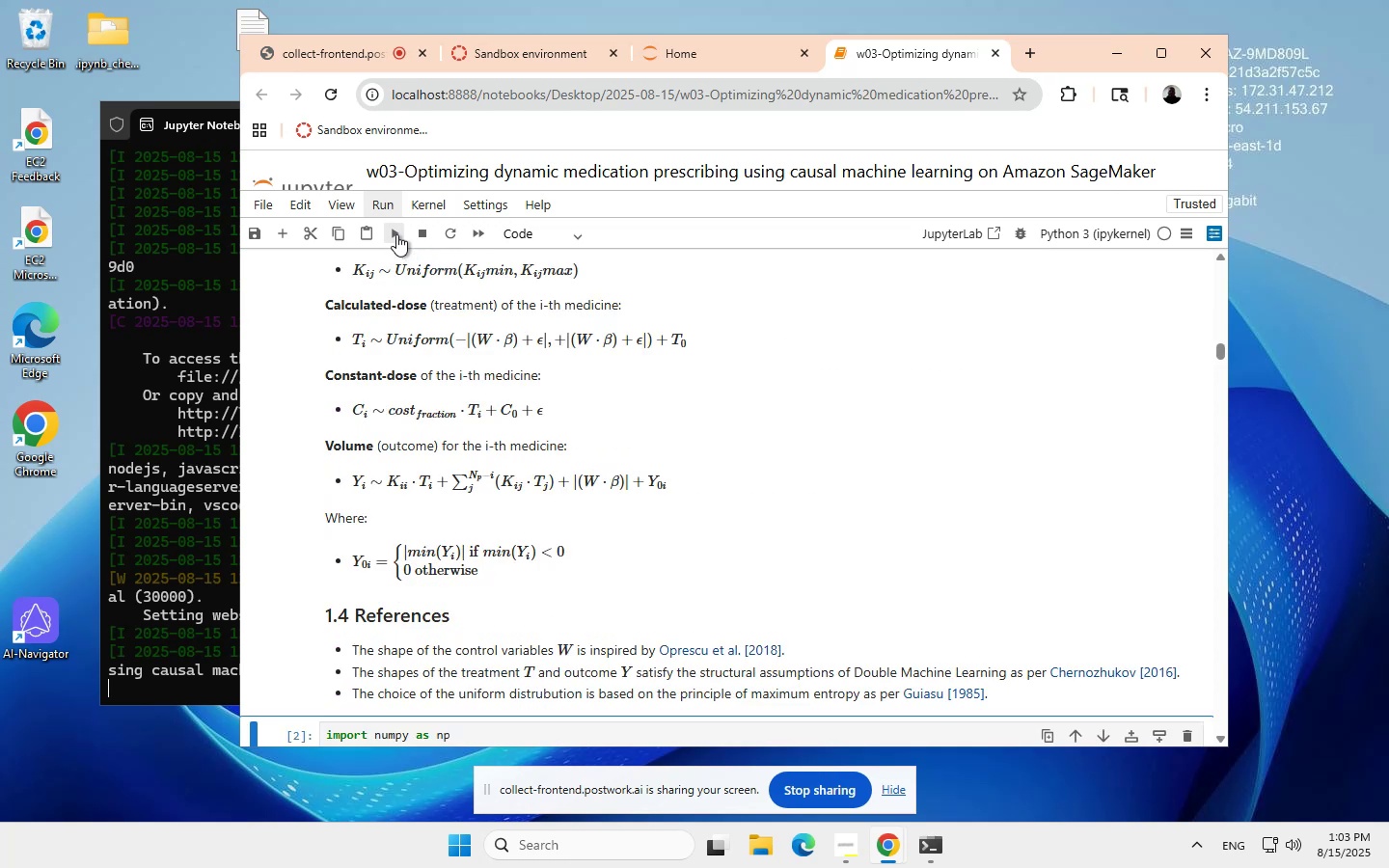 
scroll: coordinate [431, 398], scroll_direction: up, amount: 12.0
 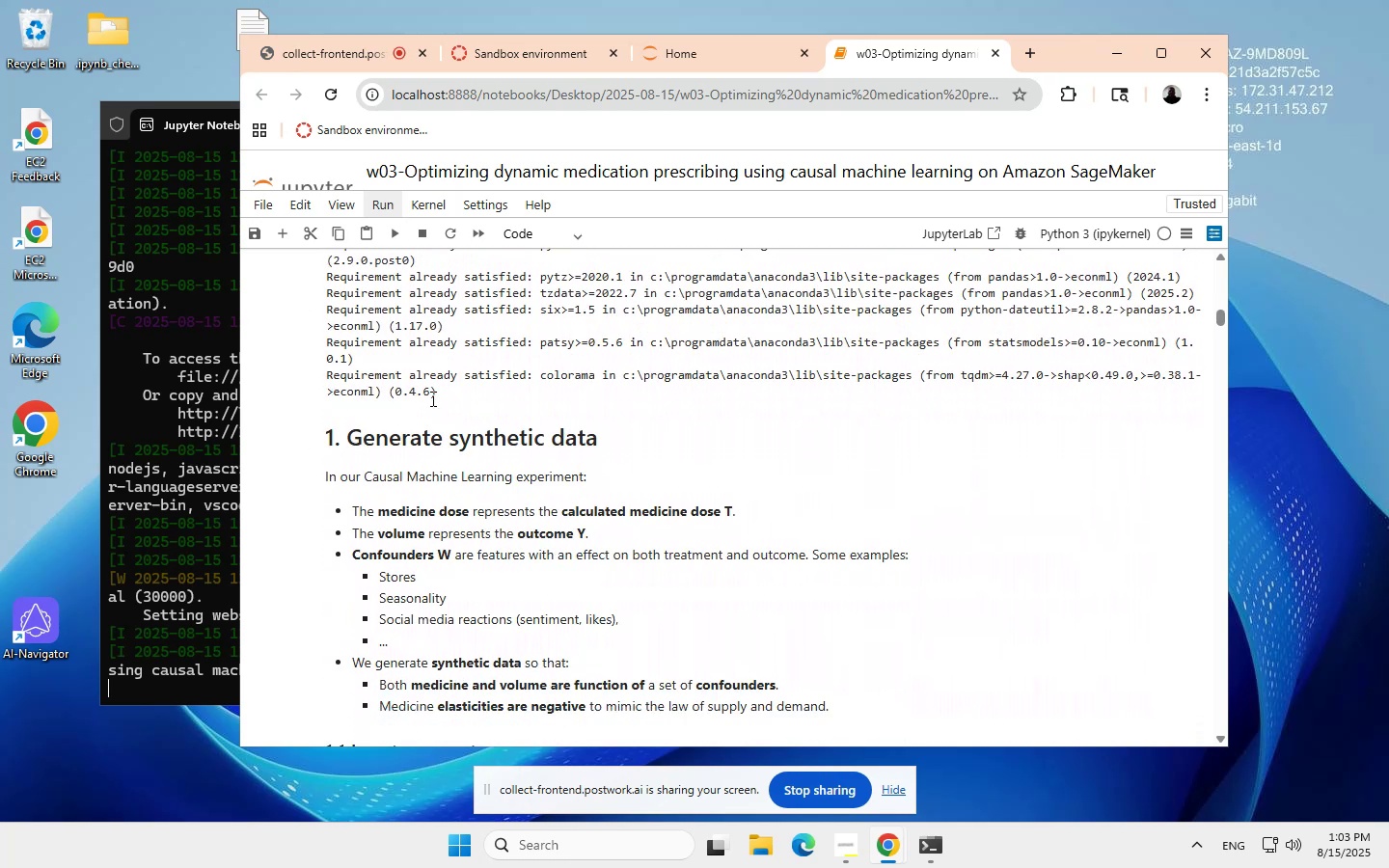 
scroll: coordinate [431, 398], scroll_direction: down, amount: 1.0
 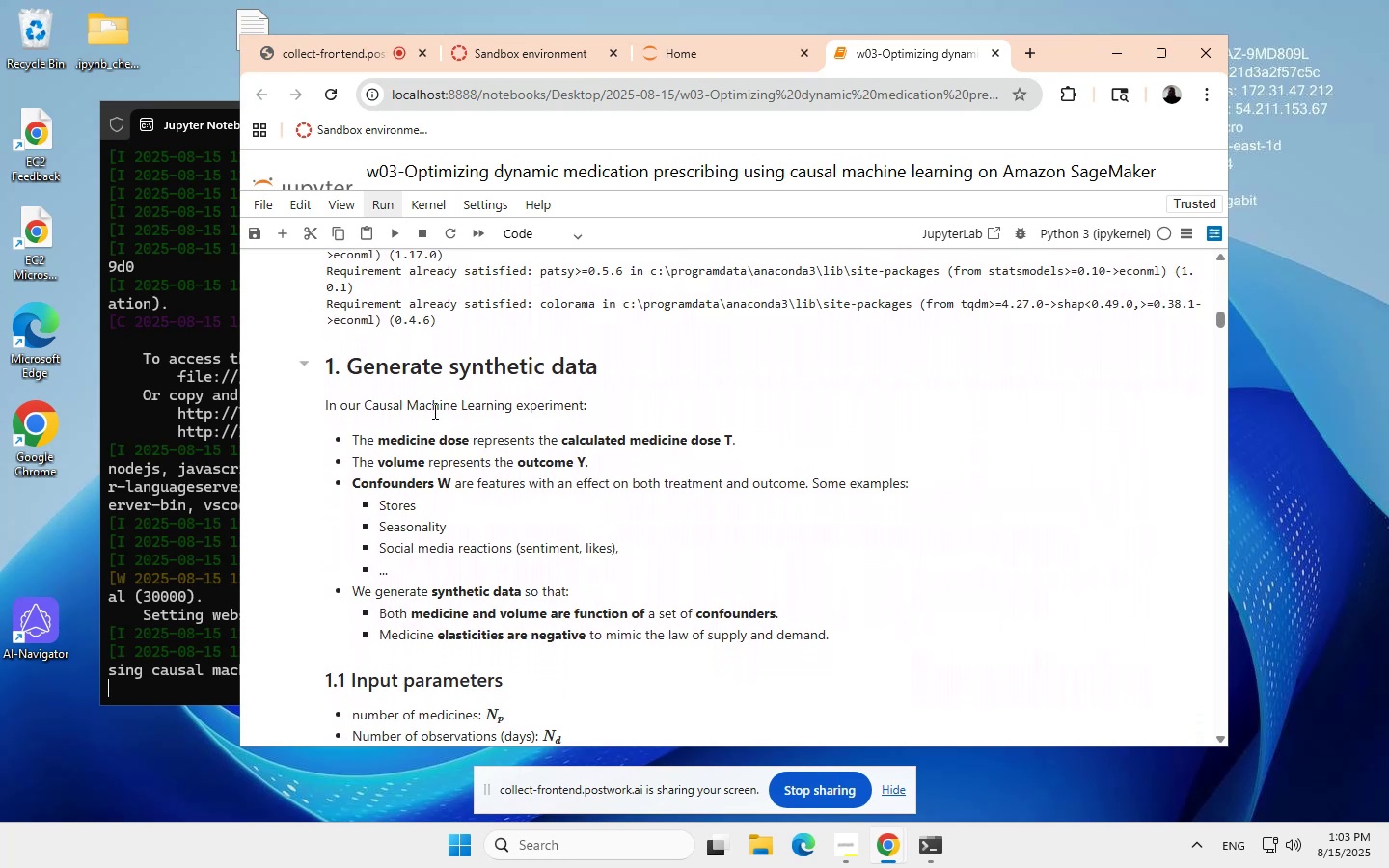 
scroll: coordinate [435, 431], scroll_direction: none, amount: 0.0
 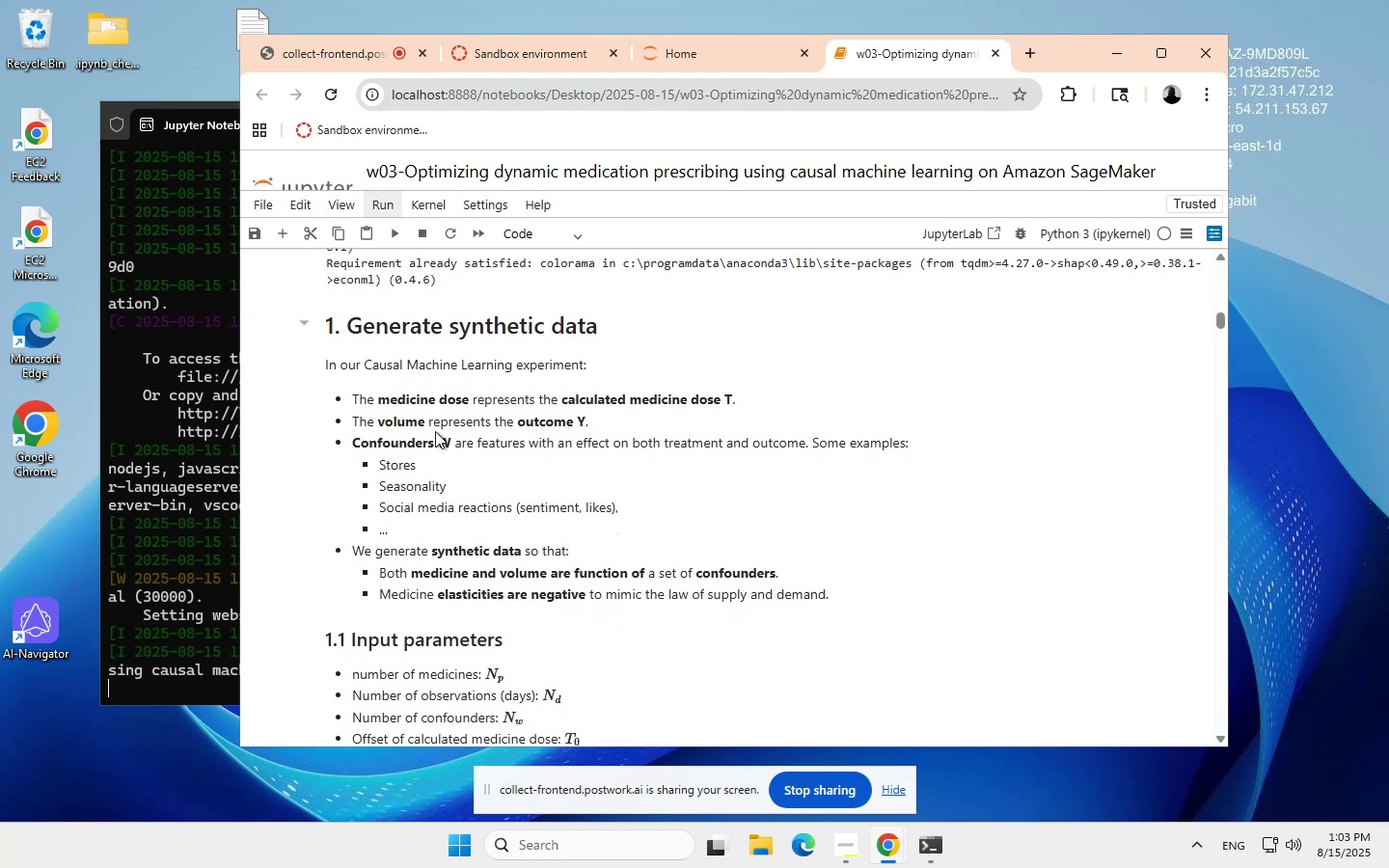 
scroll: coordinate [435, 431], scroll_direction: down, amount: 1.0
 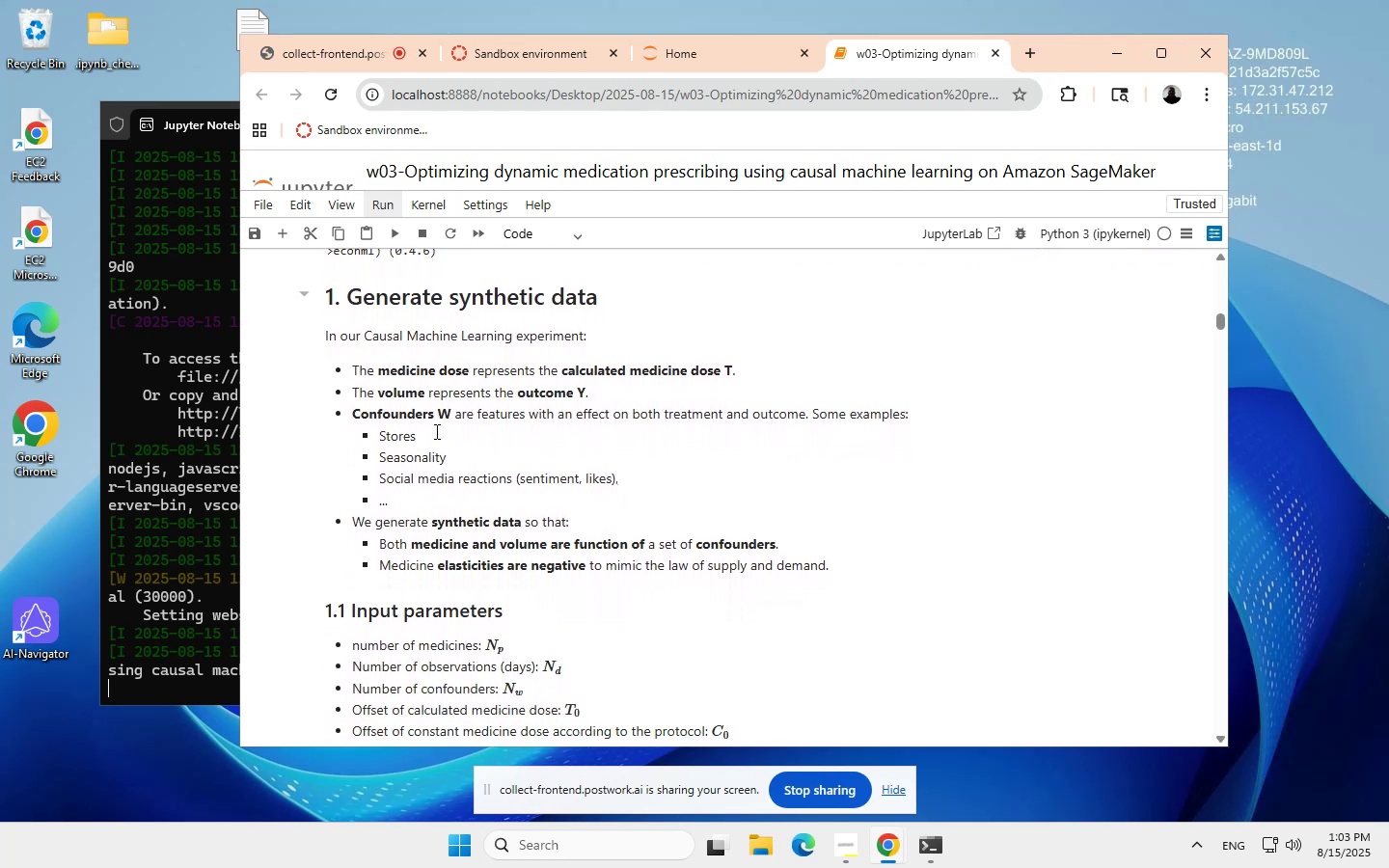 
scroll: coordinate [435, 431], scroll_direction: none, amount: 0.0
 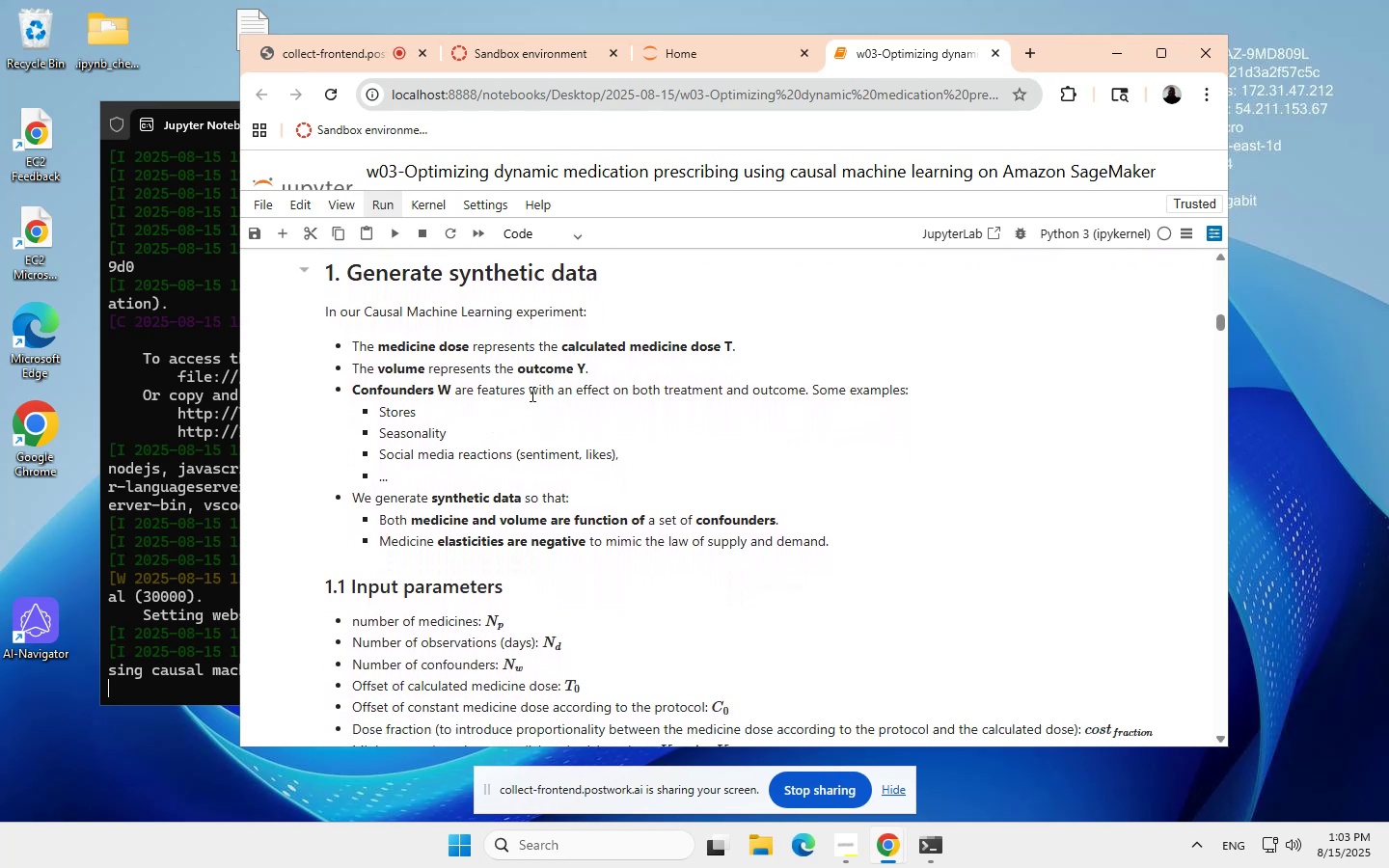 
wait(7.84)
 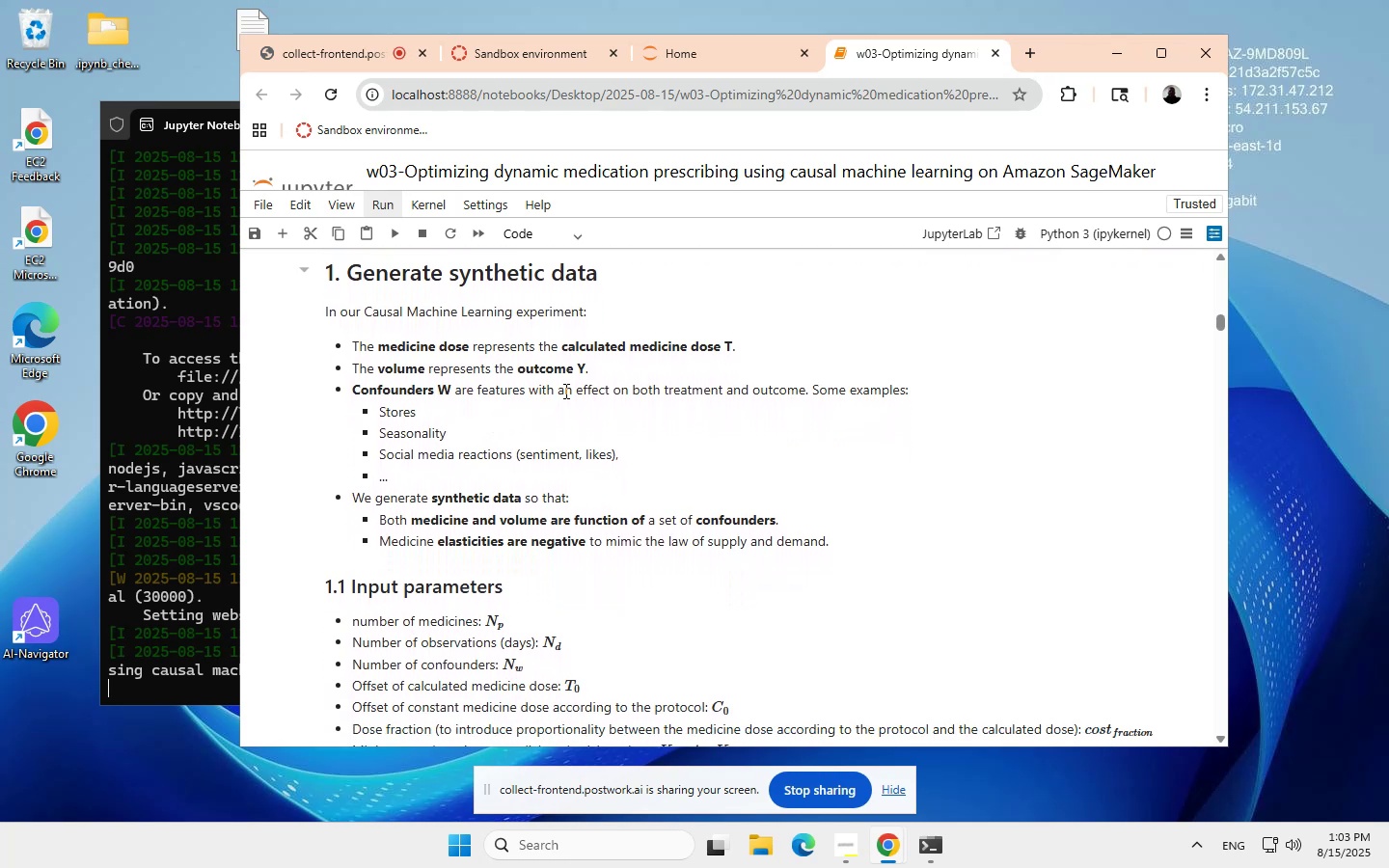 
scroll: coordinate [507, 428], scroll_direction: none, amount: 0.0
 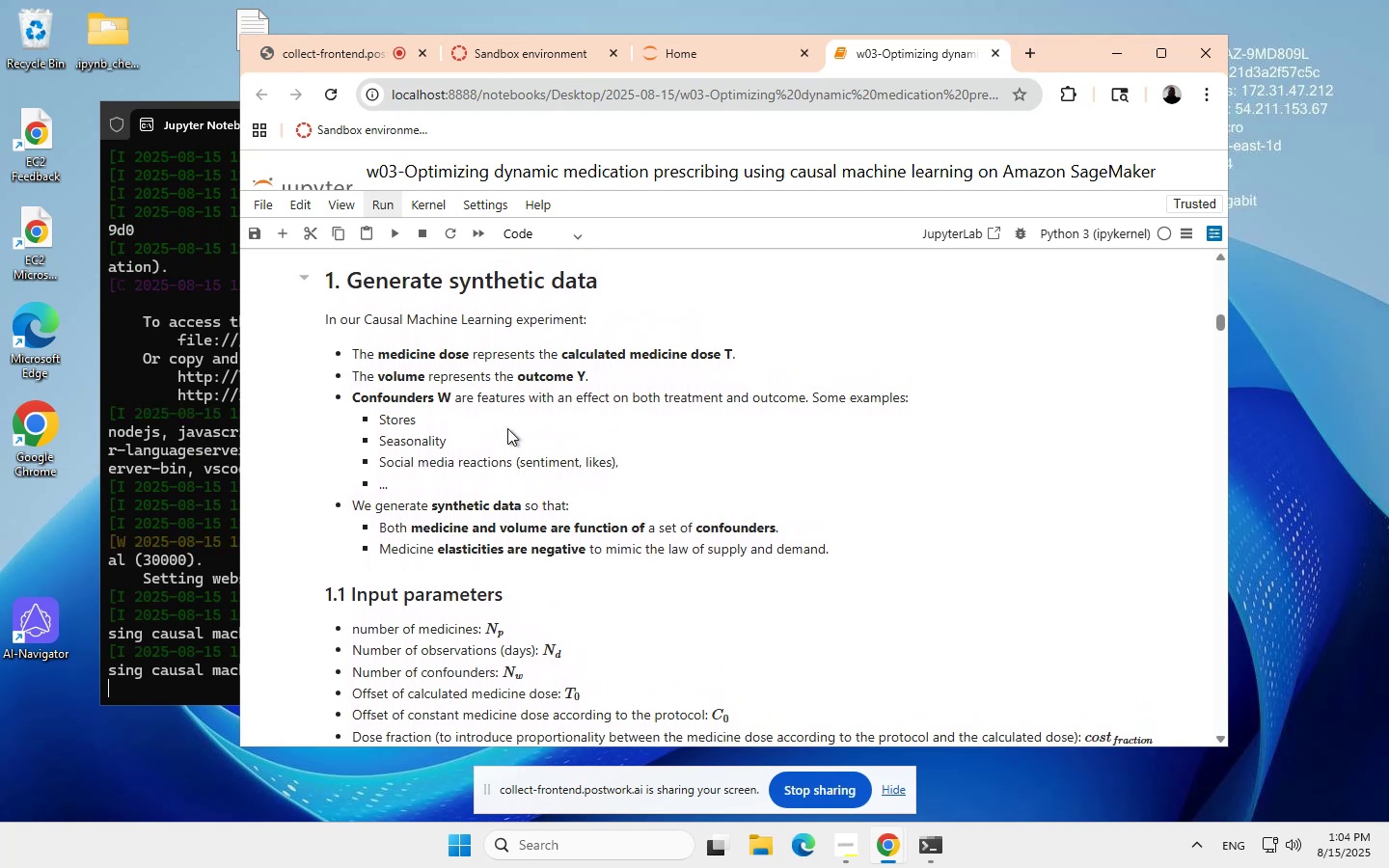 
scroll: coordinate [507, 428], scroll_direction: none, amount: 0.0
 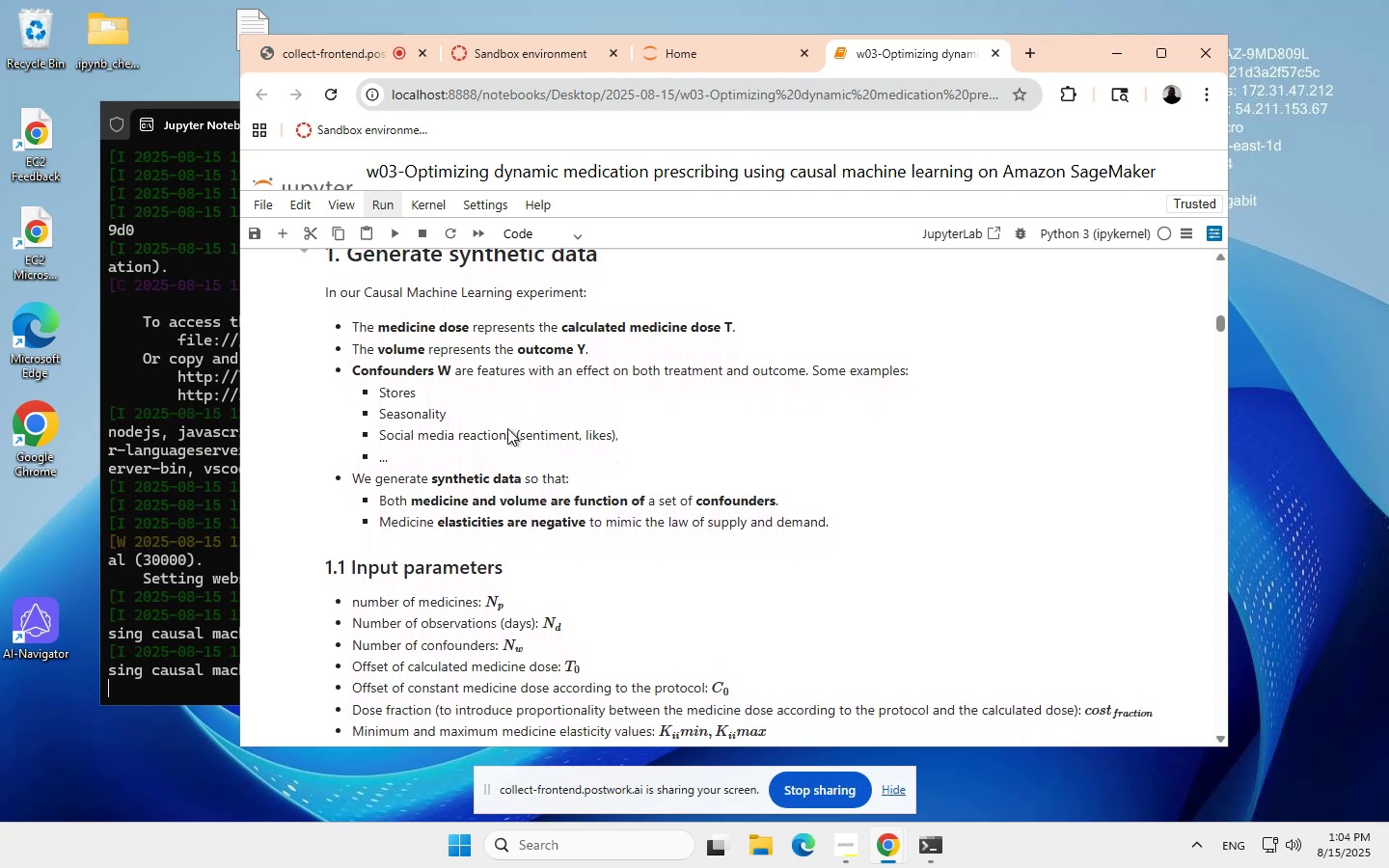 
scroll: coordinate [507, 428], scroll_direction: down, amount: 1.0
 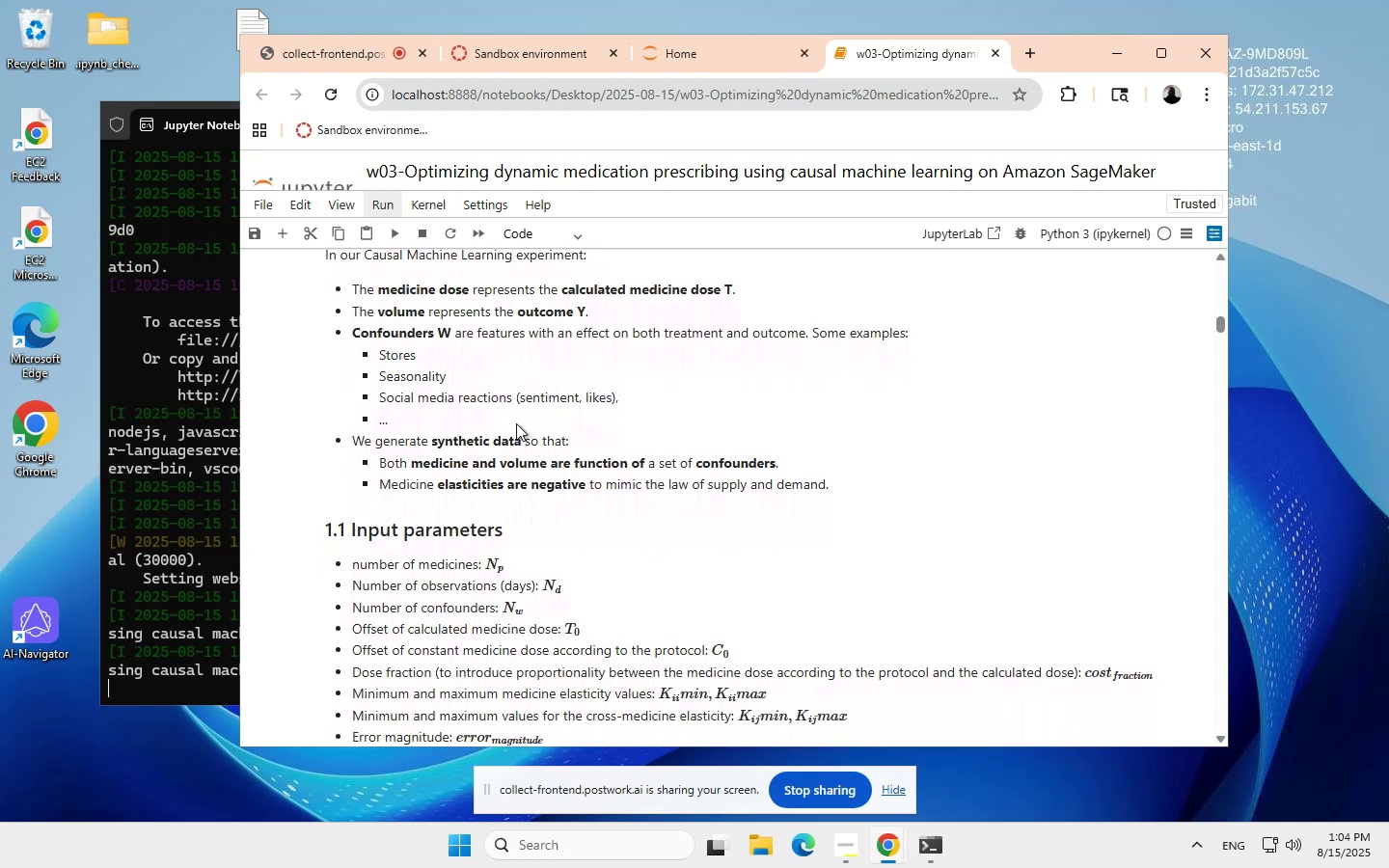 
scroll: coordinate [517, 423], scroll_direction: none, amount: 0.0
 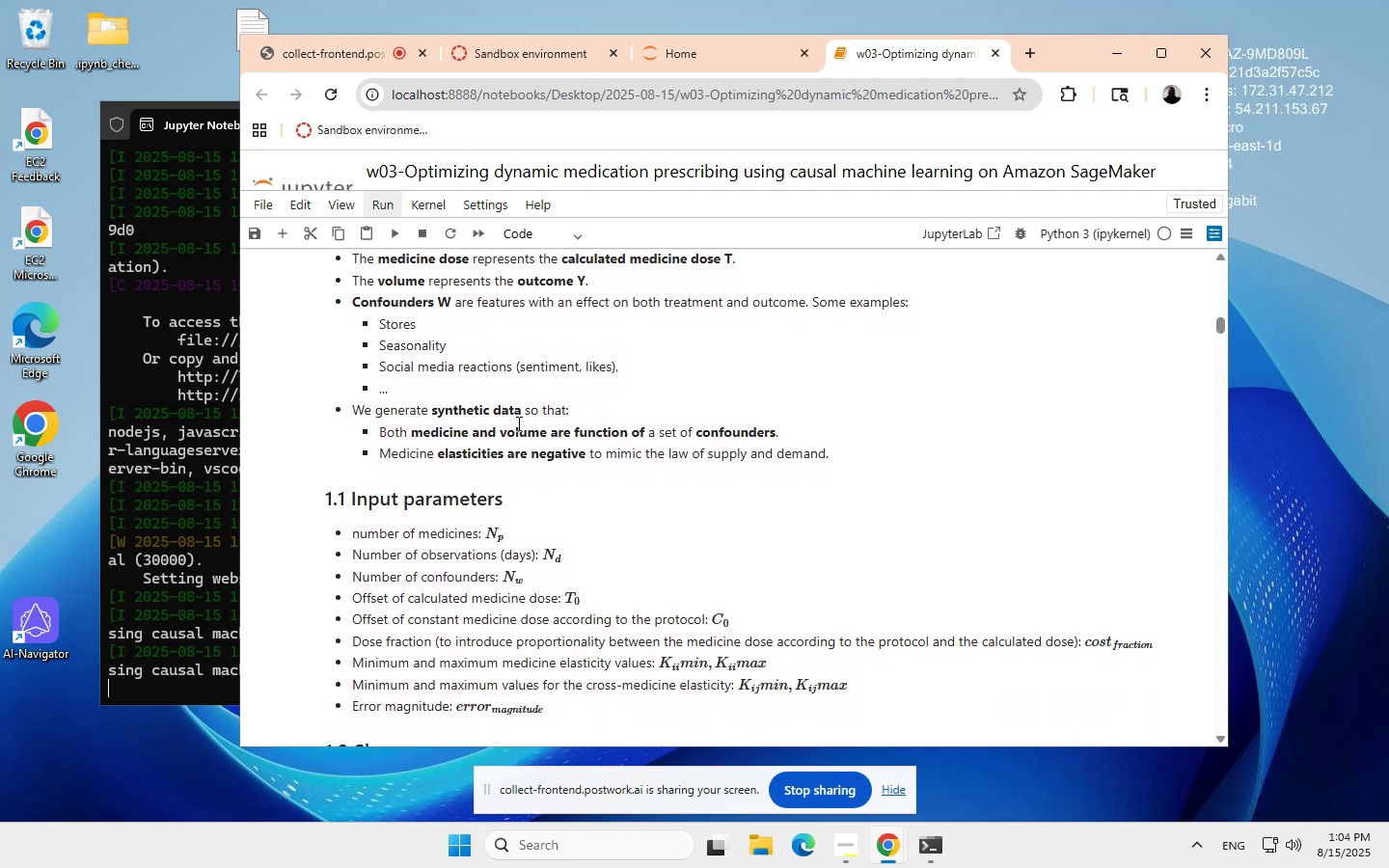 
scroll: coordinate [517, 423], scroll_direction: down, amount: 1.0
 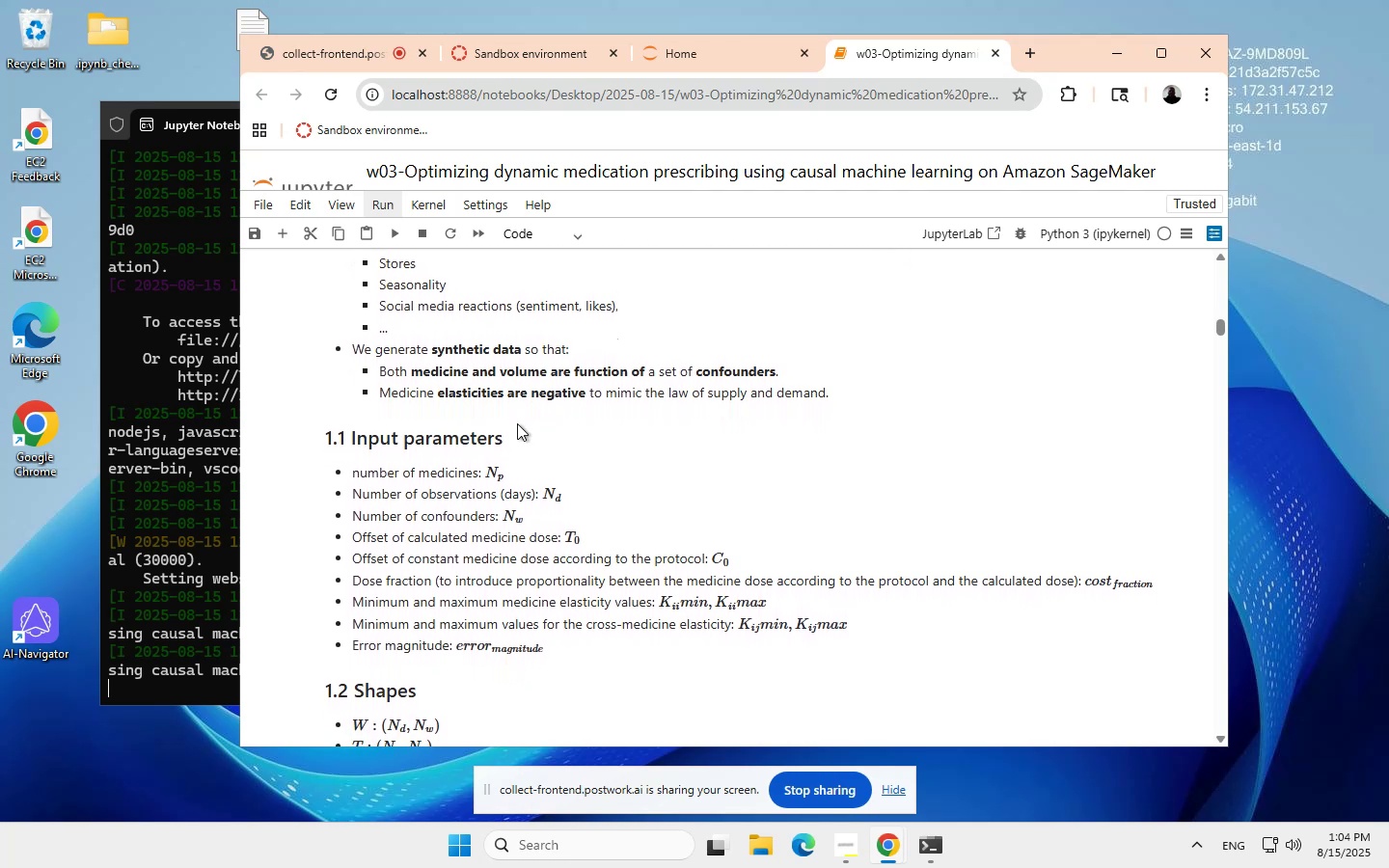 
scroll: coordinate [515, 424], scroll_direction: none, amount: 0.0
 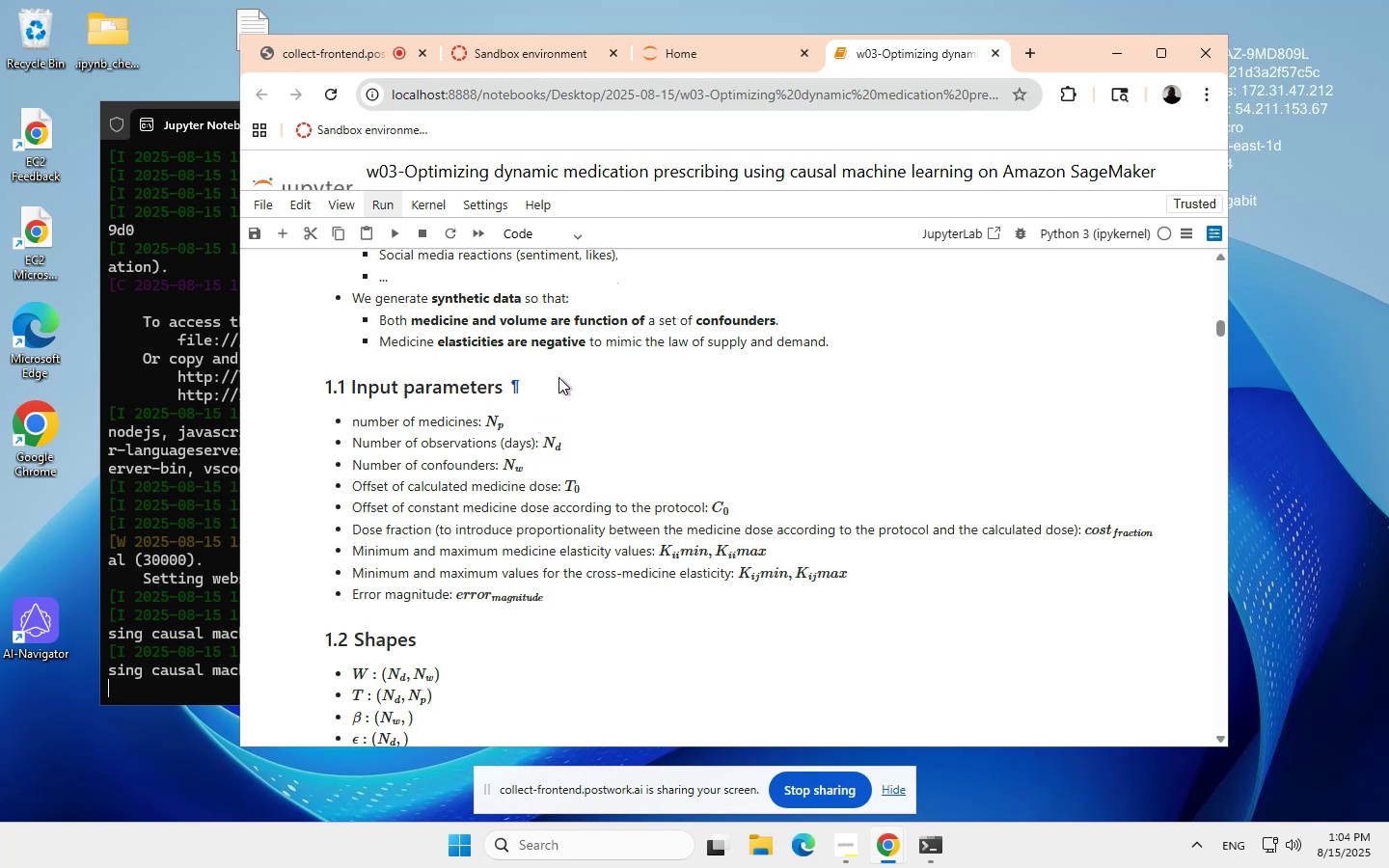 
wait(6.74)
 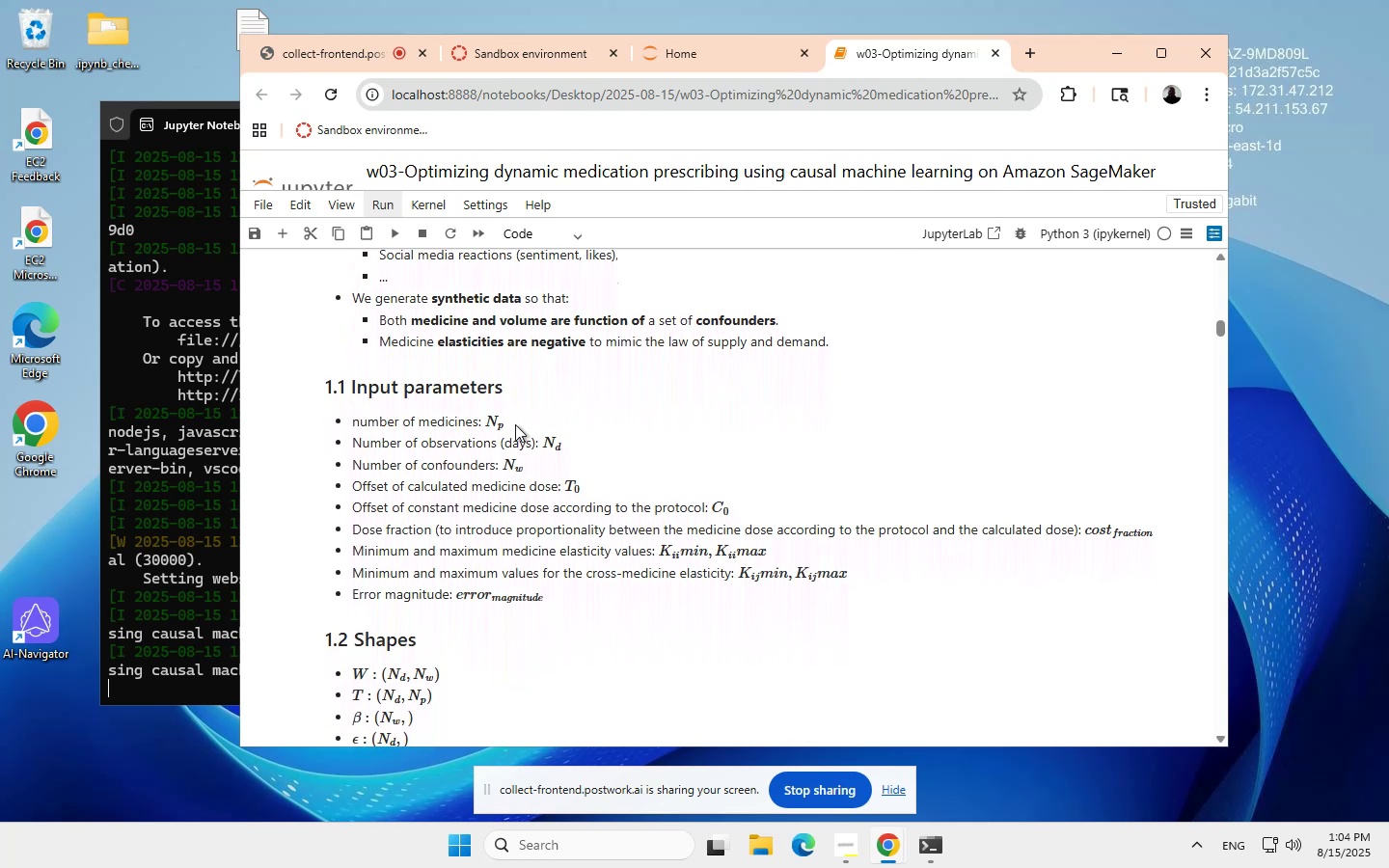 
scroll: coordinate [540, 374], scroll_direction: none, amount: 0.0
 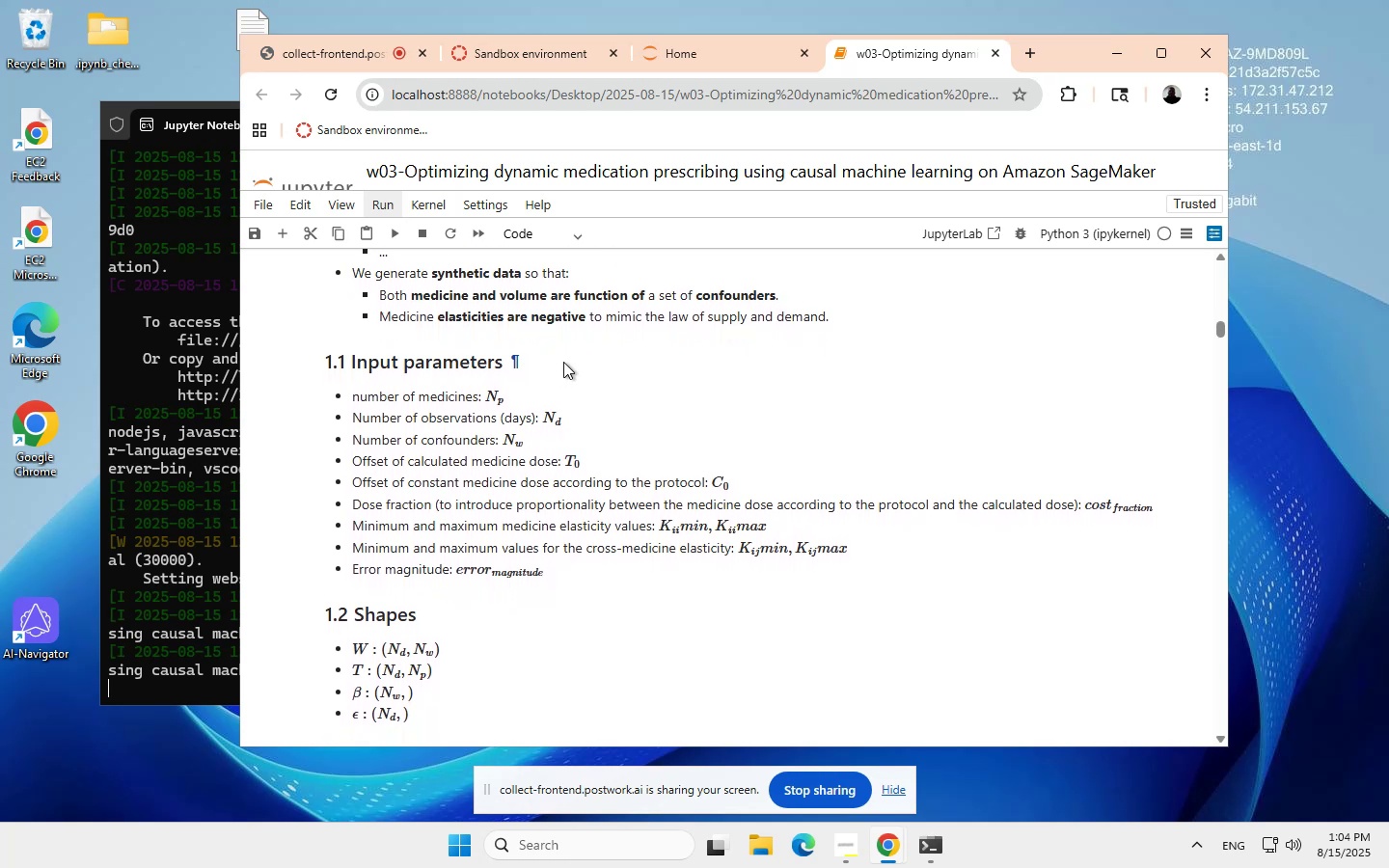 
scroll: coordinate [552, 363], scroll_direction: down, amount: 1.0
 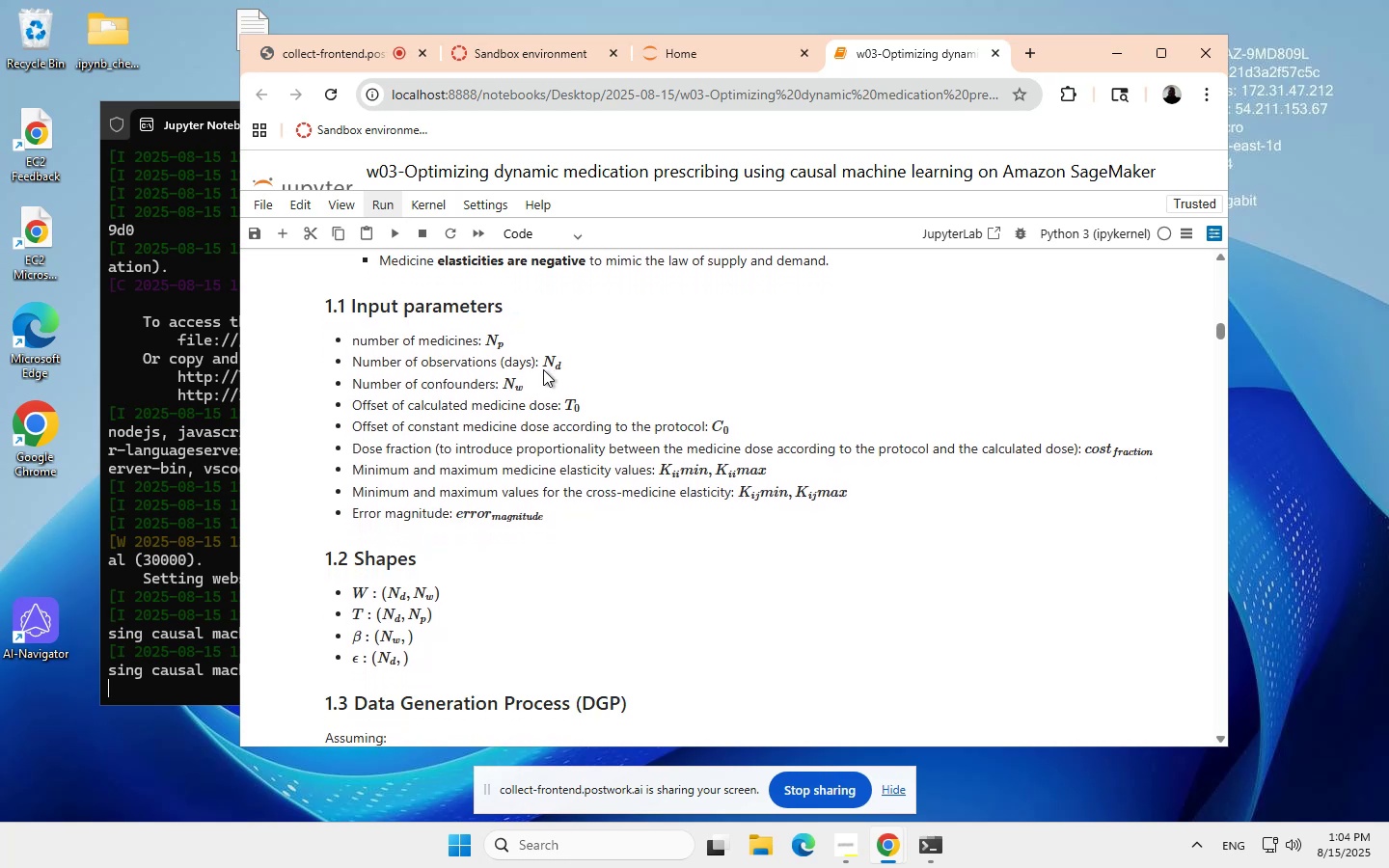 
scroll: coordinate [530, 382], scroll_direction: none, amount: 0.0
 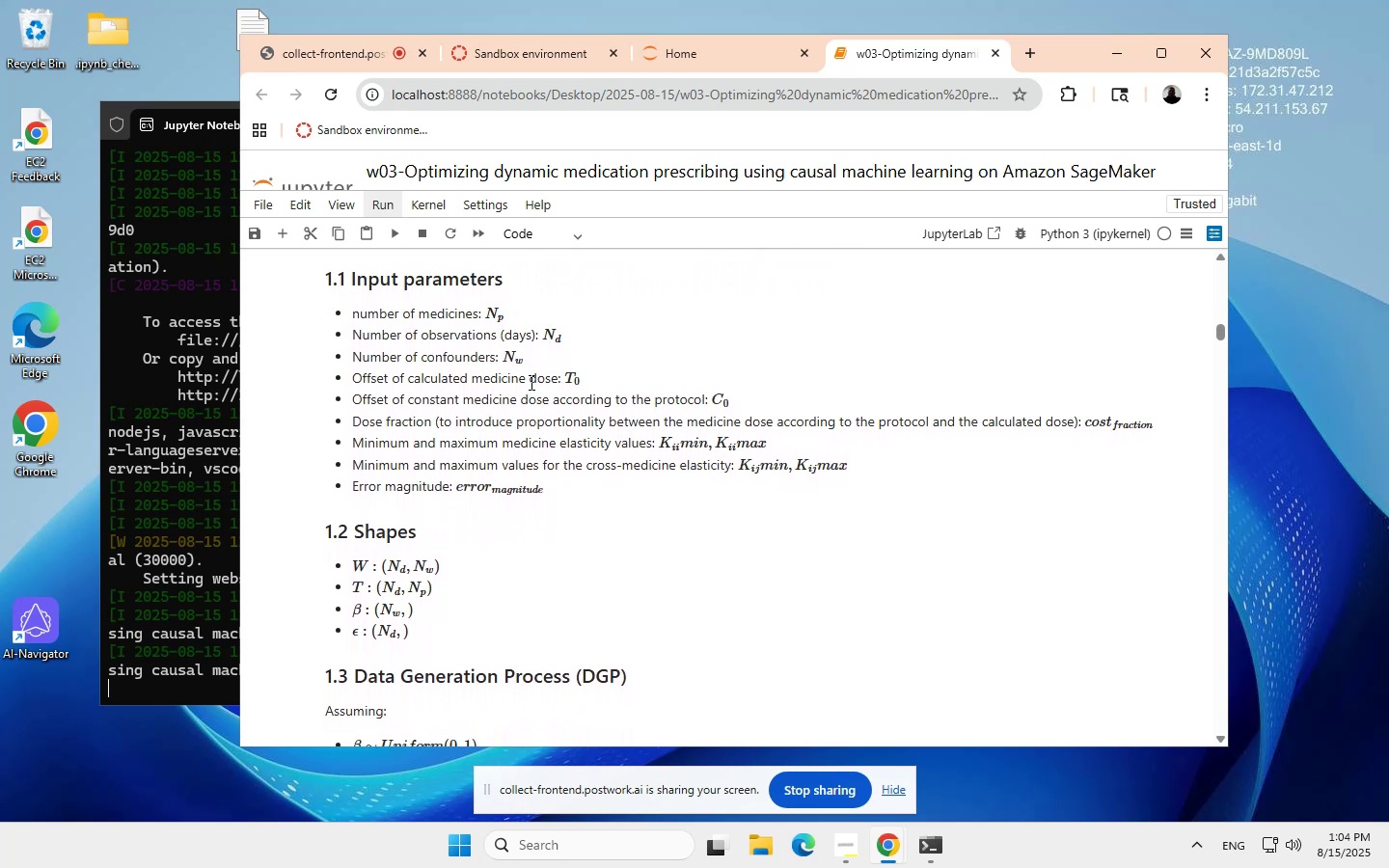 
scroll: coordinate [530, 382], scroll_direction: down, amount: 1.0
 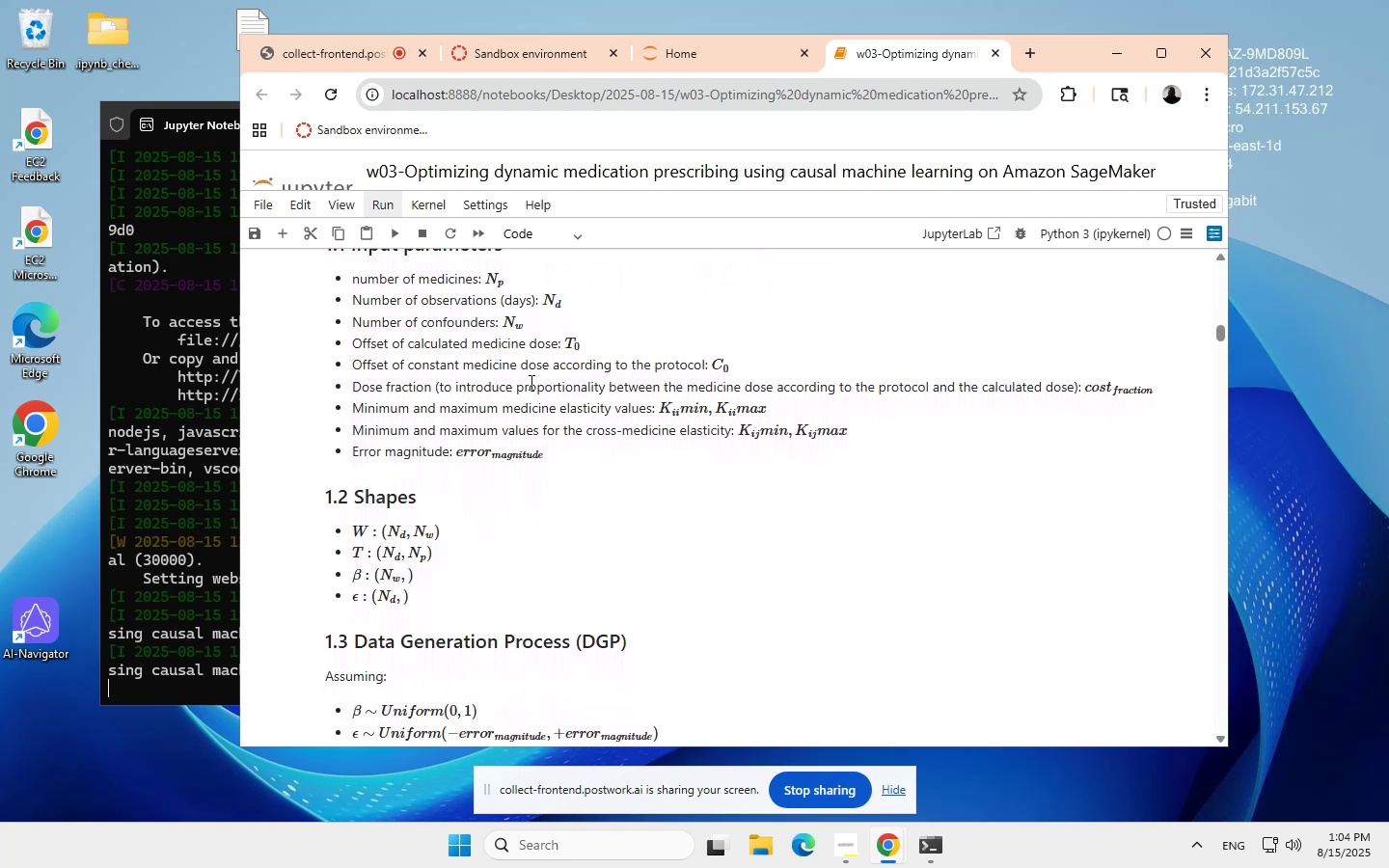 
scroll: coordinate [531, 381], scroll_direction: none, amount: 0.0
 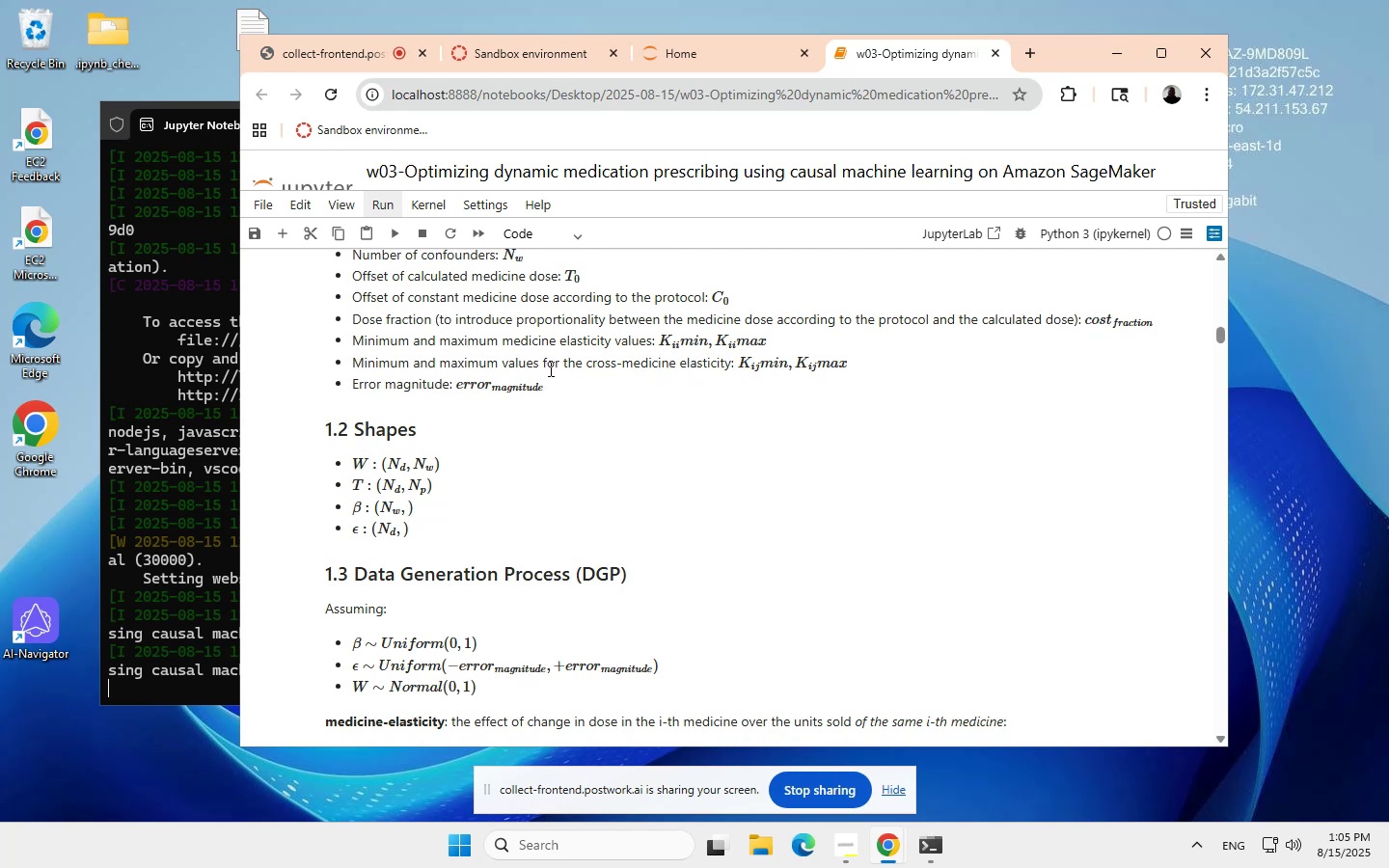 
scroll: coordinate [554, 370], scroll_direction: none, amount: 0.0
 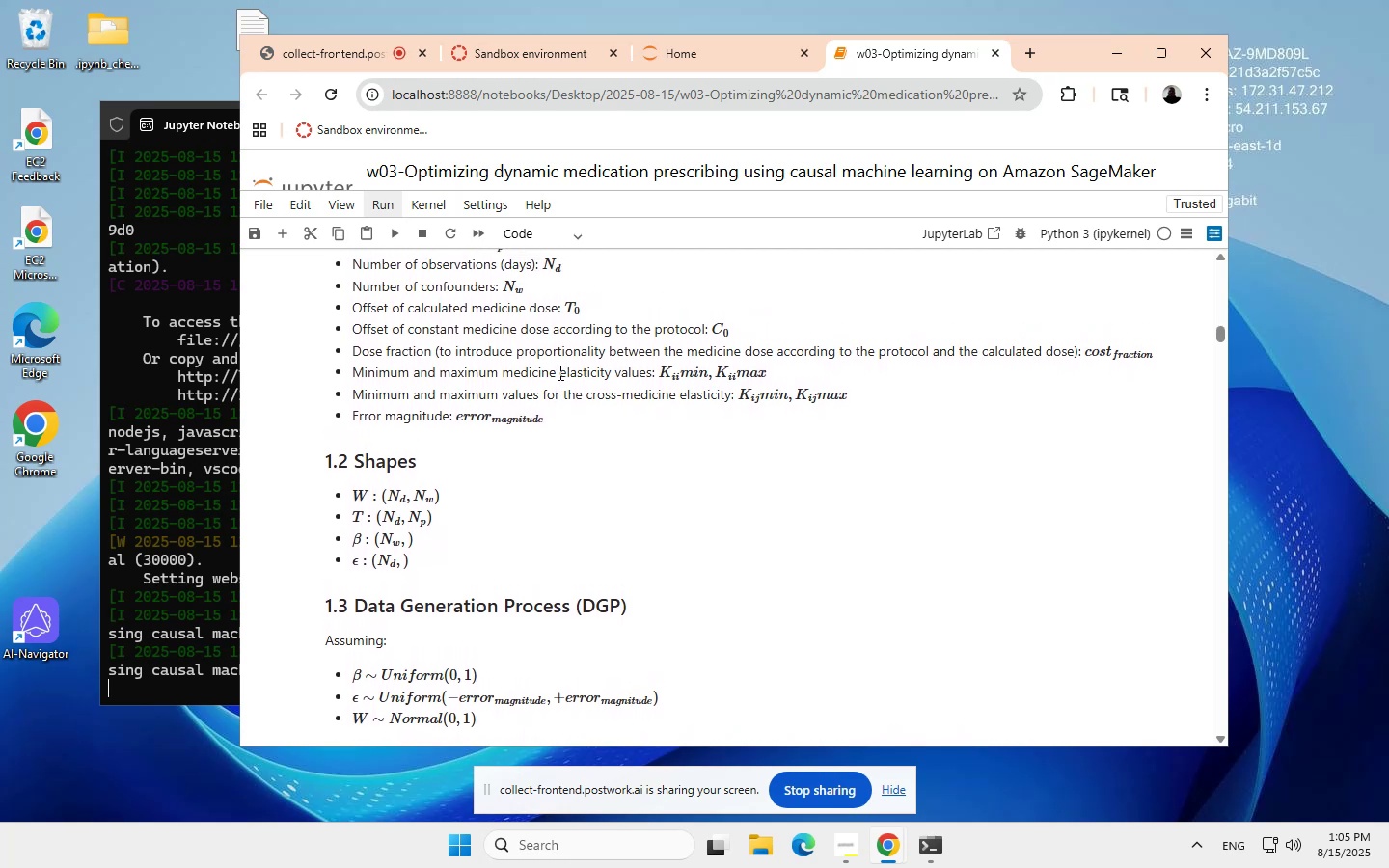 
wait(5.3)
 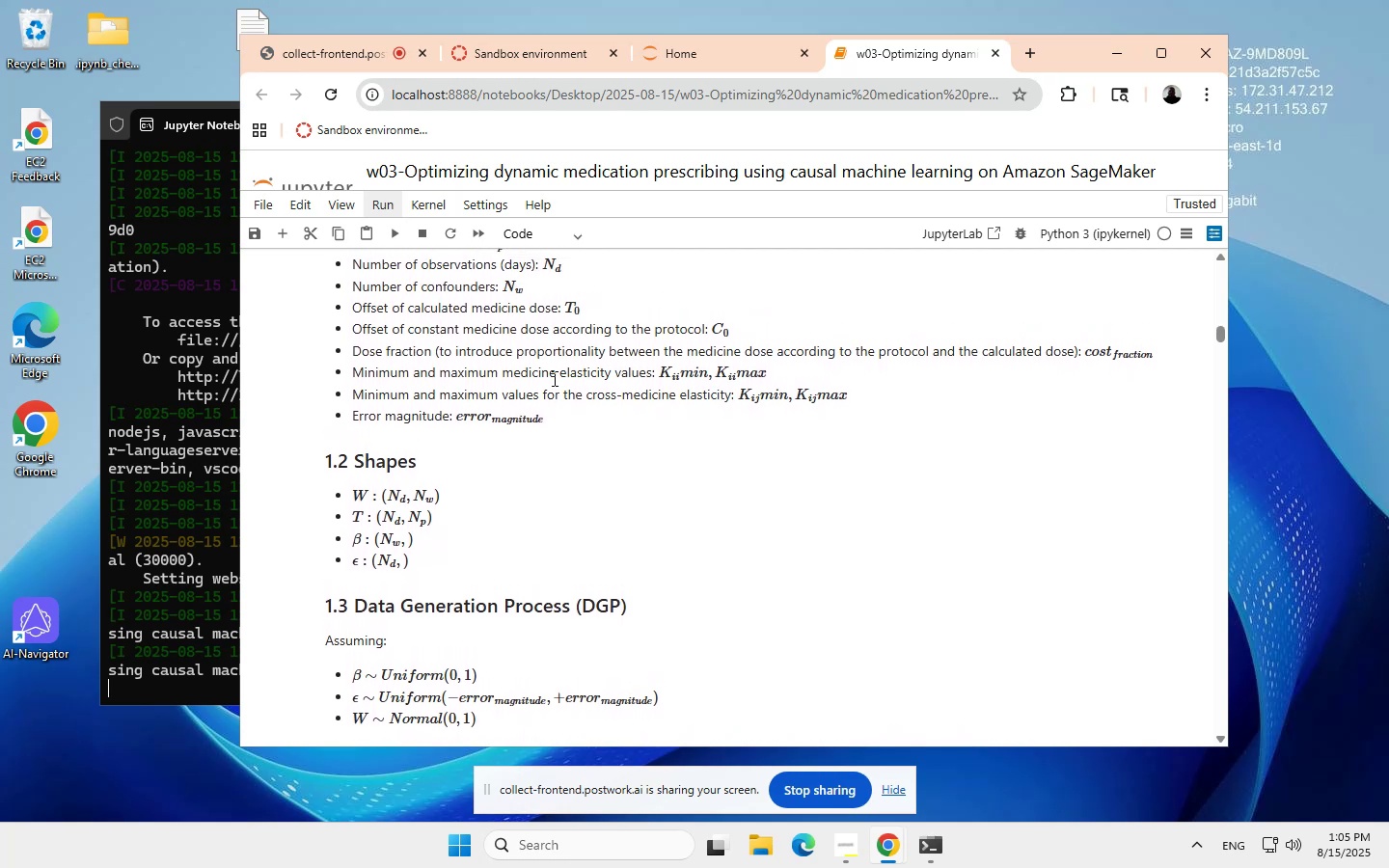 
scroll: coordinate [557, 376], scroll_direction: none, amount: 0.0
 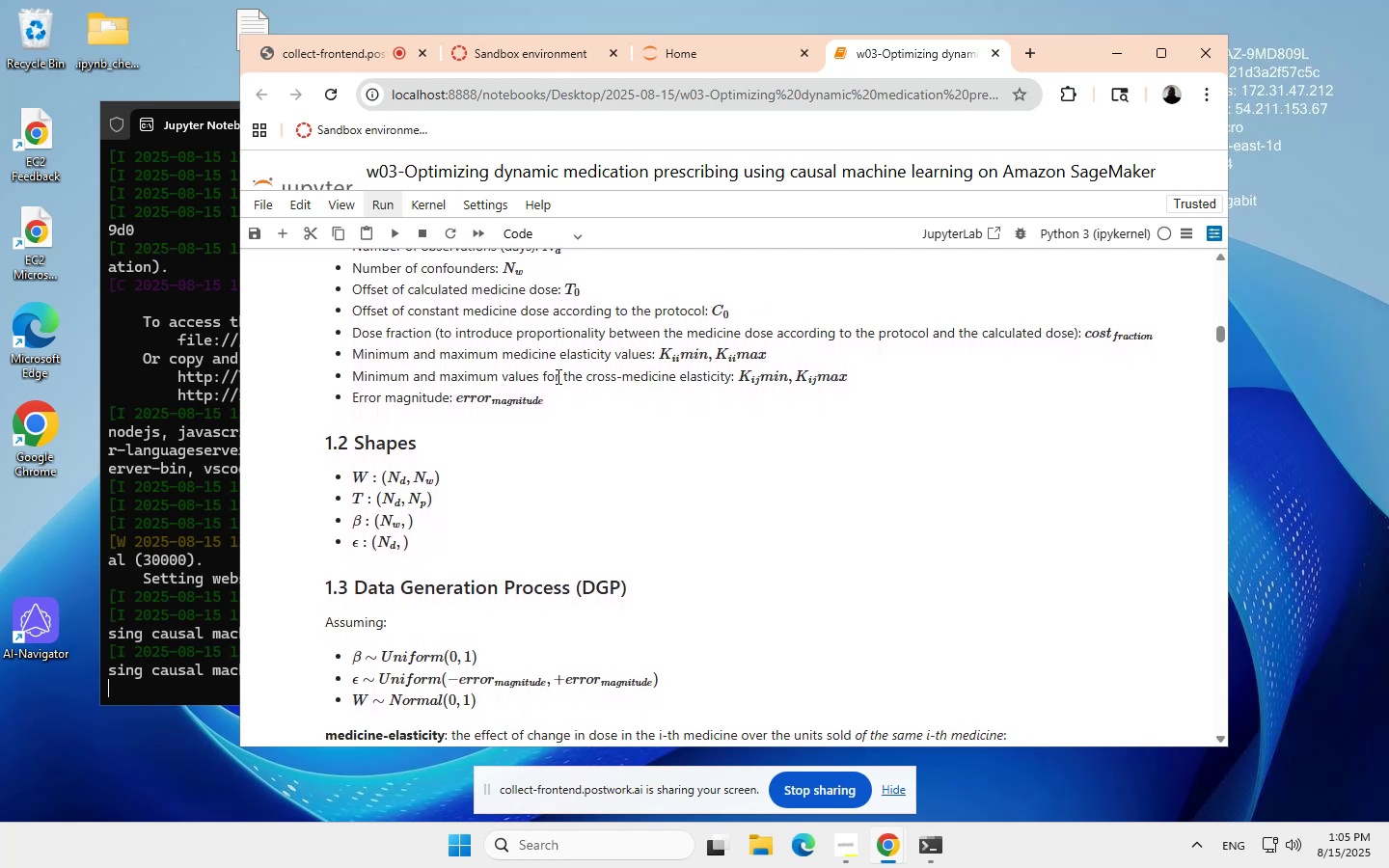 
scroll: coordinate [557, 376], scroll_direction: down, amount: 1.0
 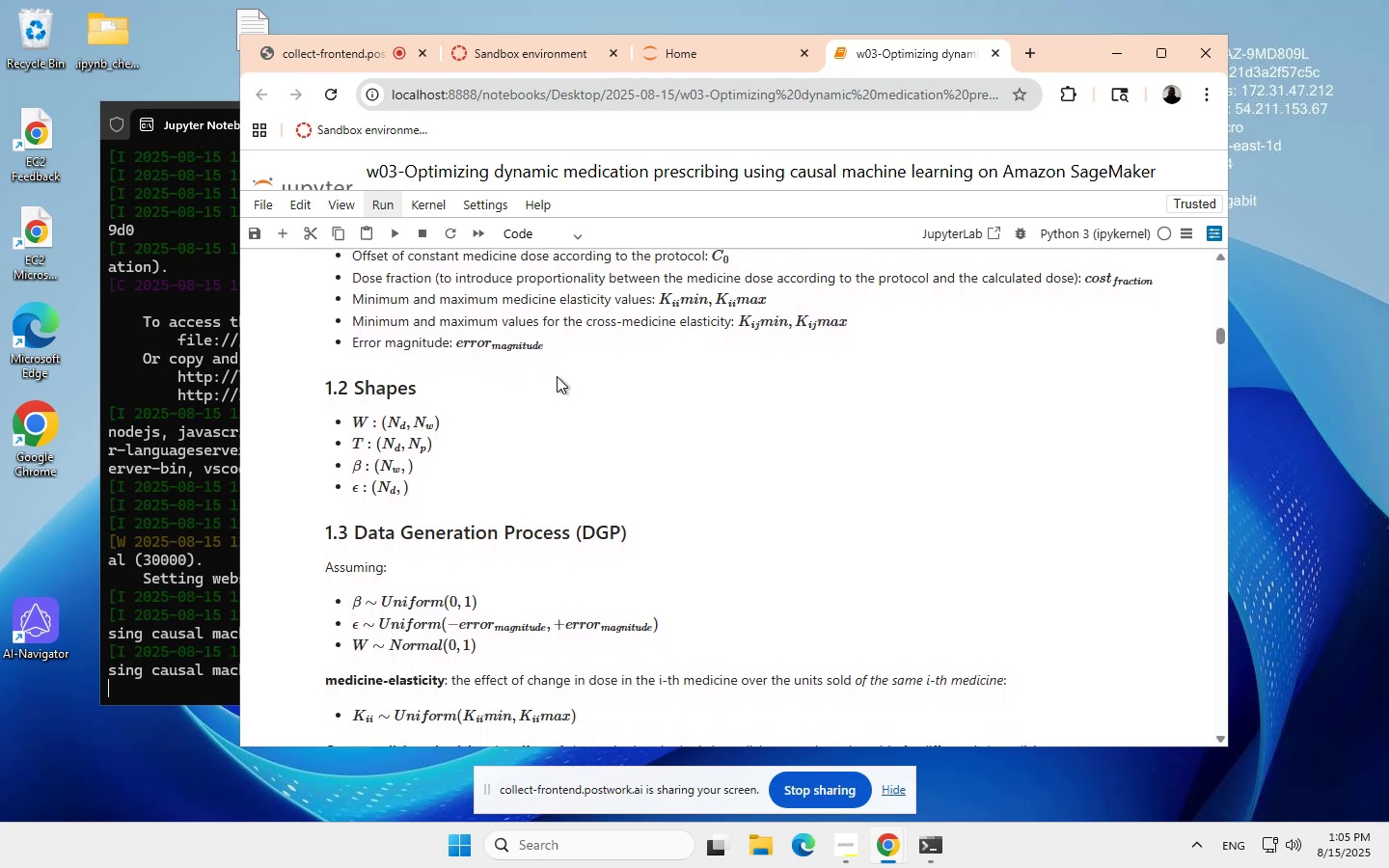 
scroll: coordinate [557, 376], scroll_direction: none, amount: 0.0
 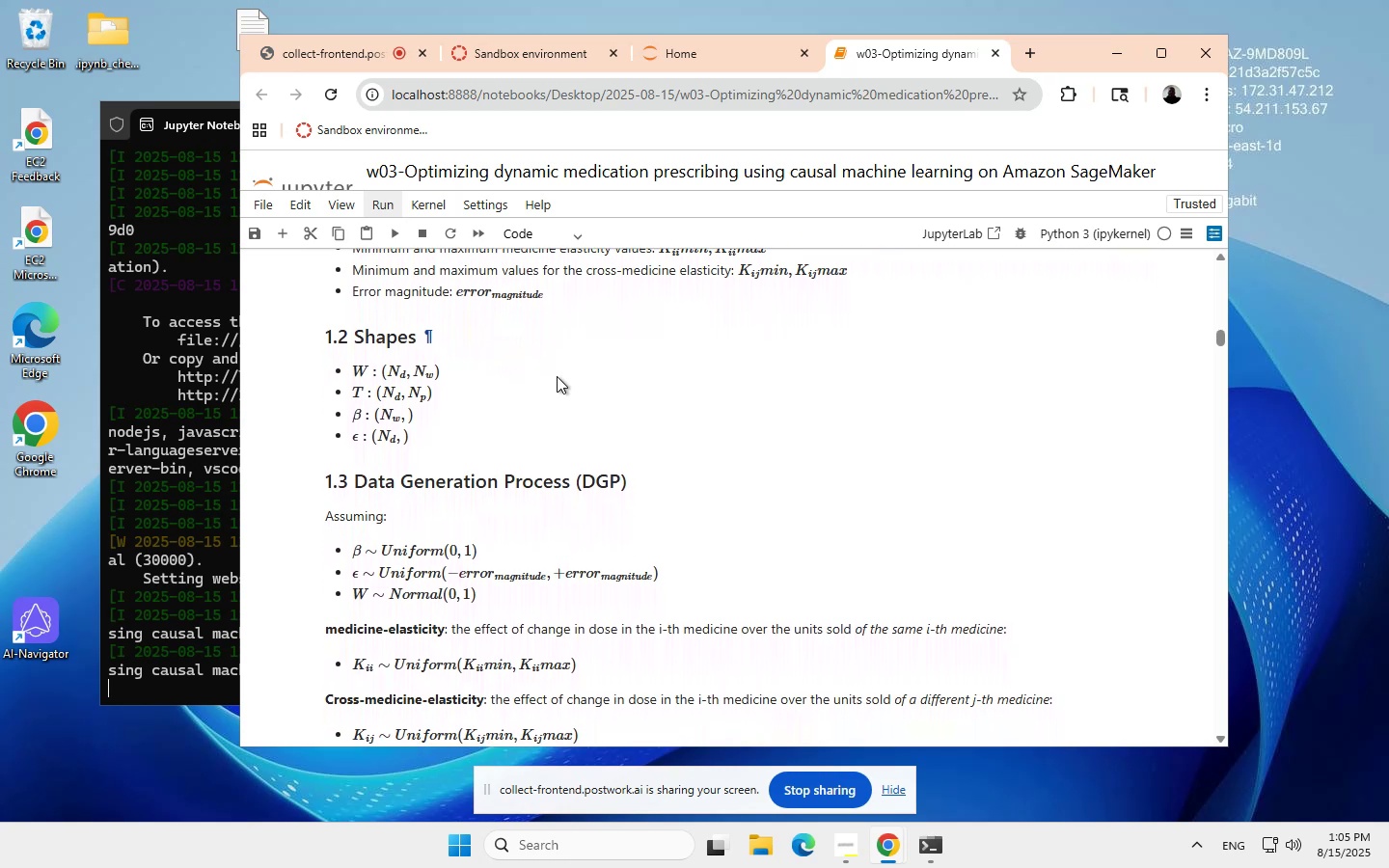 
scroll: coordinate [557, 376], scroll_direction: down, amount: 1.0
 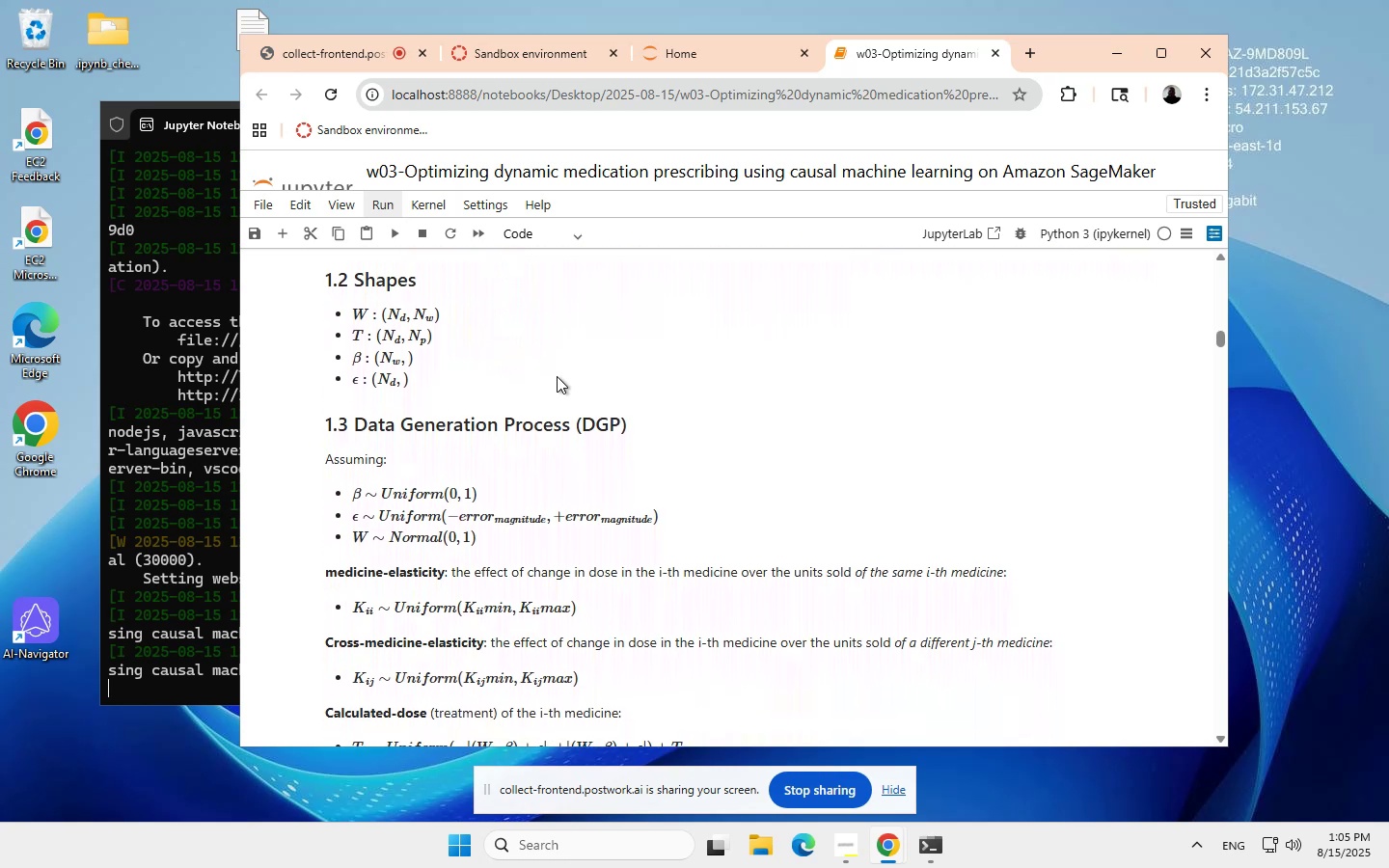 
scroll: coordinate [557, 376], scroll_direction: up, amount: 1.0
 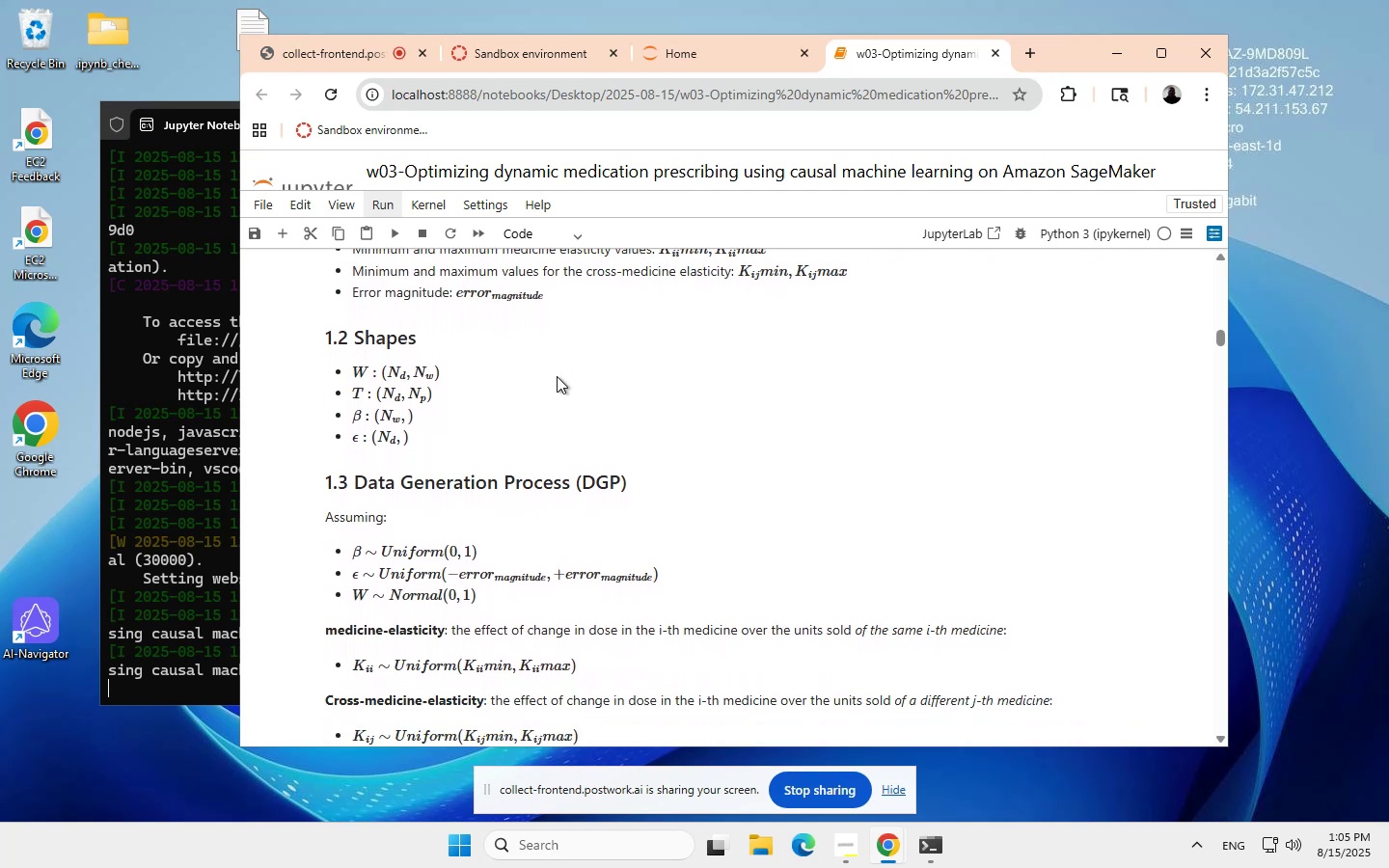 
scroll: coordinate [557, 376], scroll_direction: down, amount: 1.0
 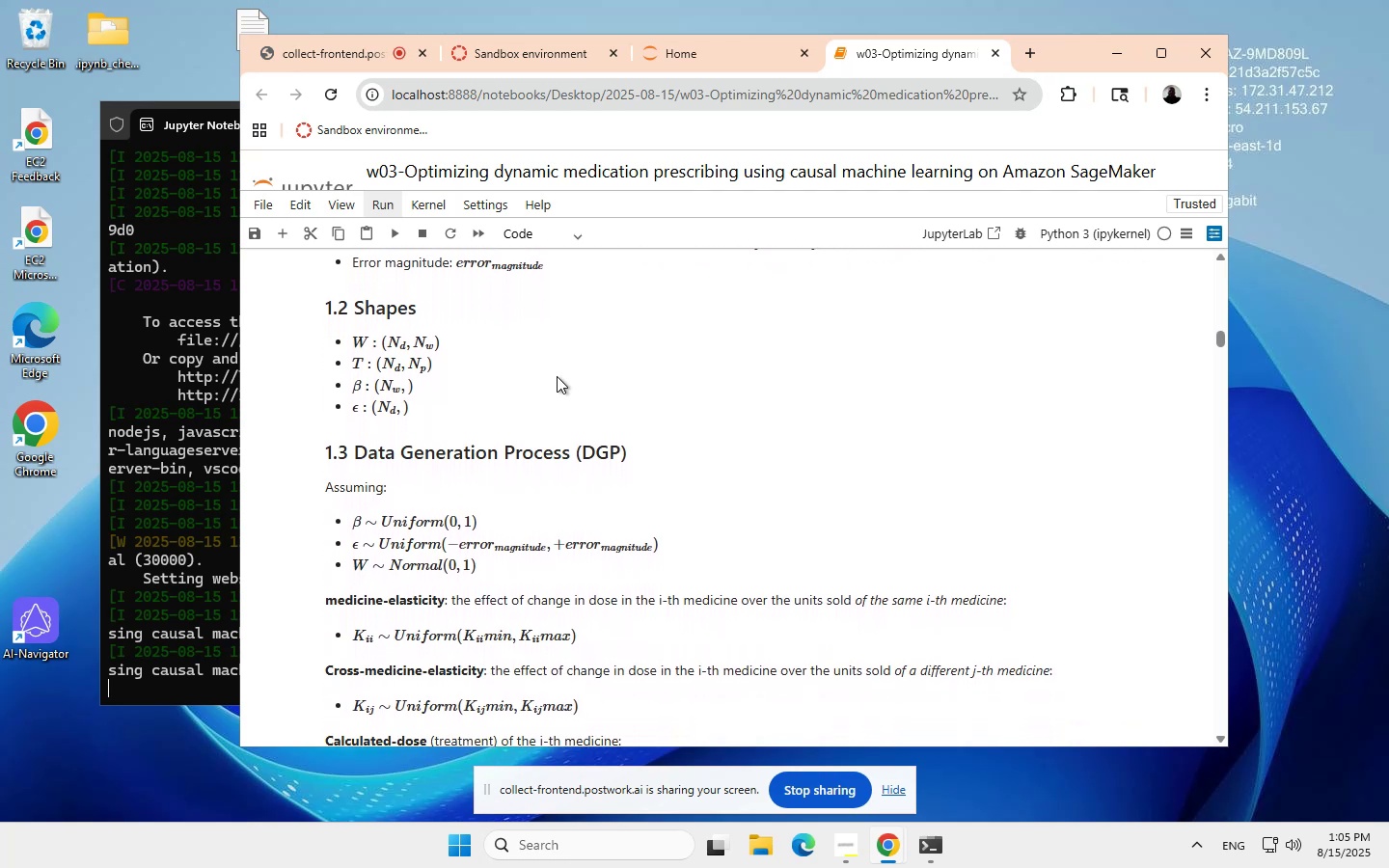 
scroll: coordinate [557, 376], scroll_direction: none, amount: 0.0
 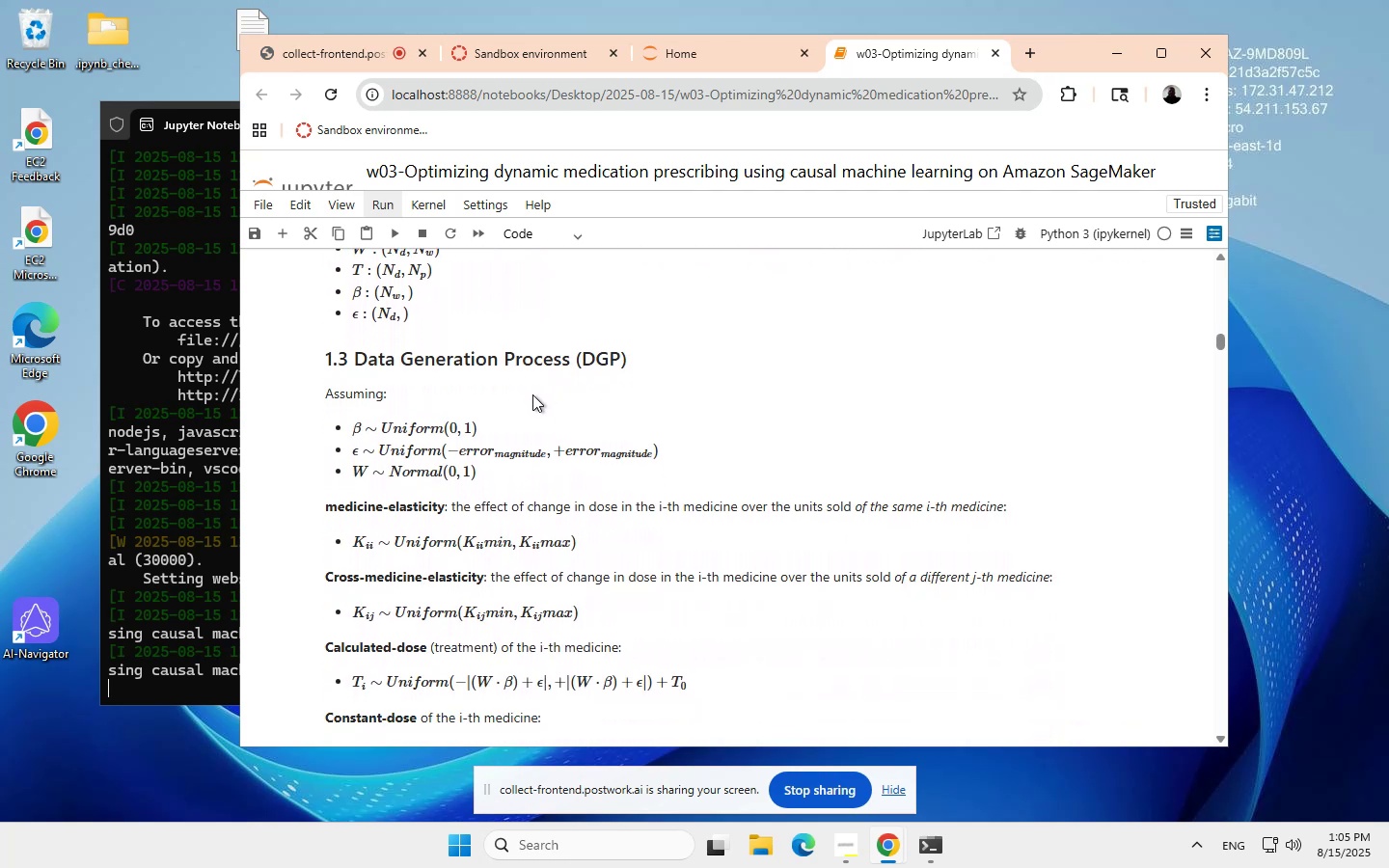 
wait(9.82)
 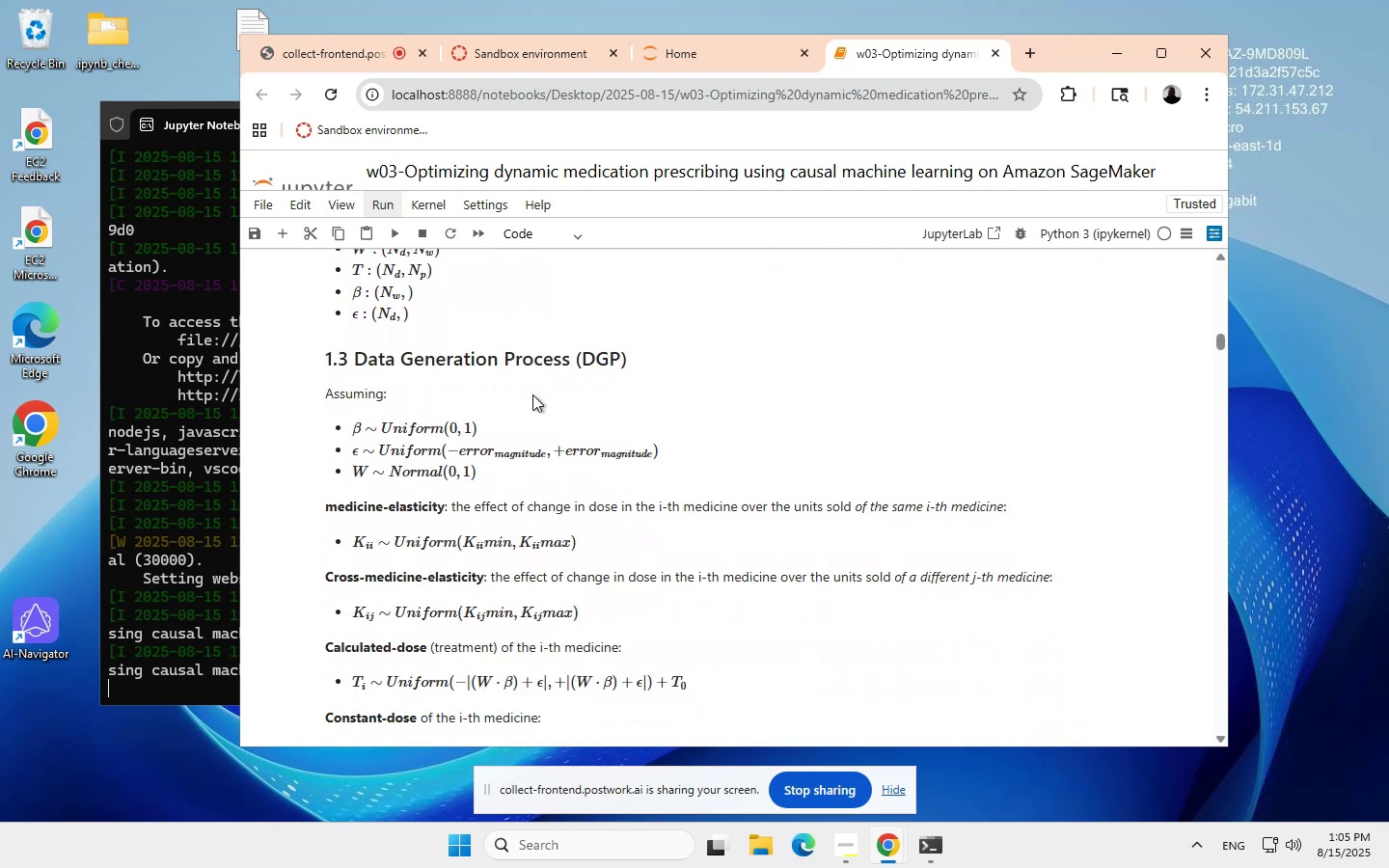 
scroll: coordinate [532, 425], scroll_direction: none, amount: 0.0
 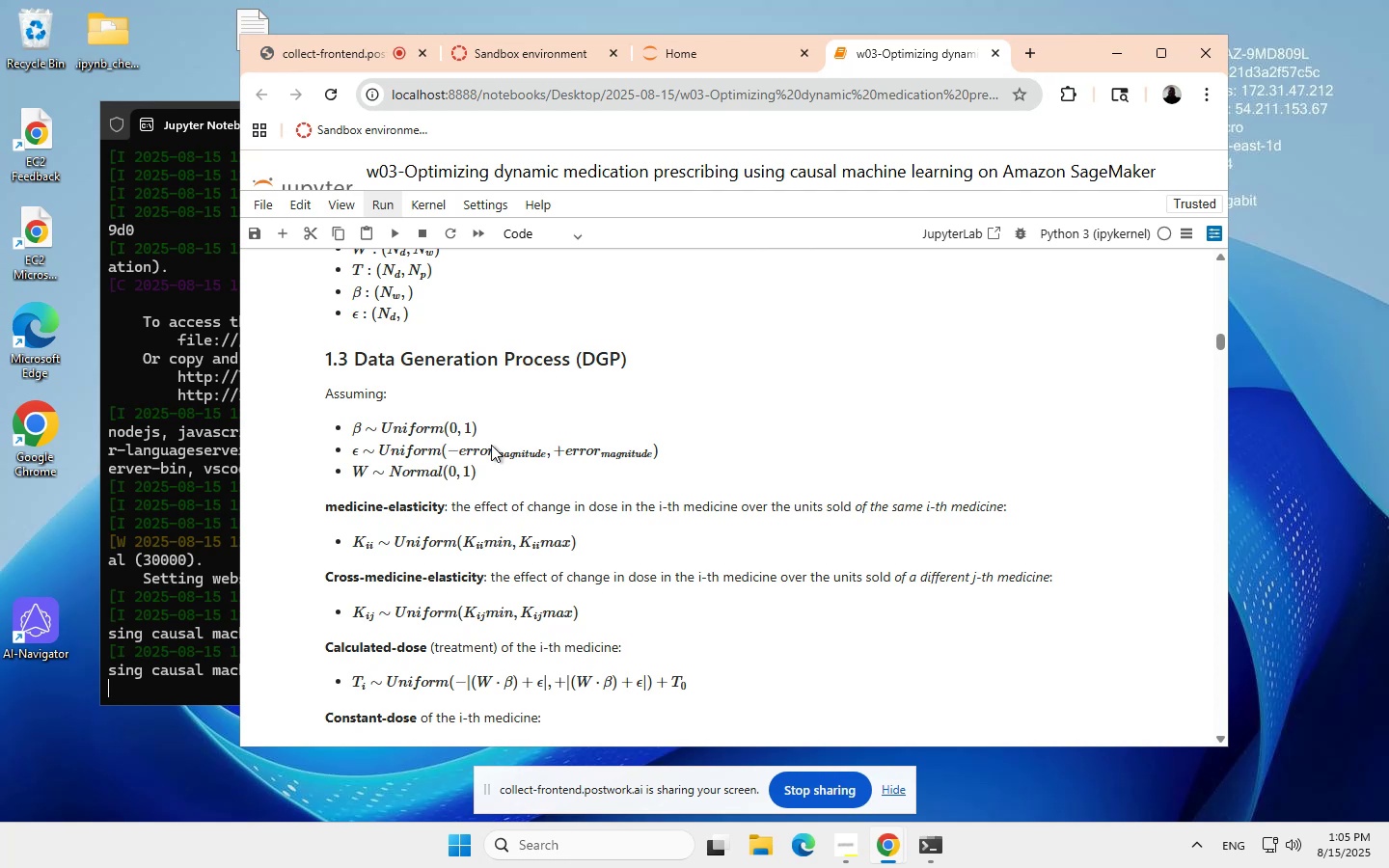 
scroll: coordinate [470, 454], scroll_direction: down, amount: 2.0
 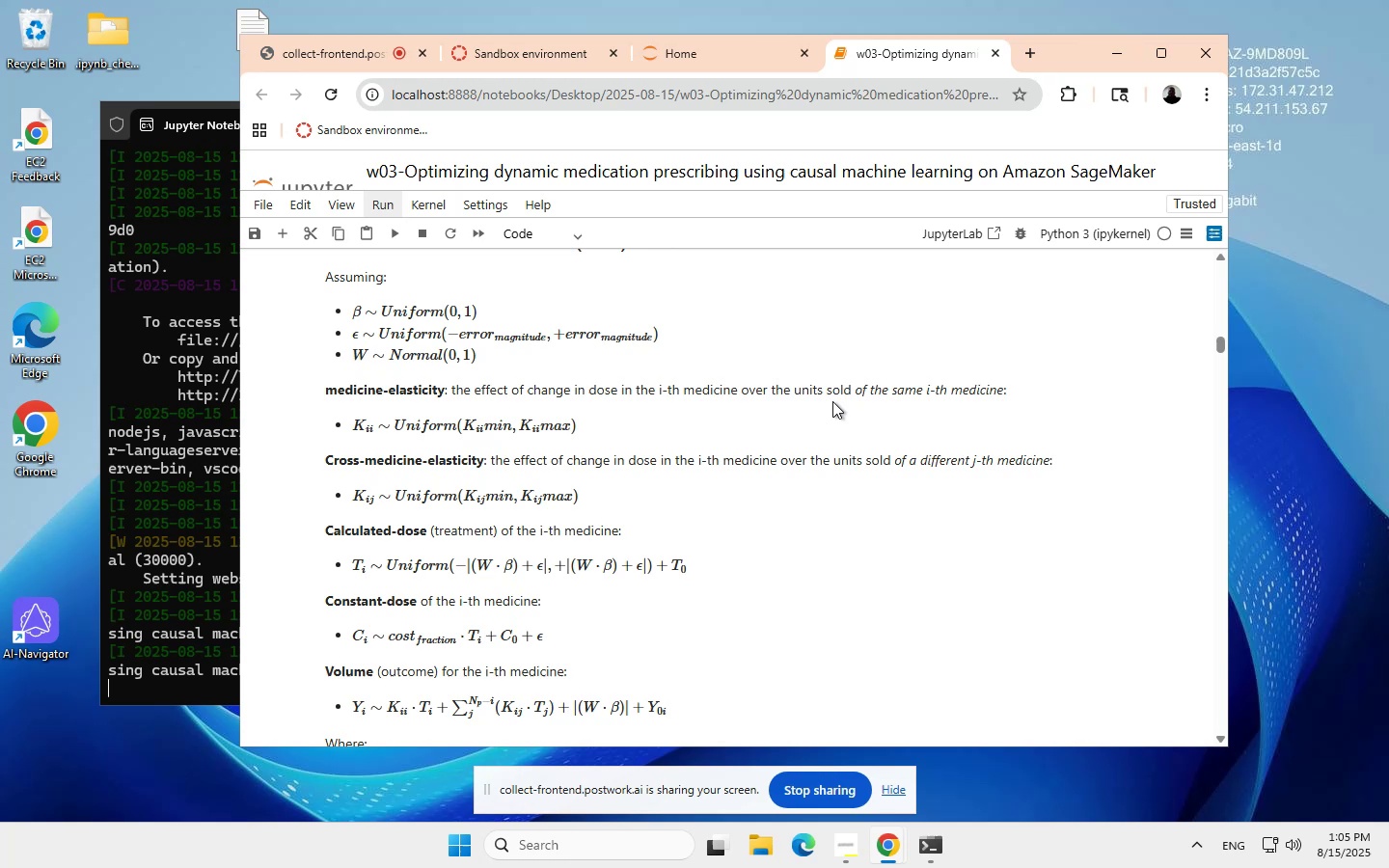 
wait(19.91)
 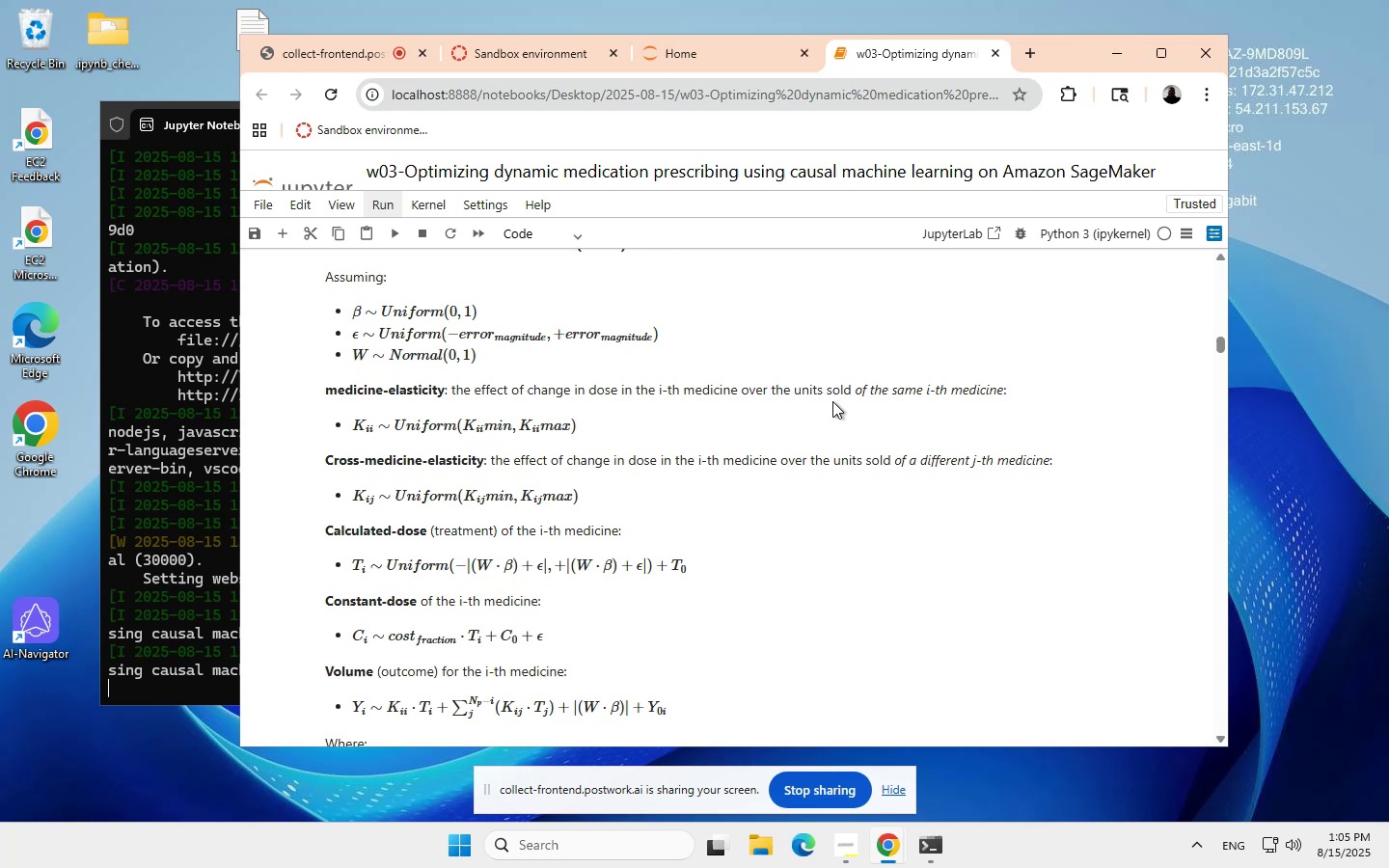 
left_click([850, 388])
 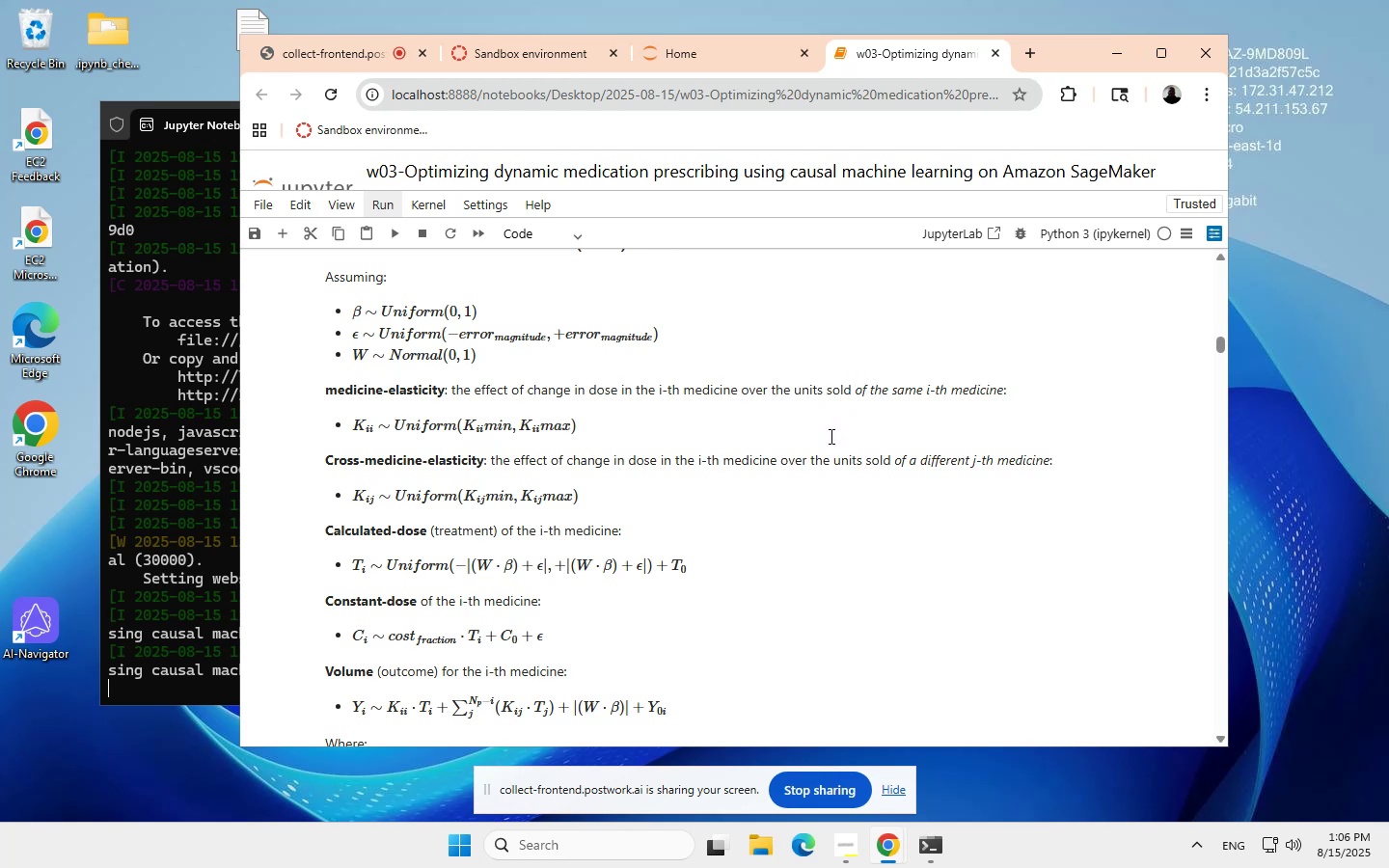 
left_click([849, 387])
 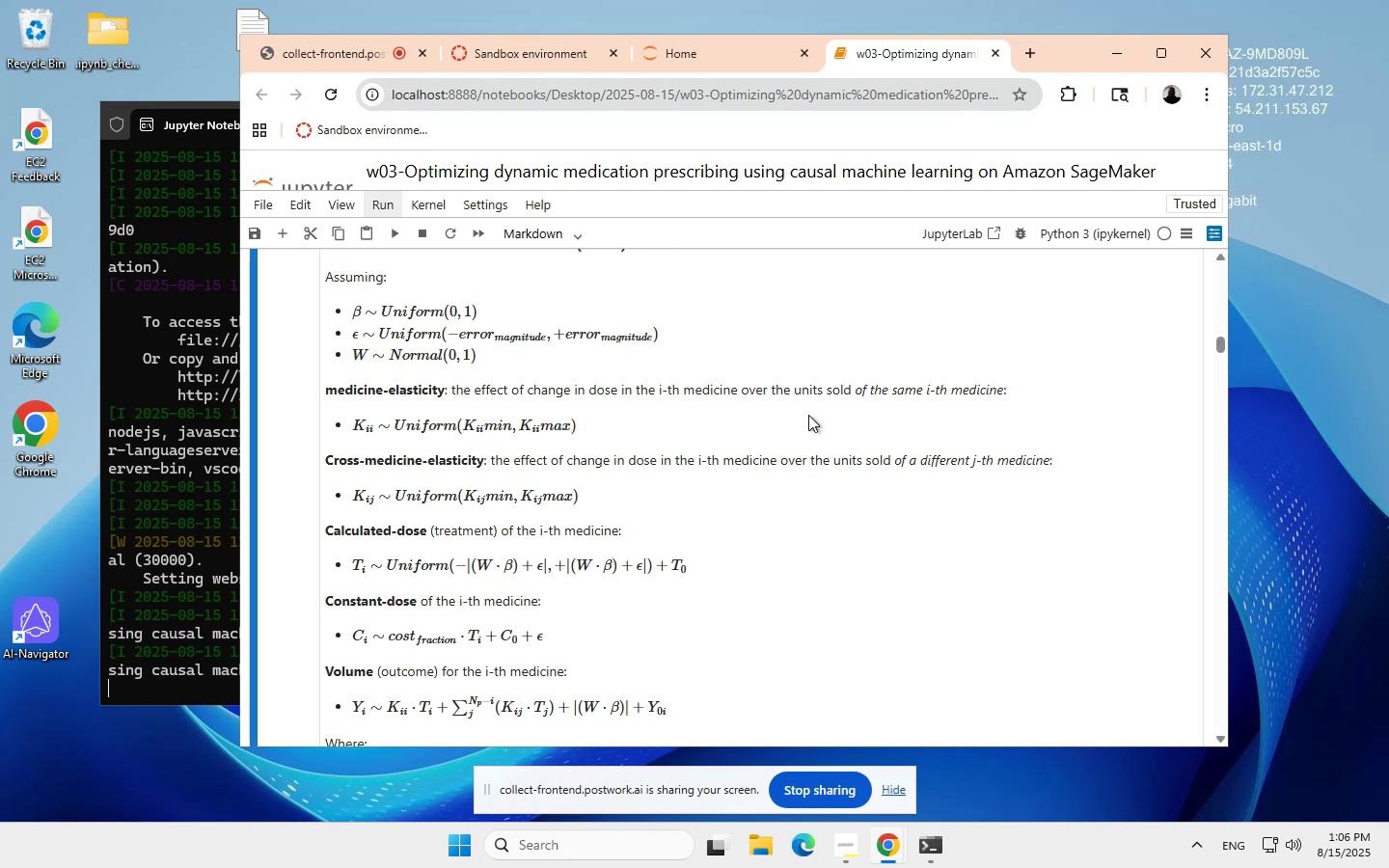 
wait(42.31)
 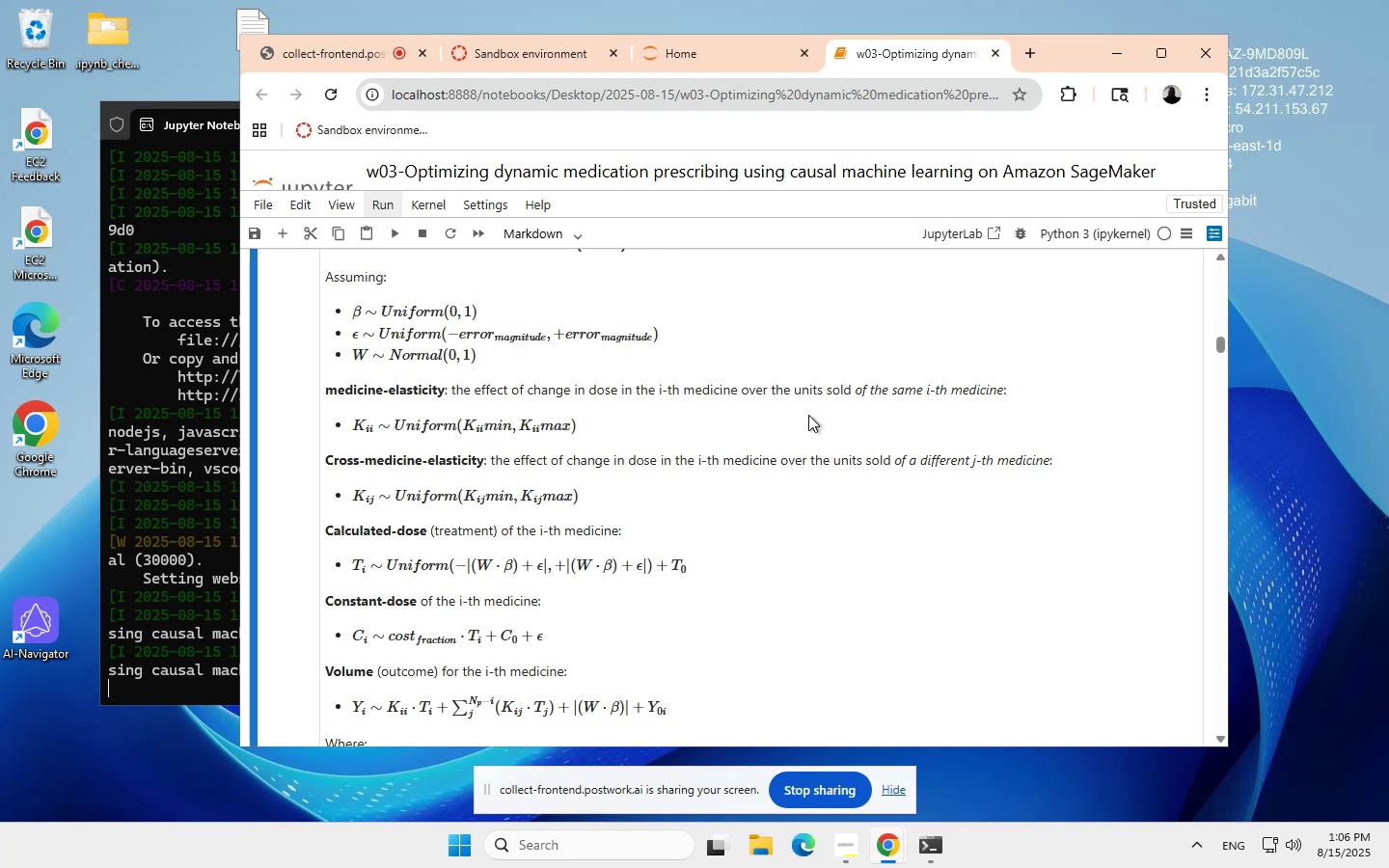 
scroll: coordinate [681, 422], scroll_direction: none, amount: 0.0
 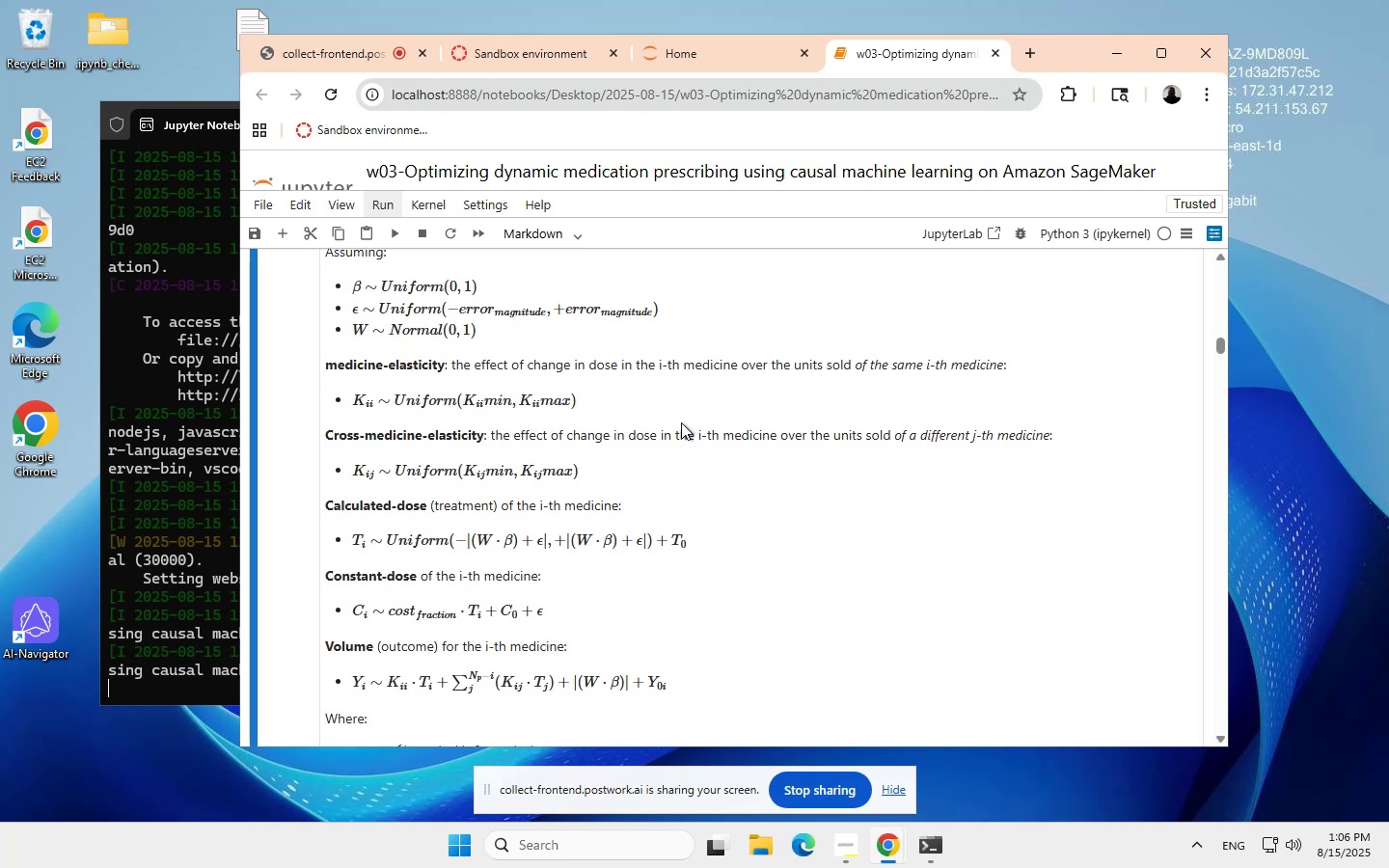 
wait(5.6)
 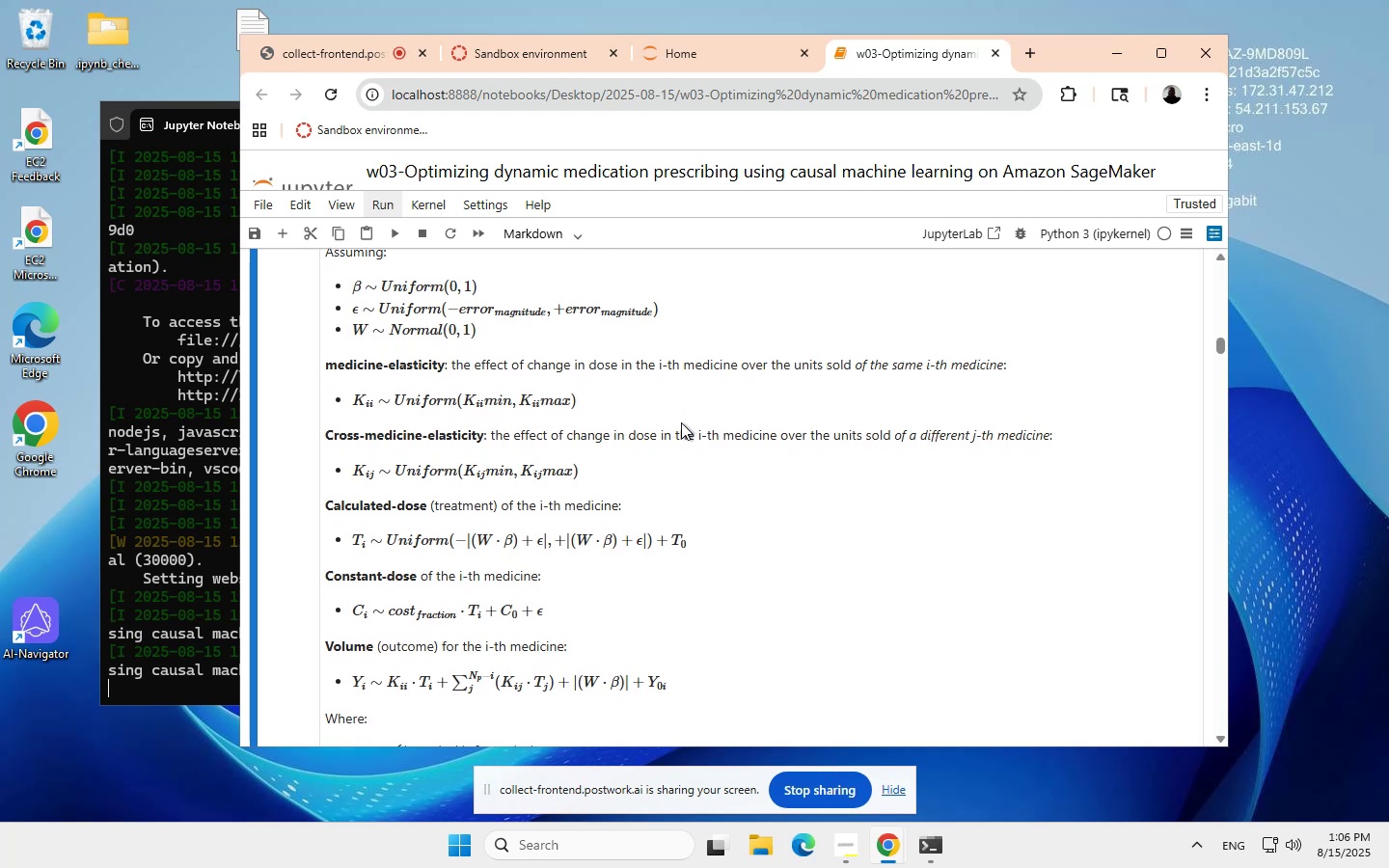 
scroll: coordinate [696, 415], scroll_direction: none, amount: 0.0
 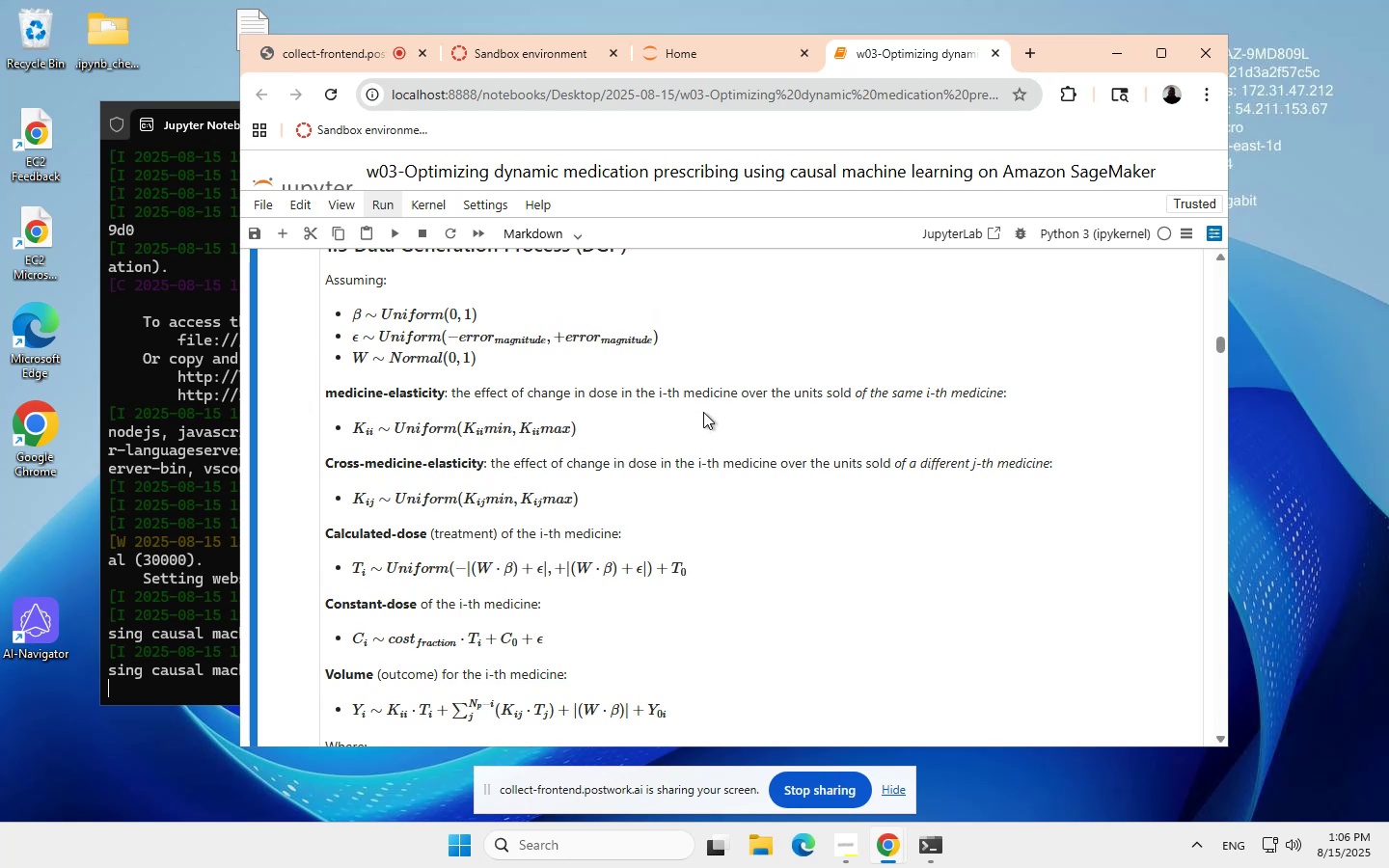 
wait(7.05)
 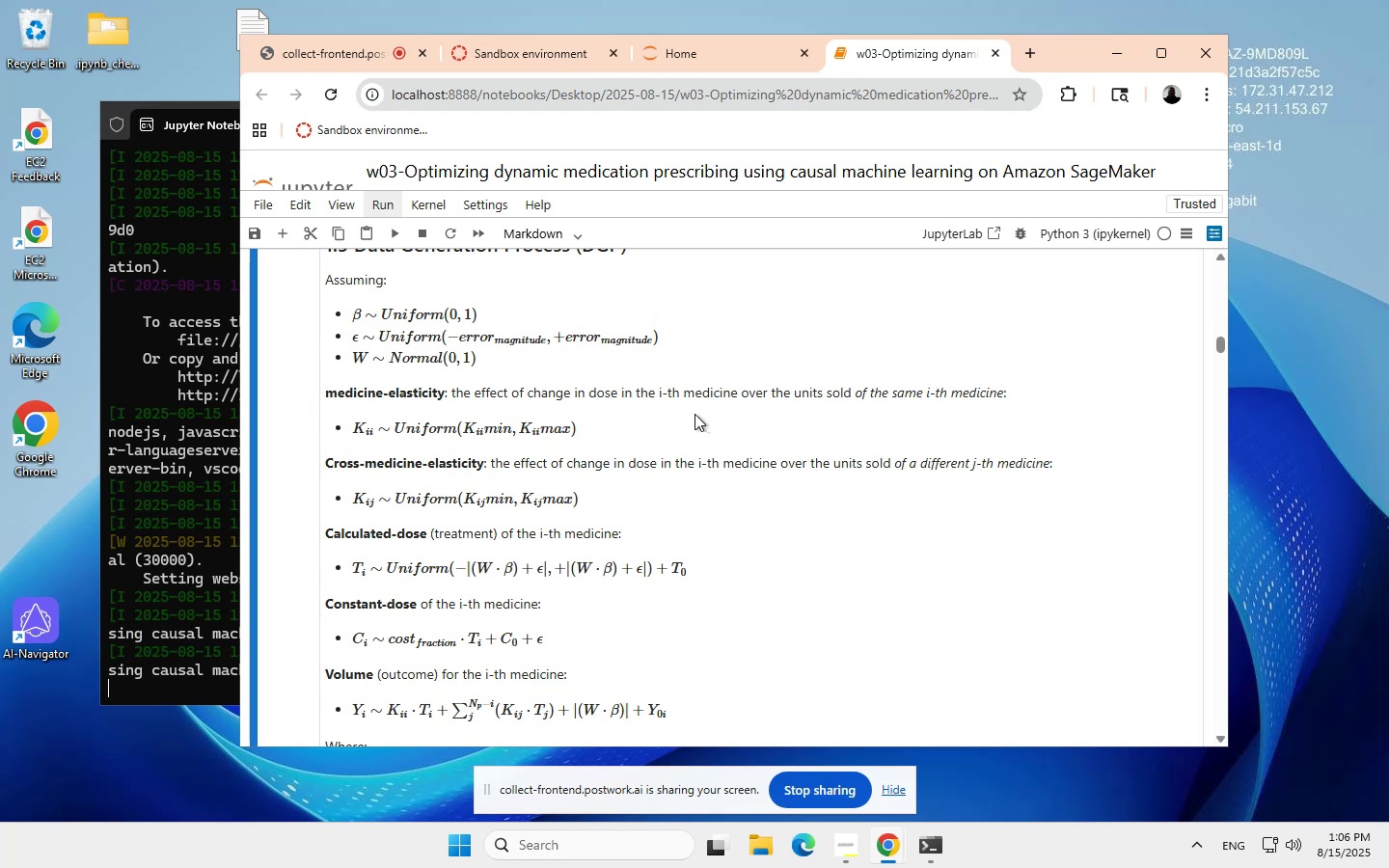 
scroll: coordinate [707, 412], scroll_direction: none, amount: 0.0
 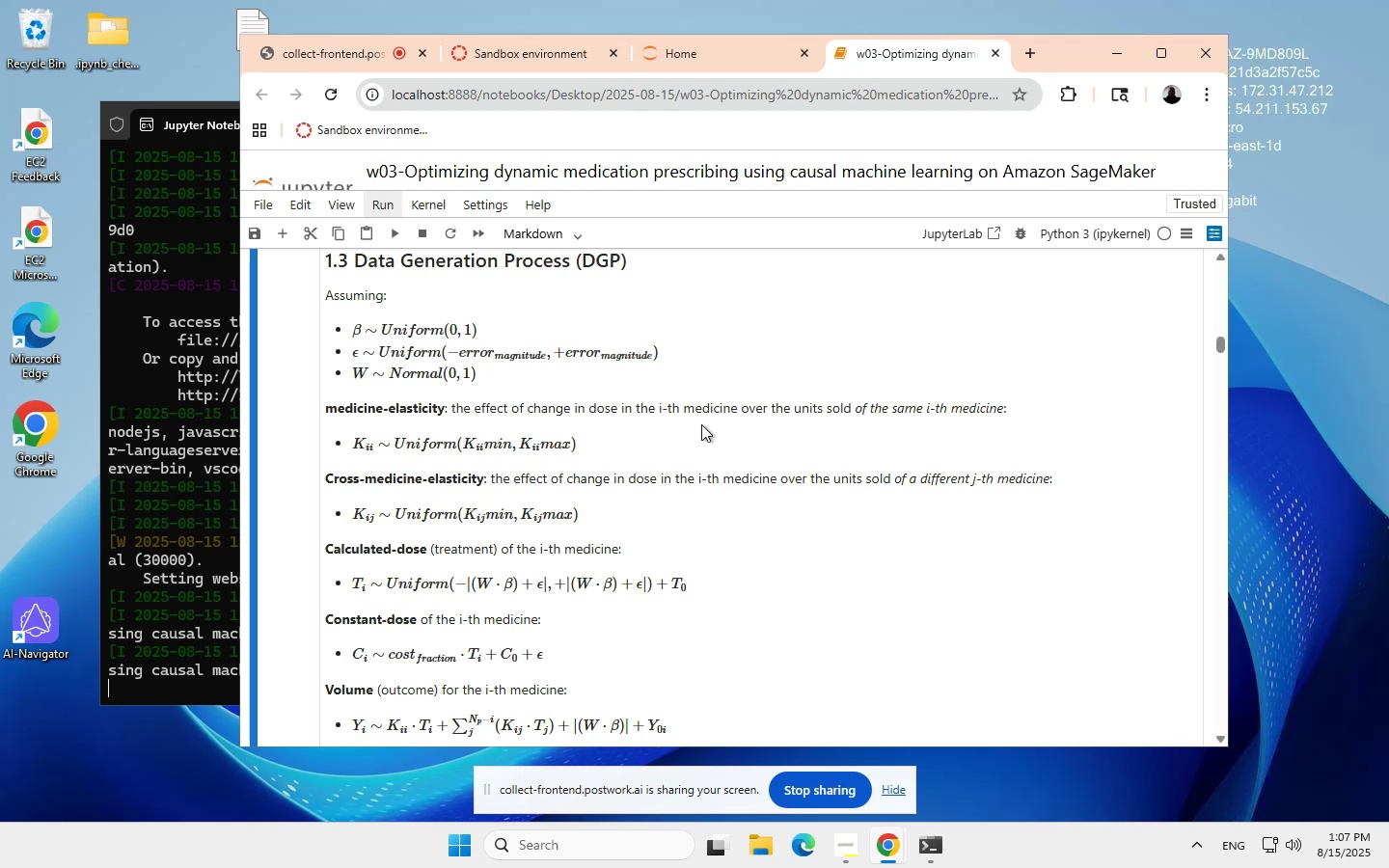 
wait(11.23)
 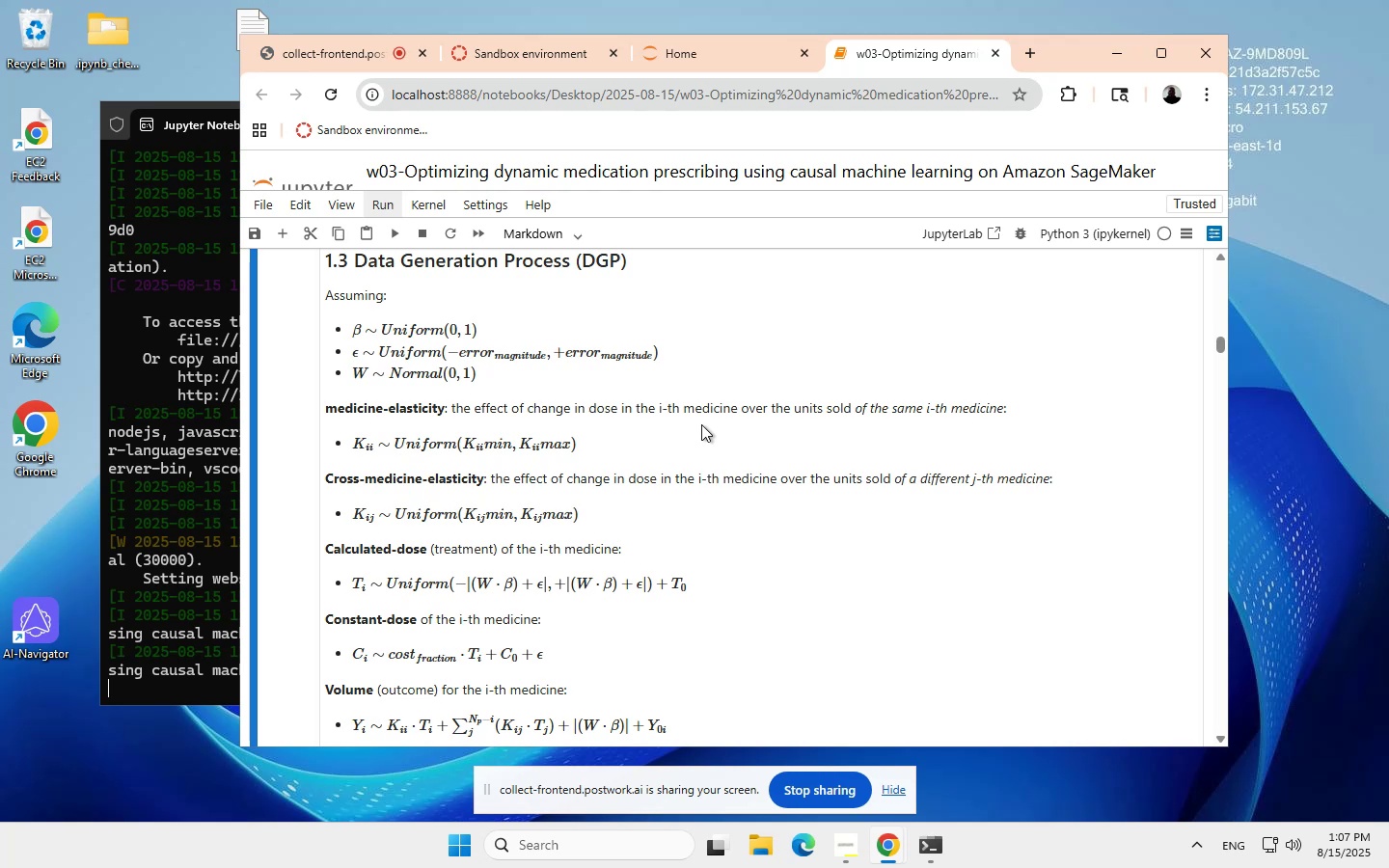 
scroll: coordinate [791, 410], scroll_direction: up, amount: 27.0
 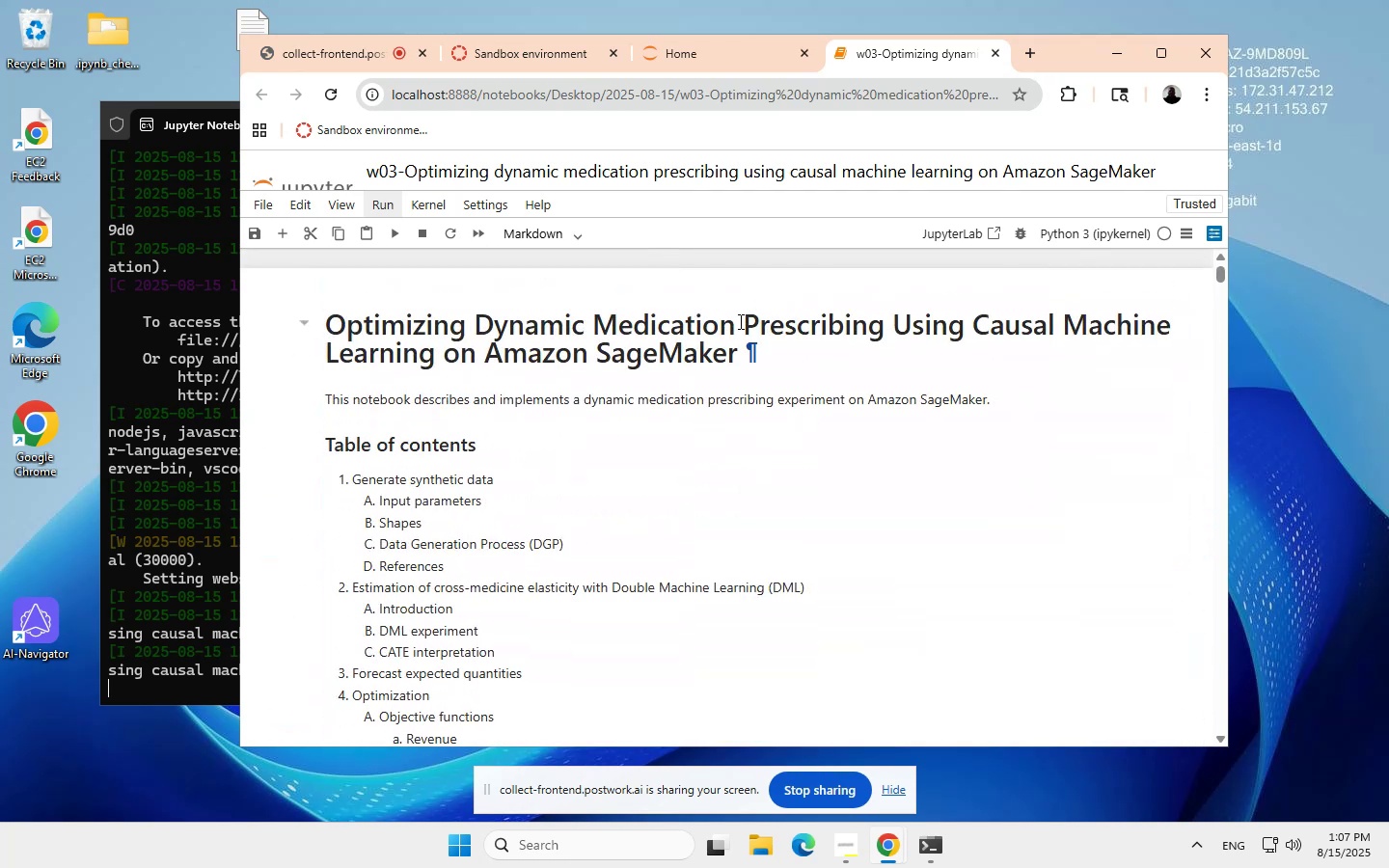 
left_click_drag(start_coordinate=[747, 321], to_coordinate=[846, 324])
 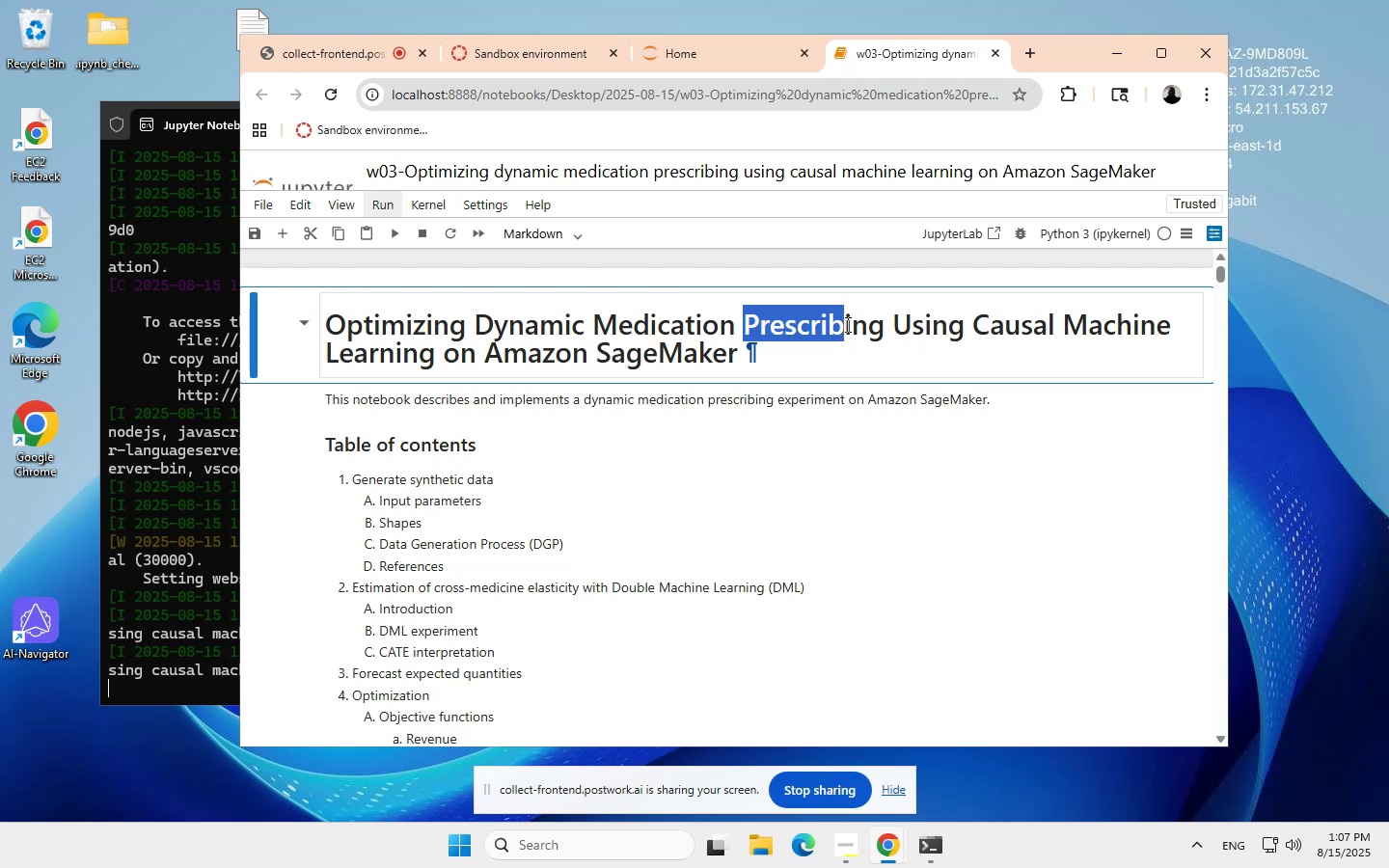 
mouse_move([830, 302])
 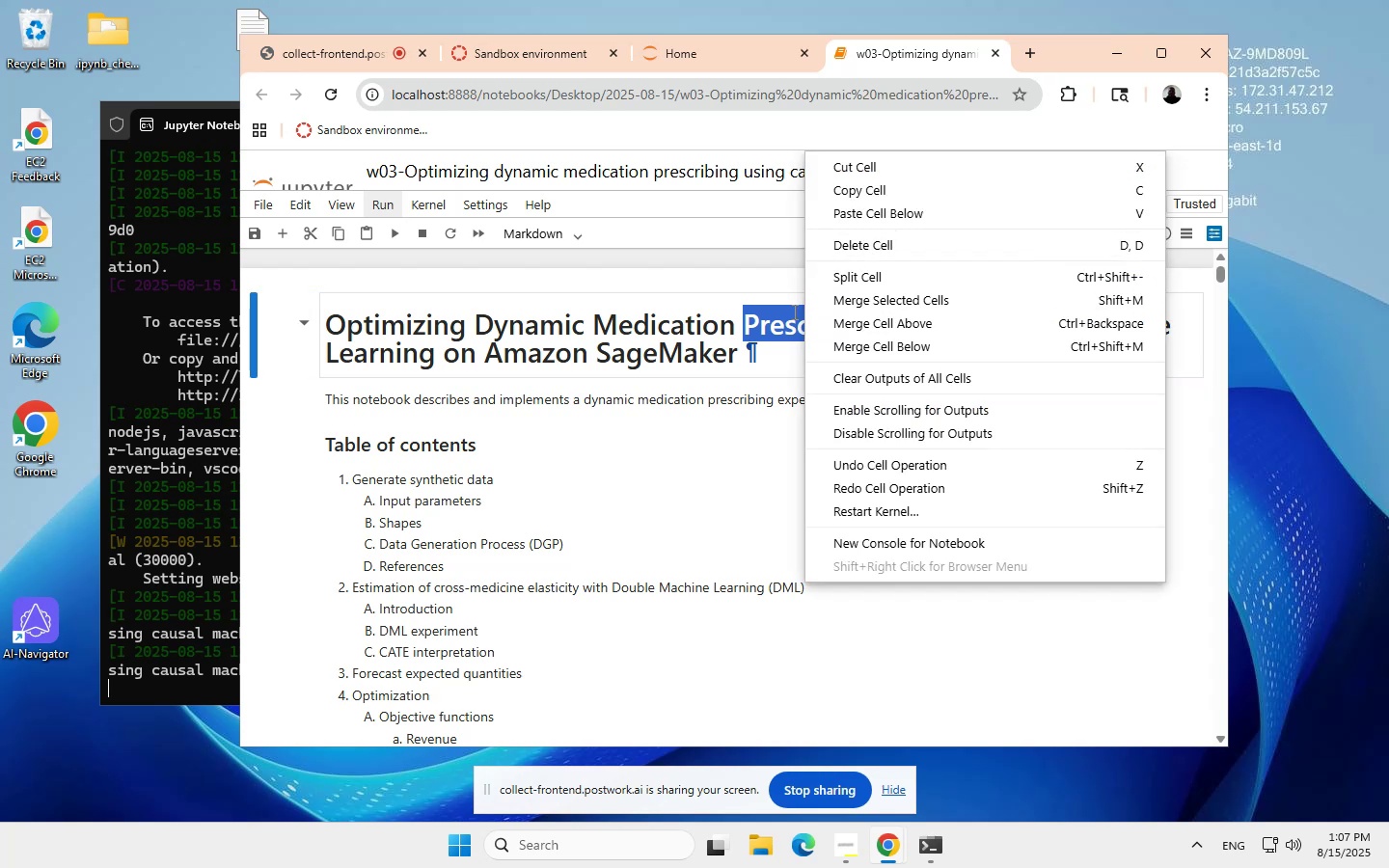 
left_click([796, 330])
 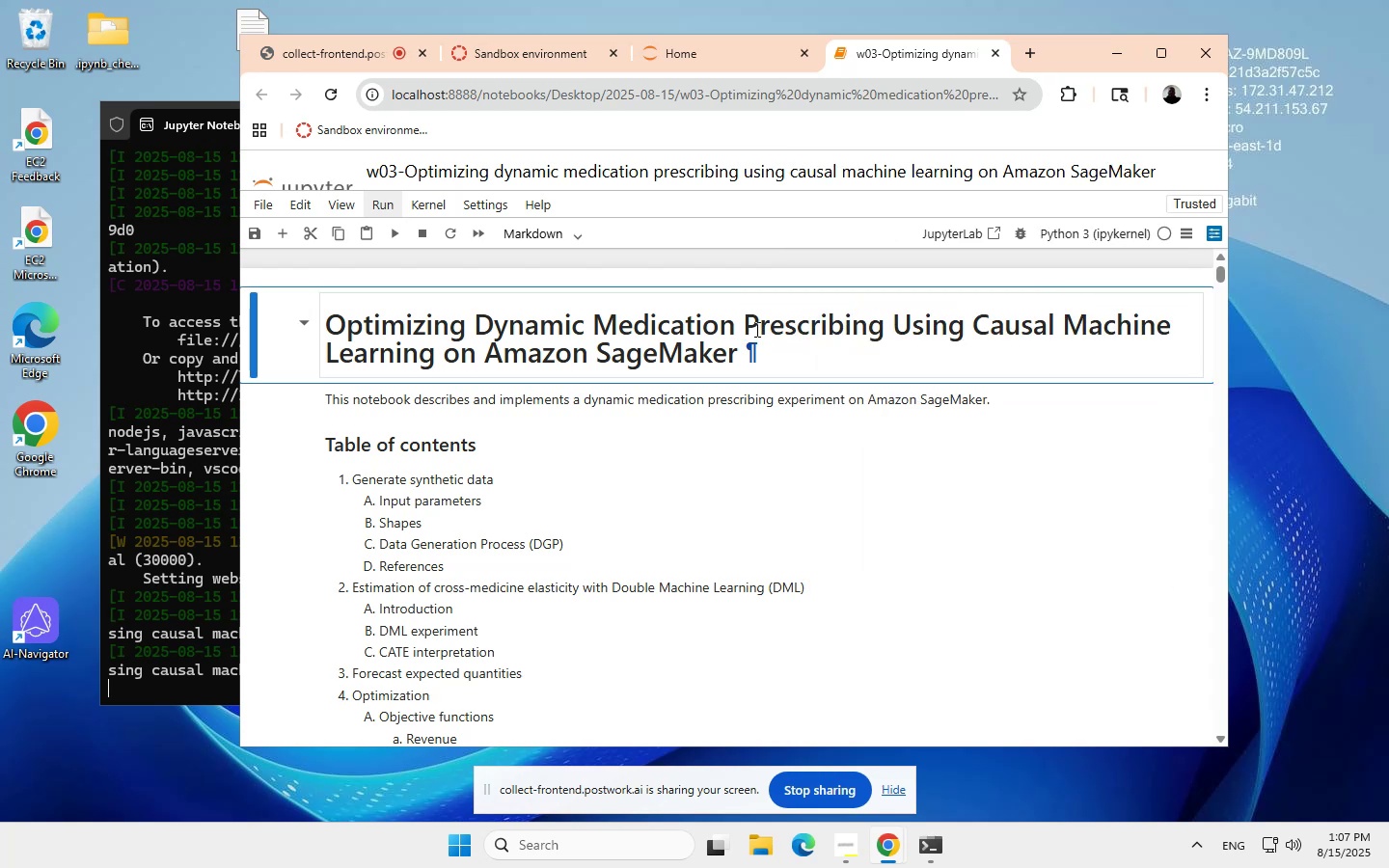 
left_click_drag(start_coordinate=[745, 321], to_coordinate=[841, 323])
 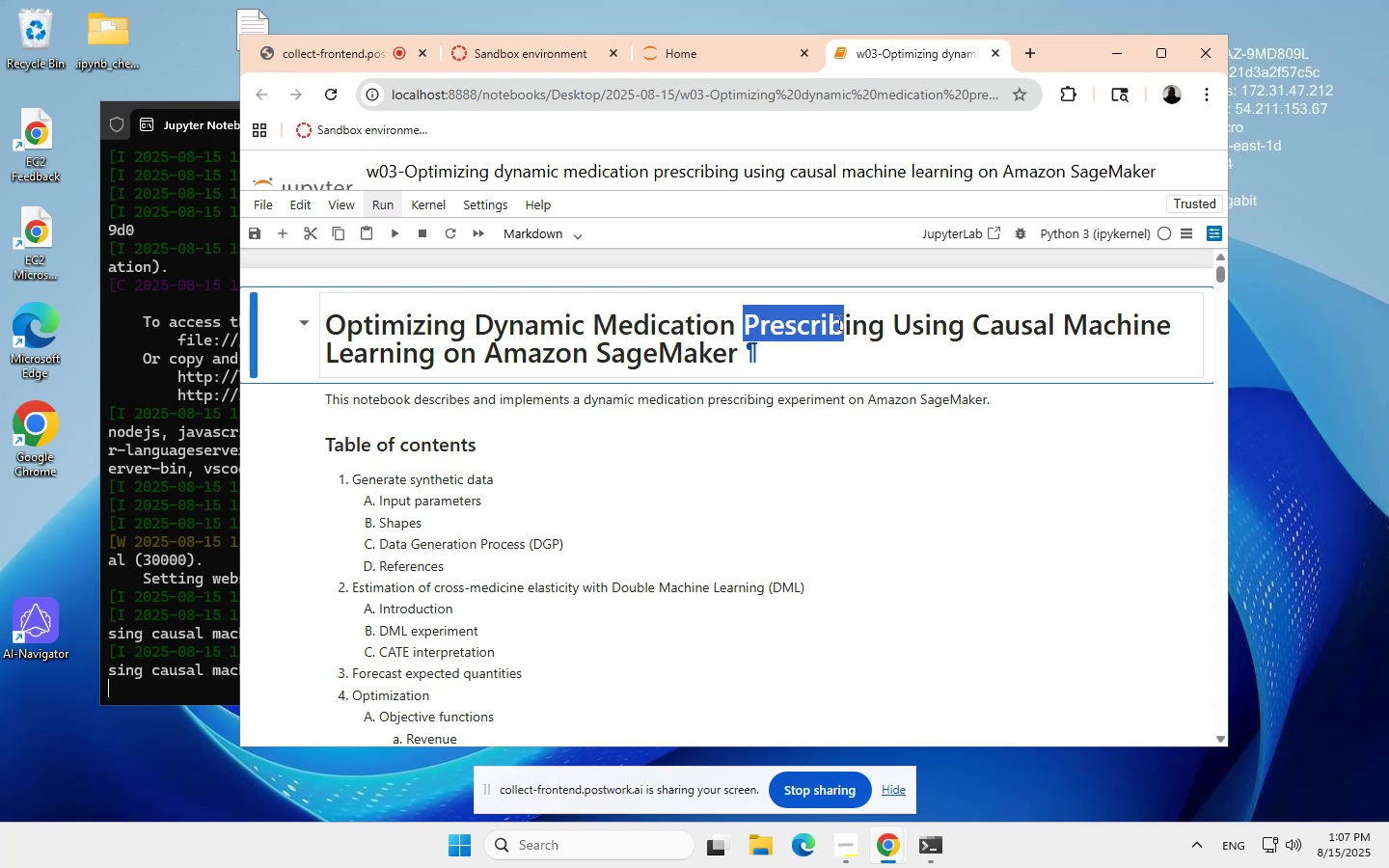 
key(Control+ControlLeft)
 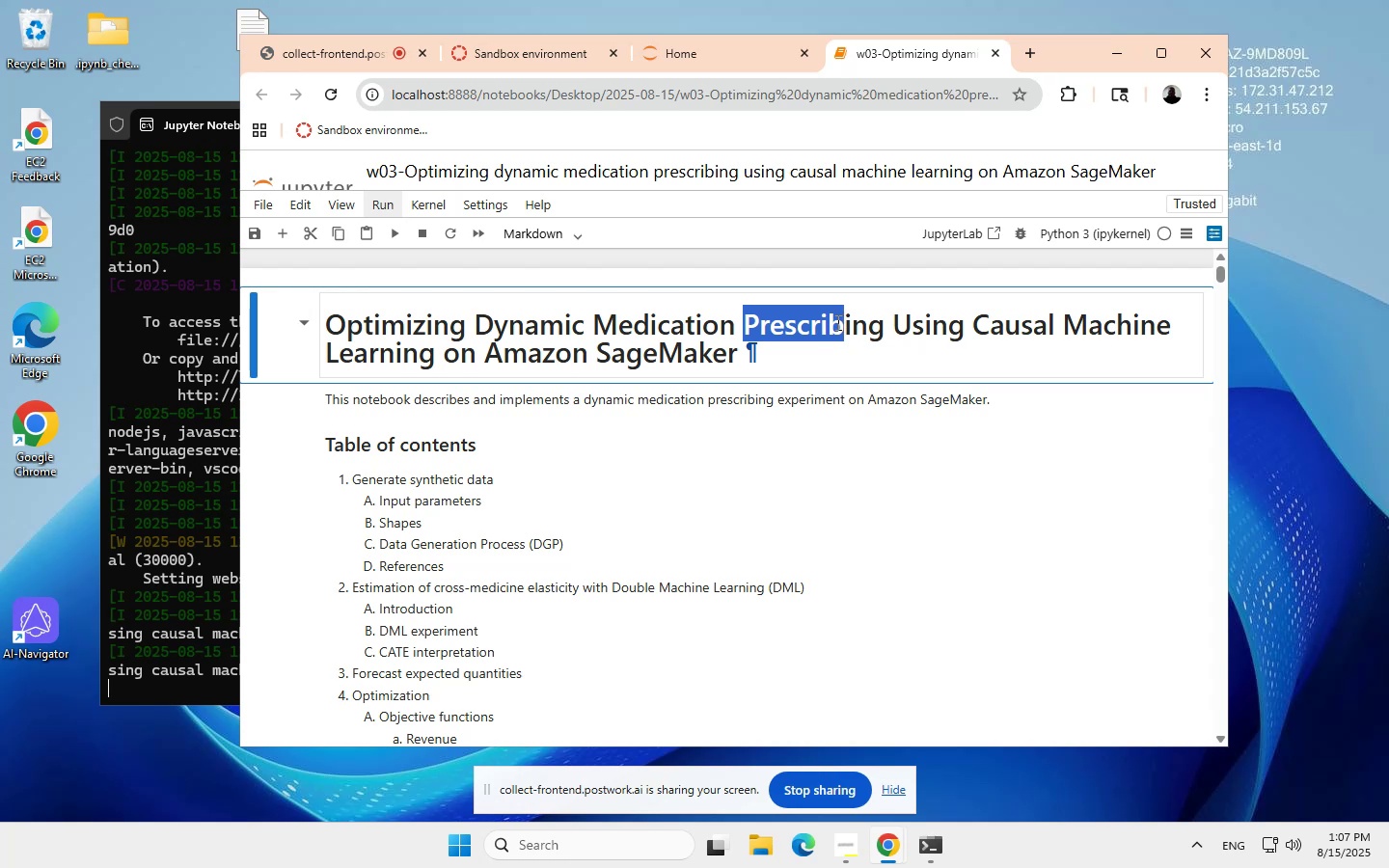 
key(Control+C)
 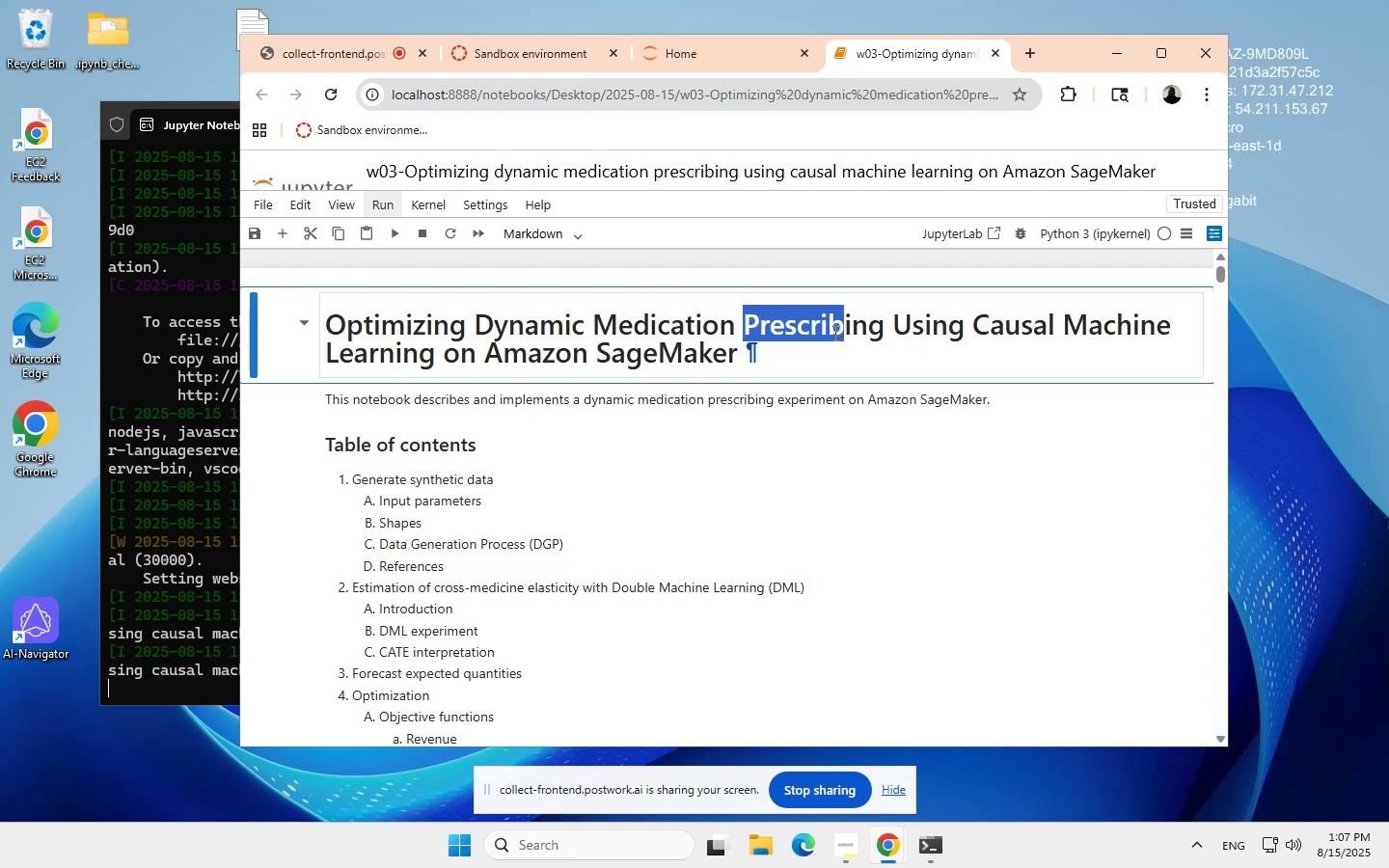 
scroll: coordinate [820, 516], scroll_direction: down, amount: 28.0
 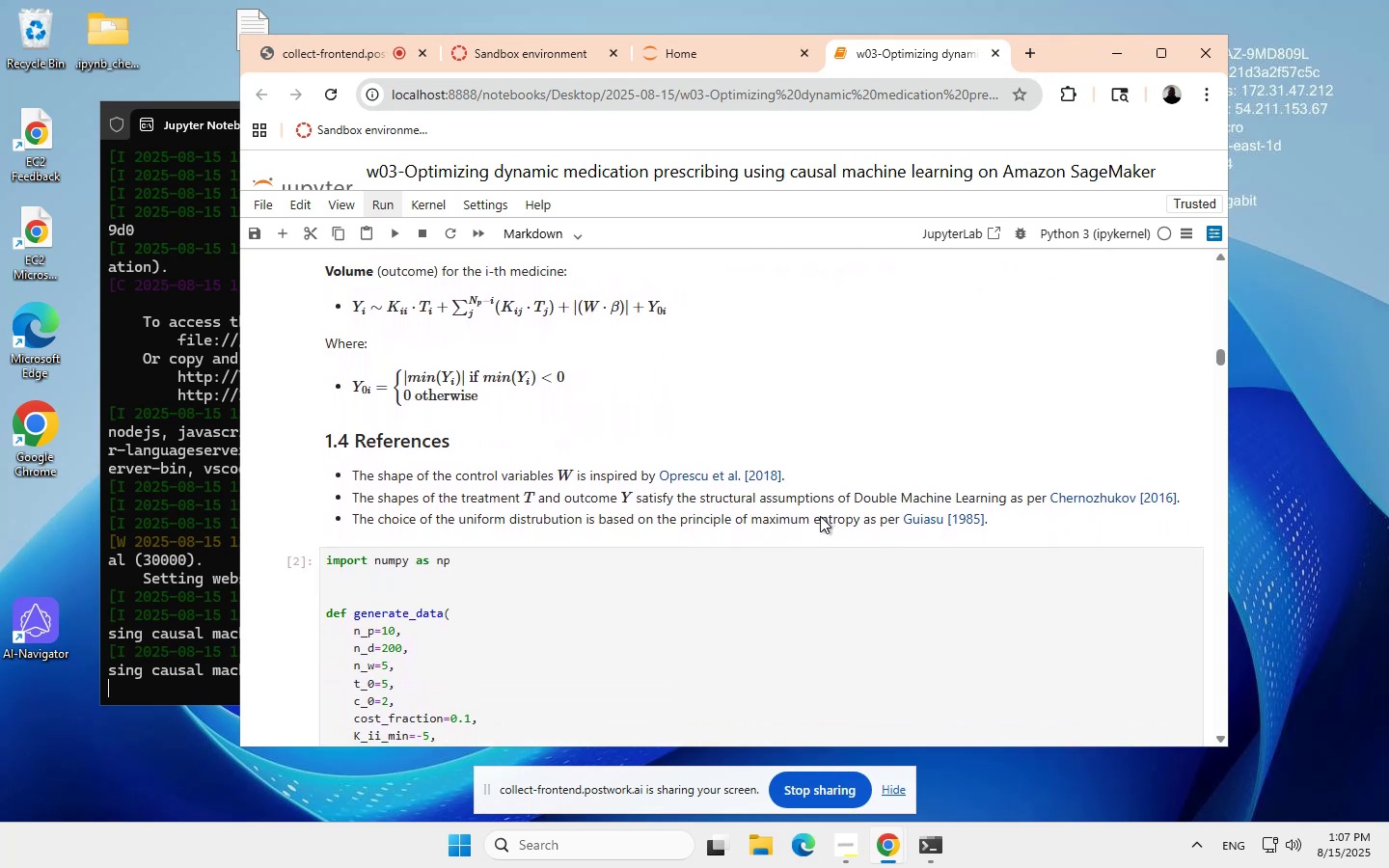 
scroll: coordinate [820, 516], scroll_direction: up, amount: 5.0
 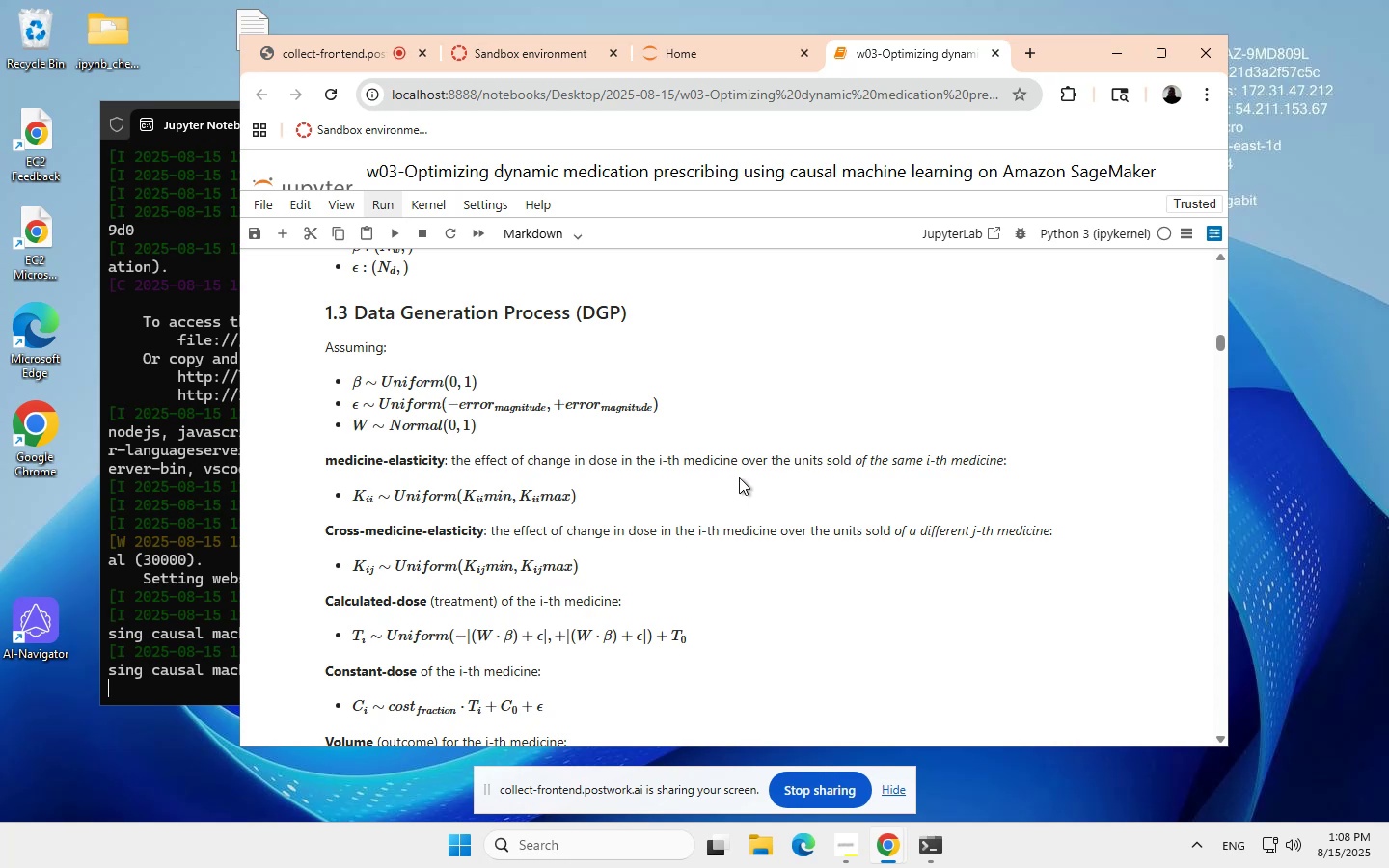 
wait(18.4)
 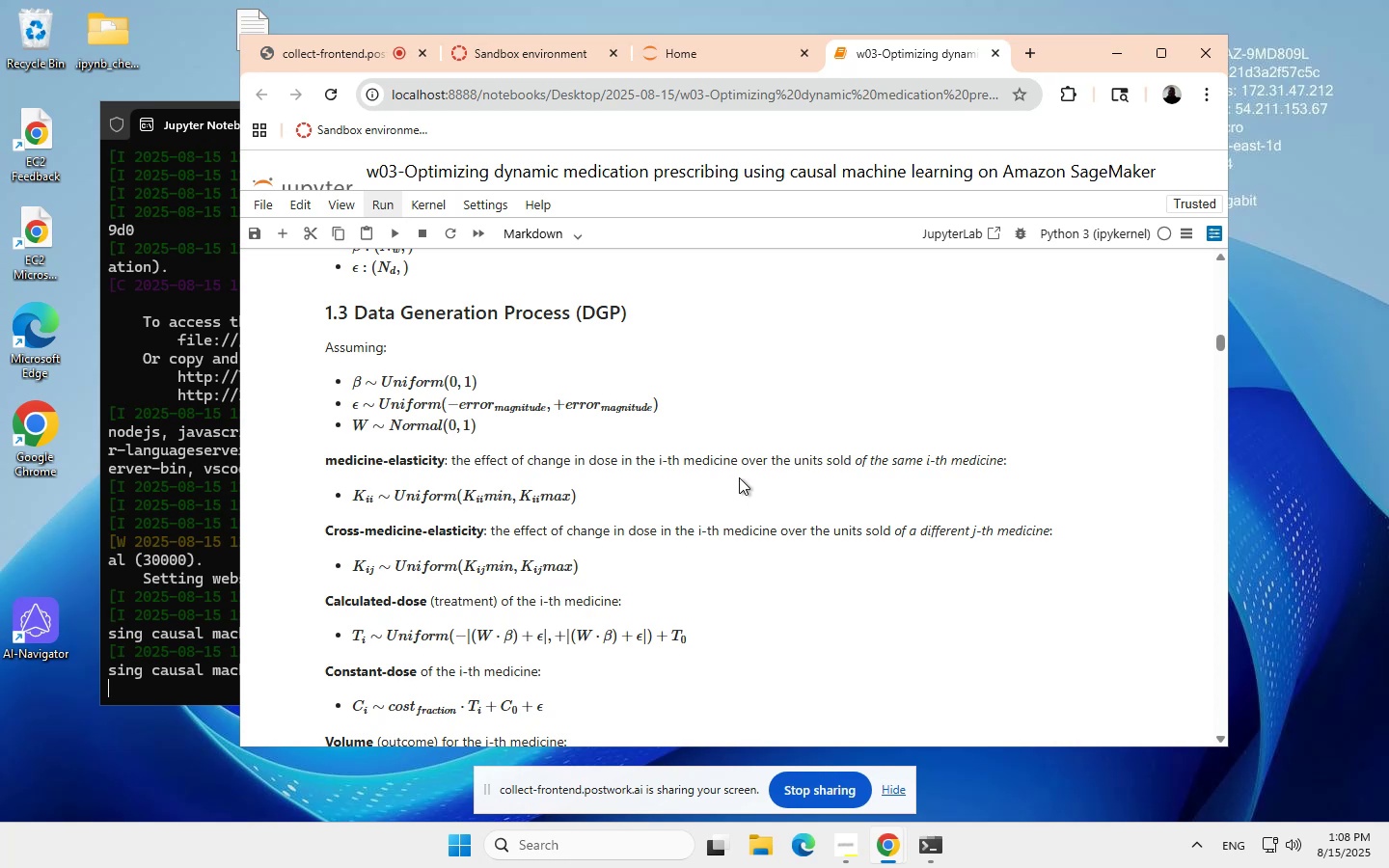 
double_click([752, 456])
 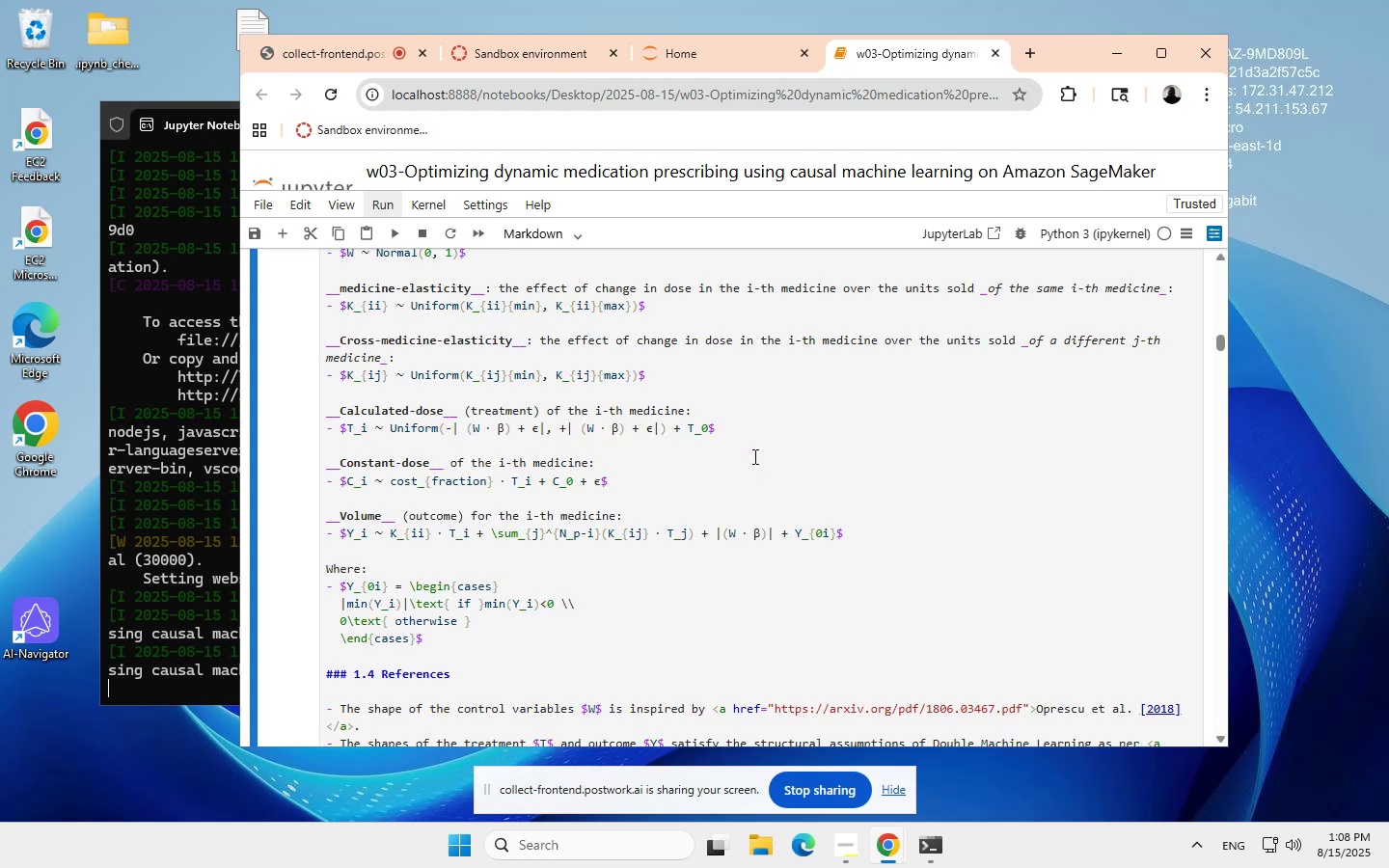 
scroll: coordinate [755, 458], scroll_direction: none, amount: 0.0
 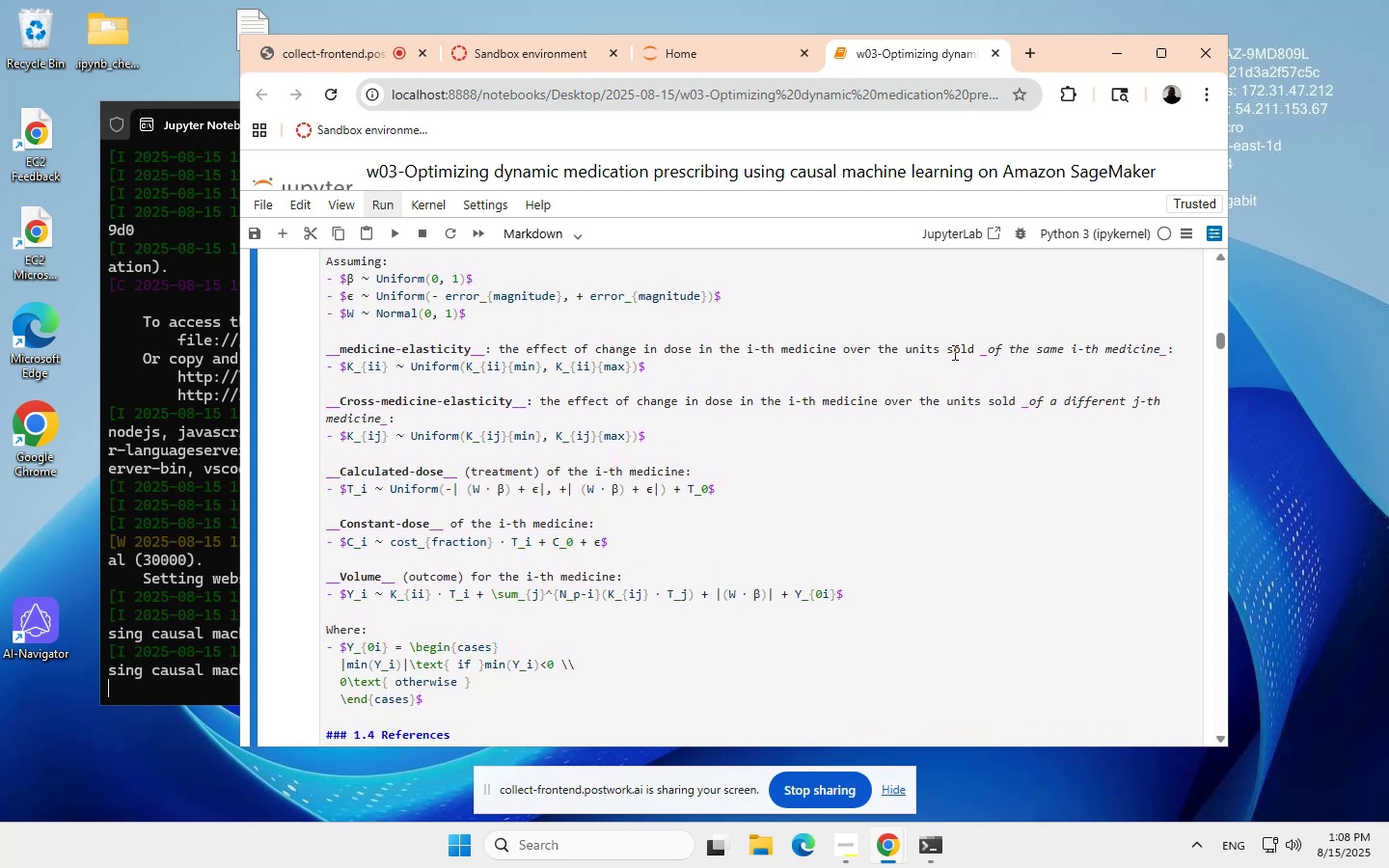 
left_click_drag(start_coordinate=[949, 347], to_coordinate=[974, 348])
 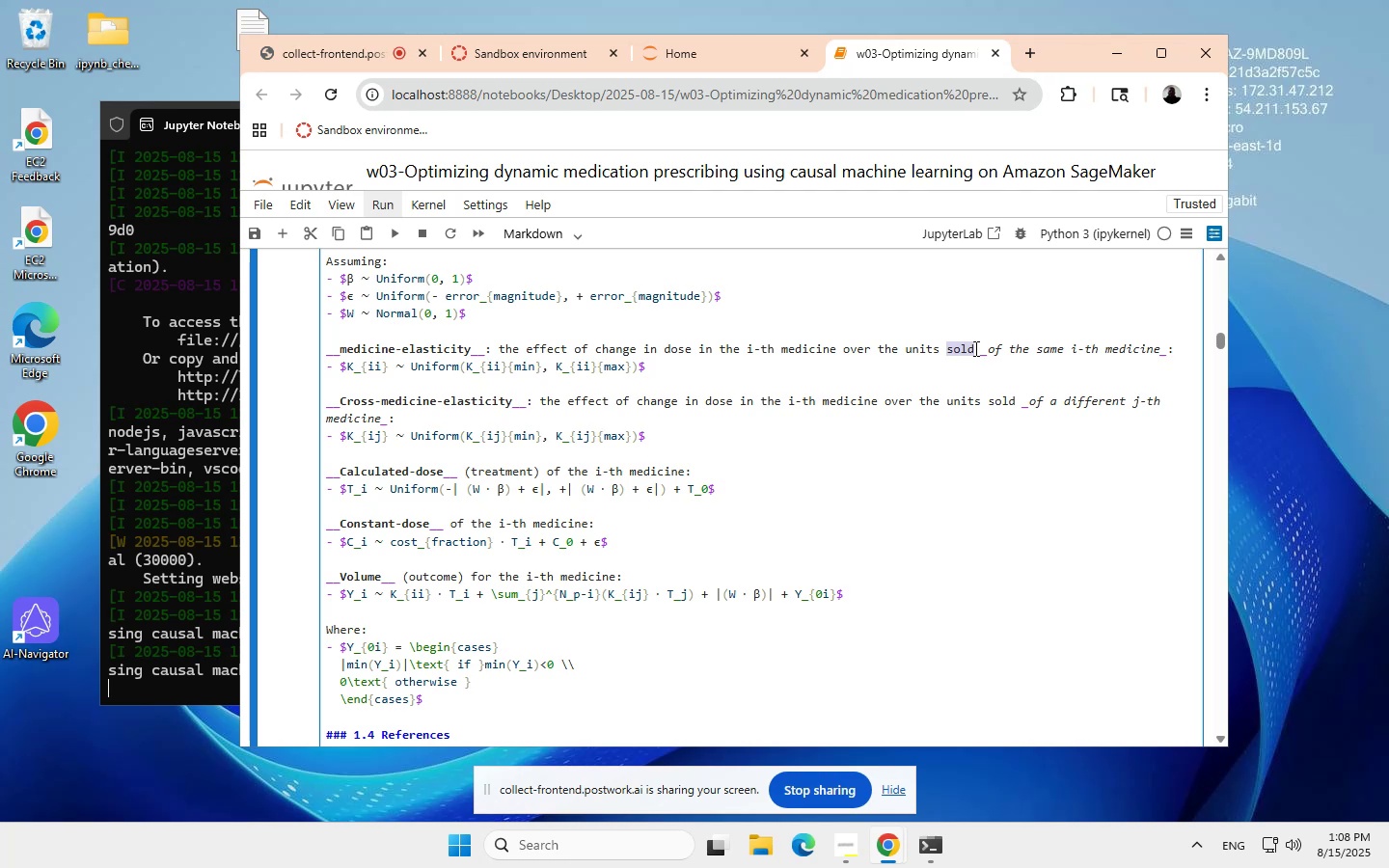 
key(Control+ControlLeft)
 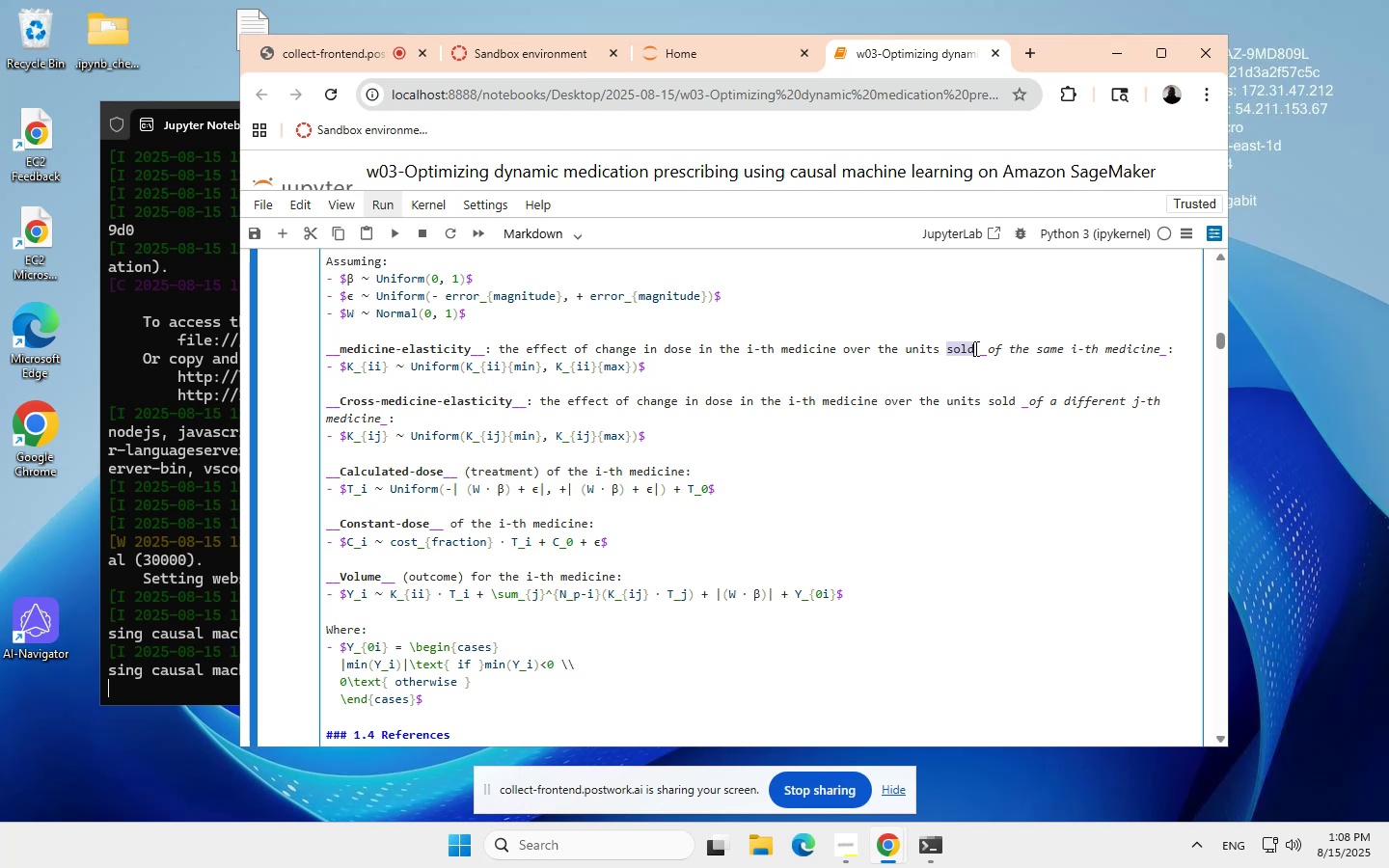 
key(Control+V)
 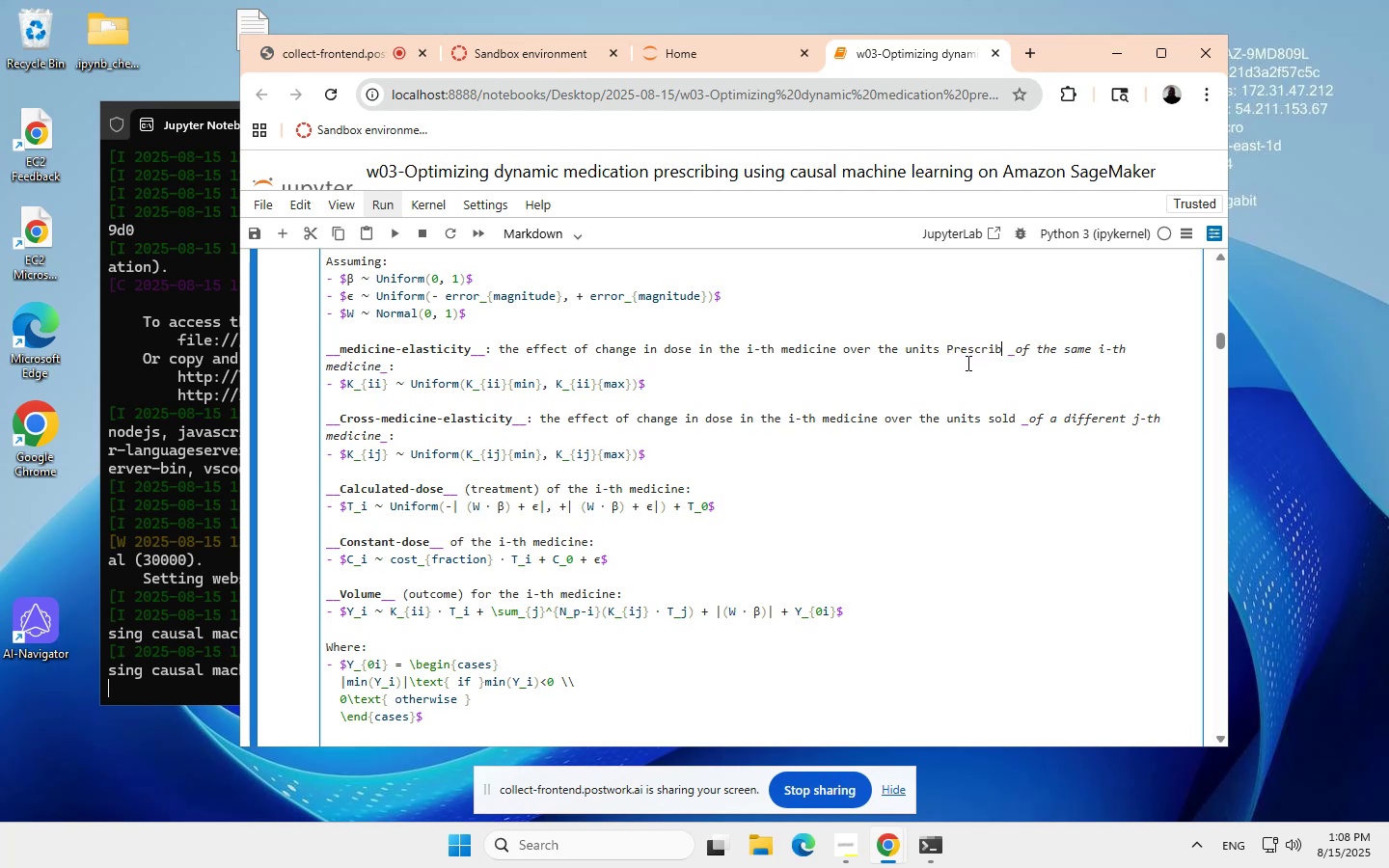 
wait(8.79)
 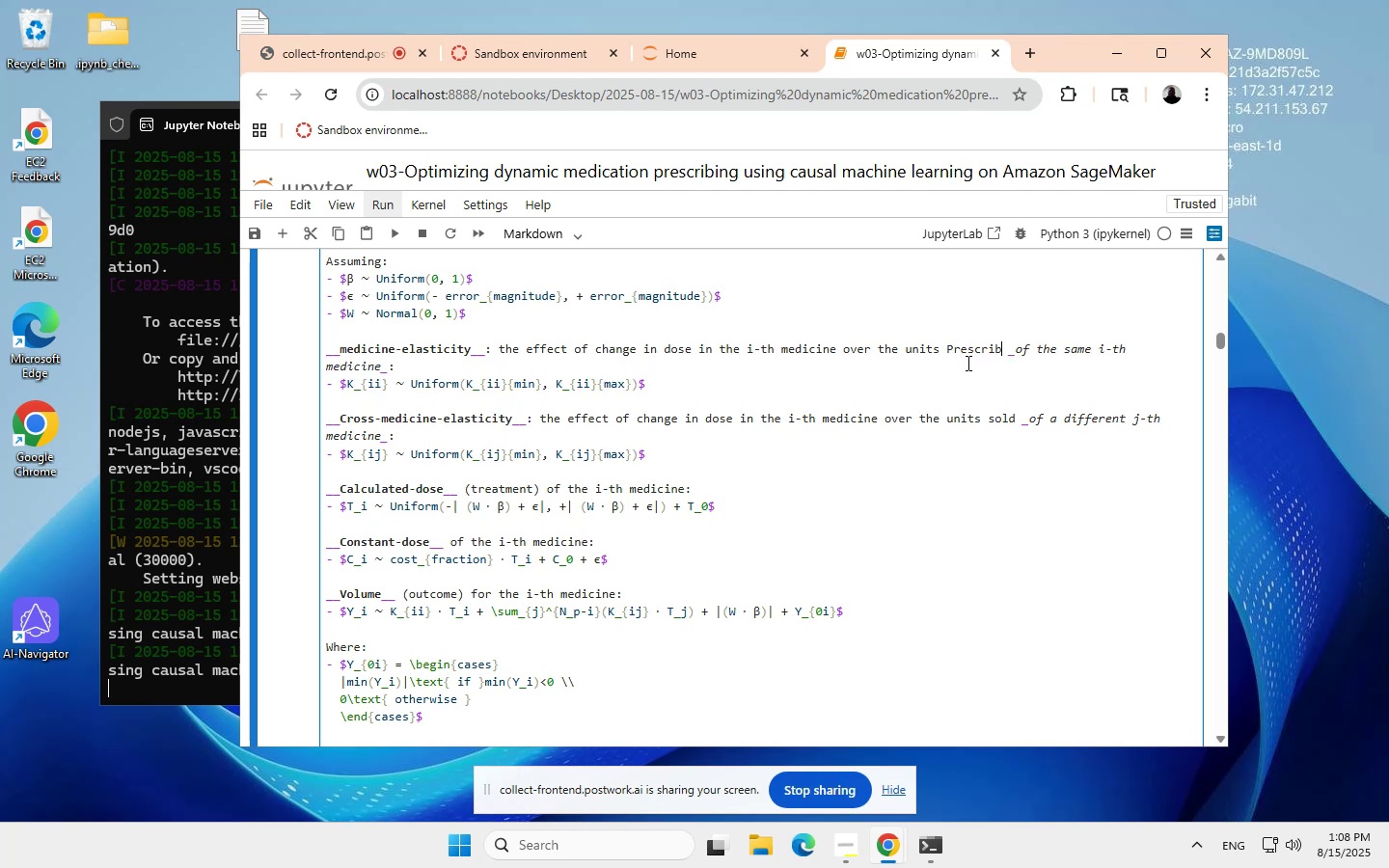 
type(ed)
 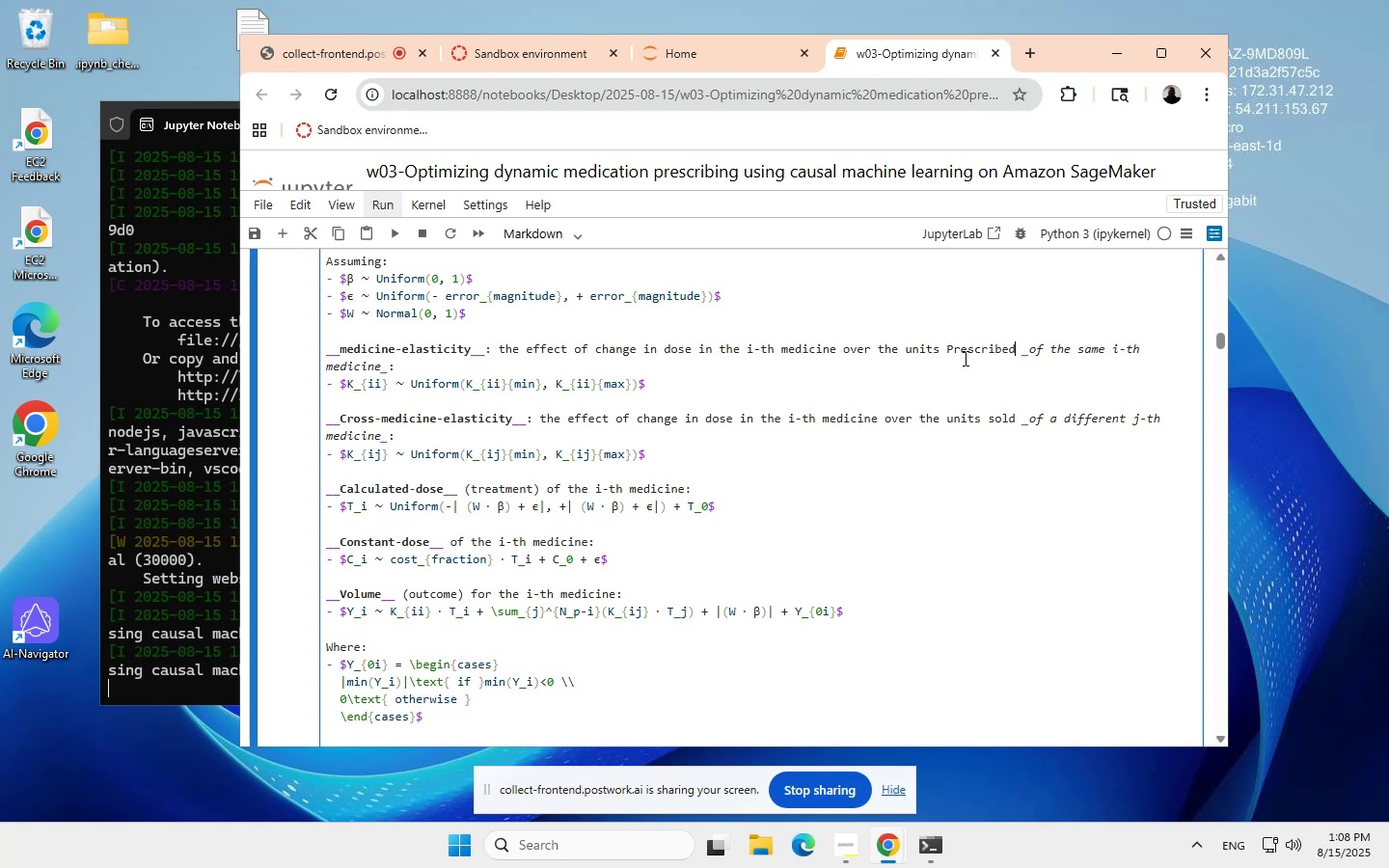 
left_click([955, 346])
 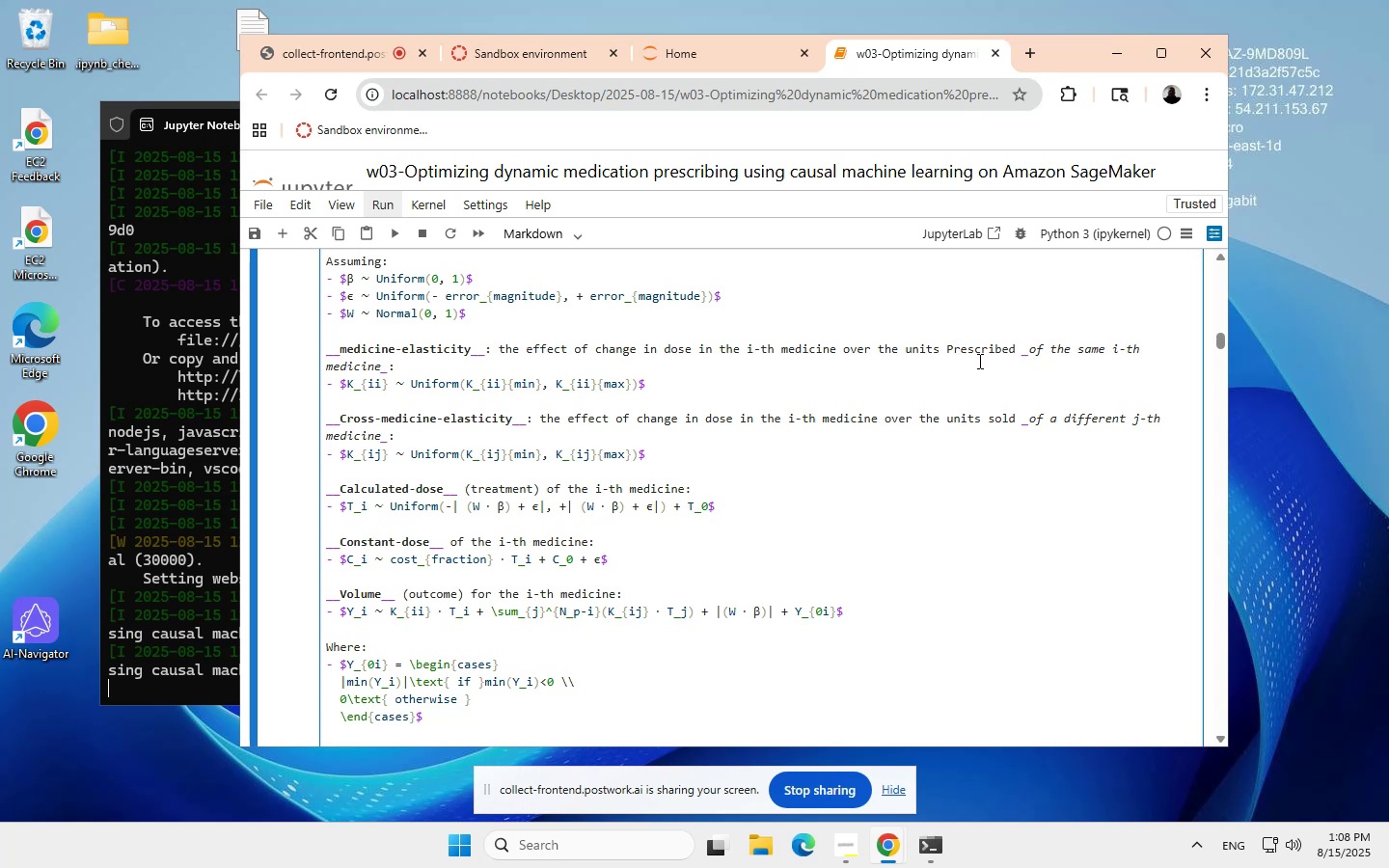 
key(Backspace)
 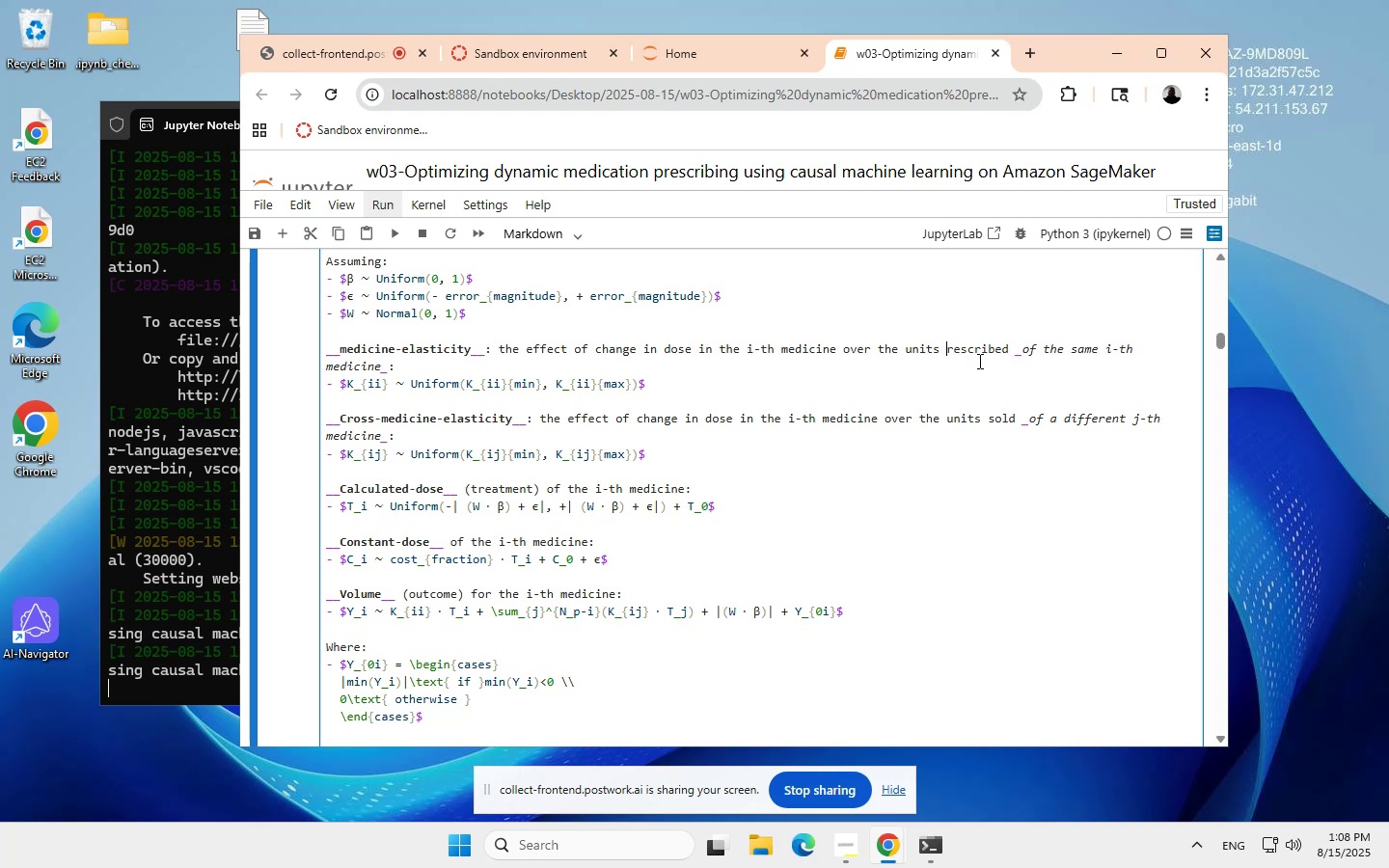 
key(P)
 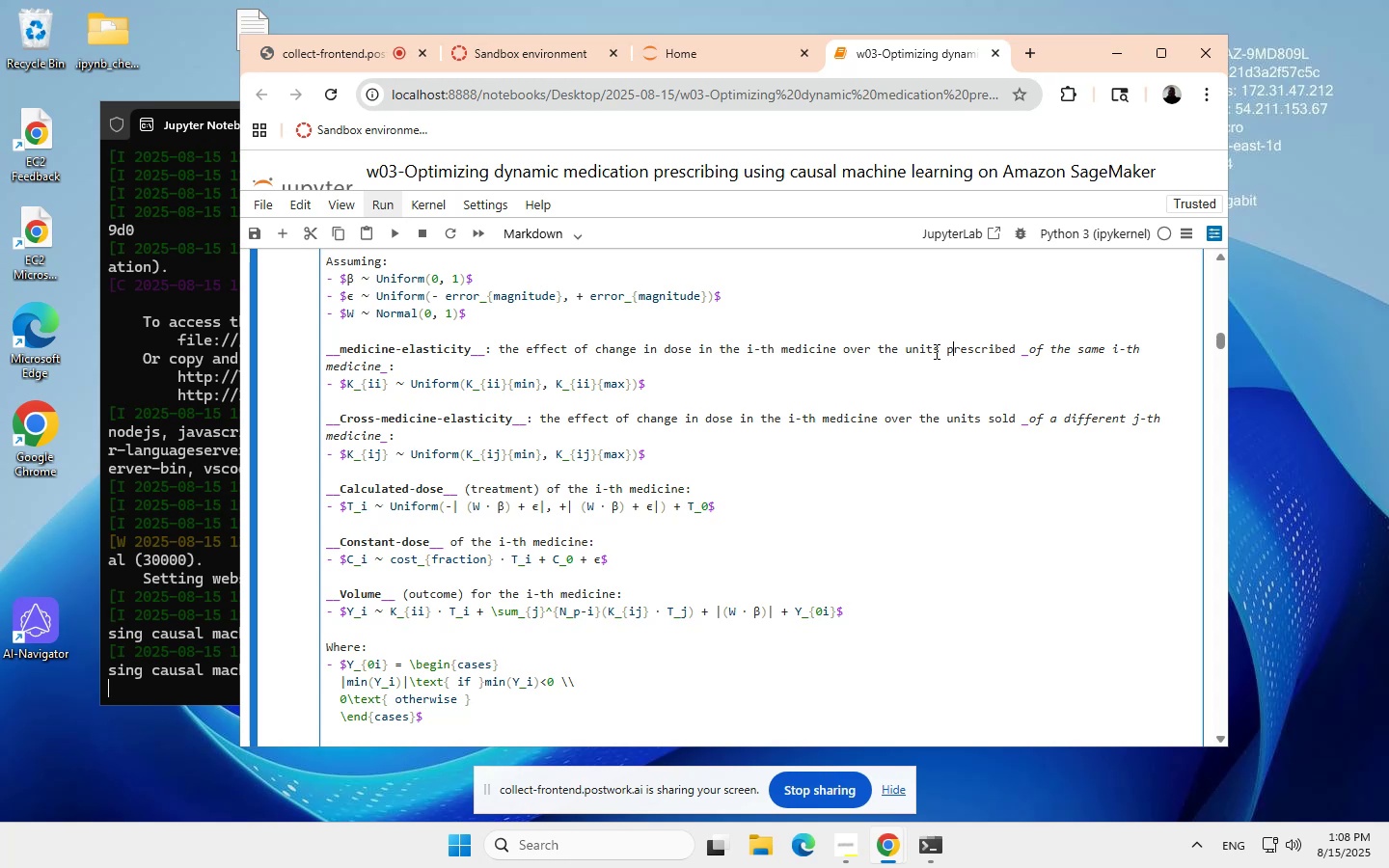 
left_click_drag(start_coordinate=[947, 349], to_coordinate=[1014, 349])
 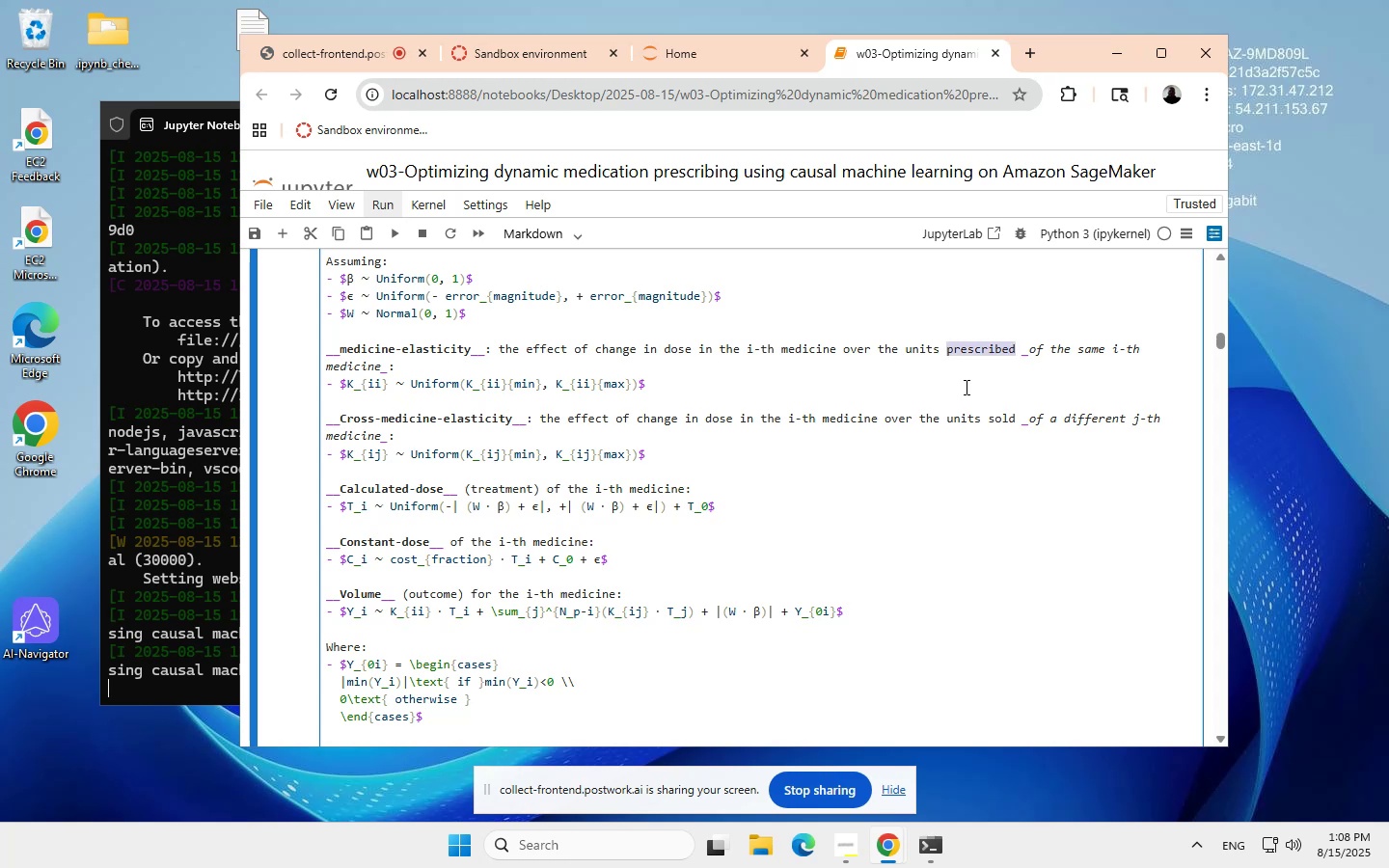 
key(Control+ControlLeft)
 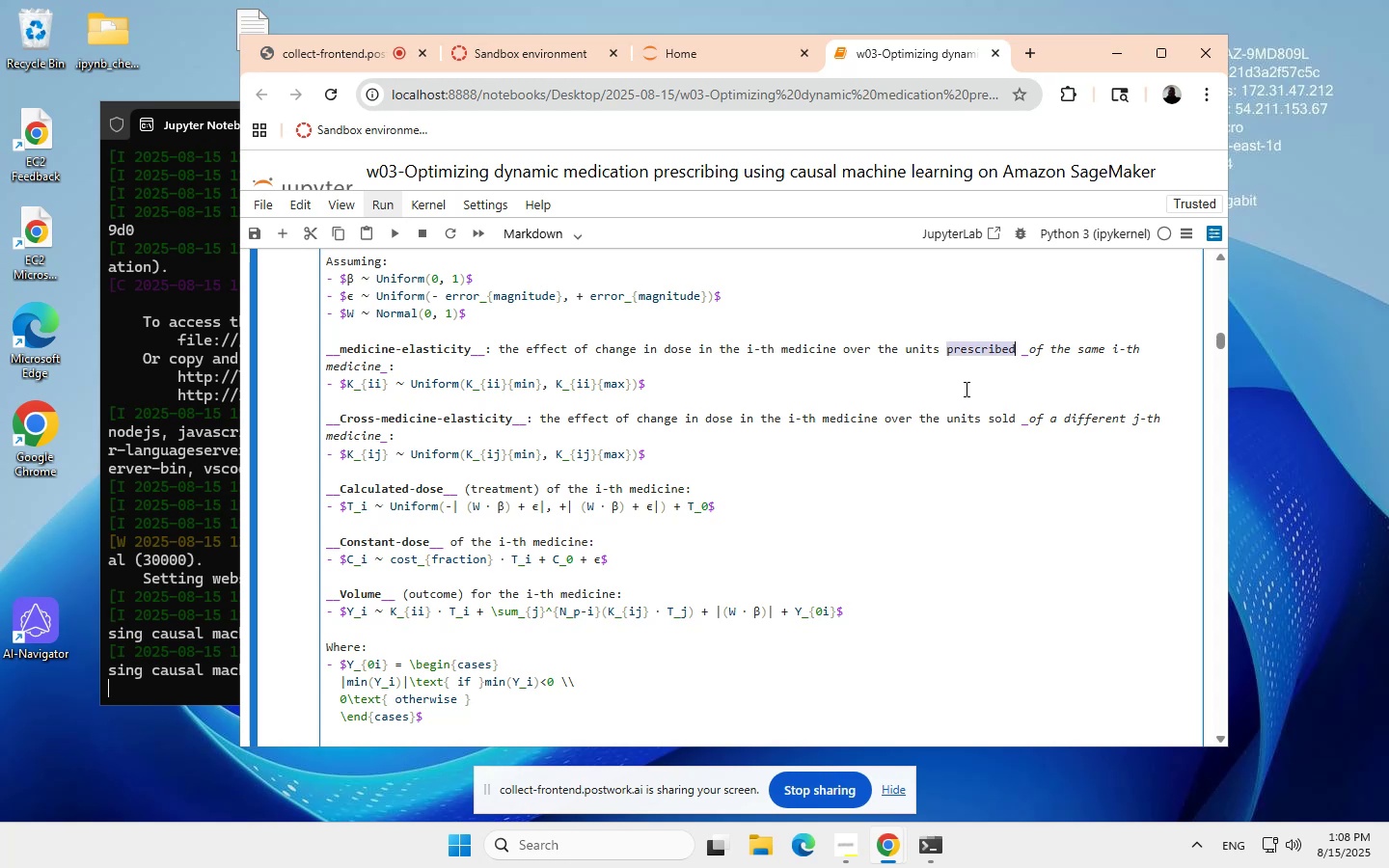 
key(Control+V)
 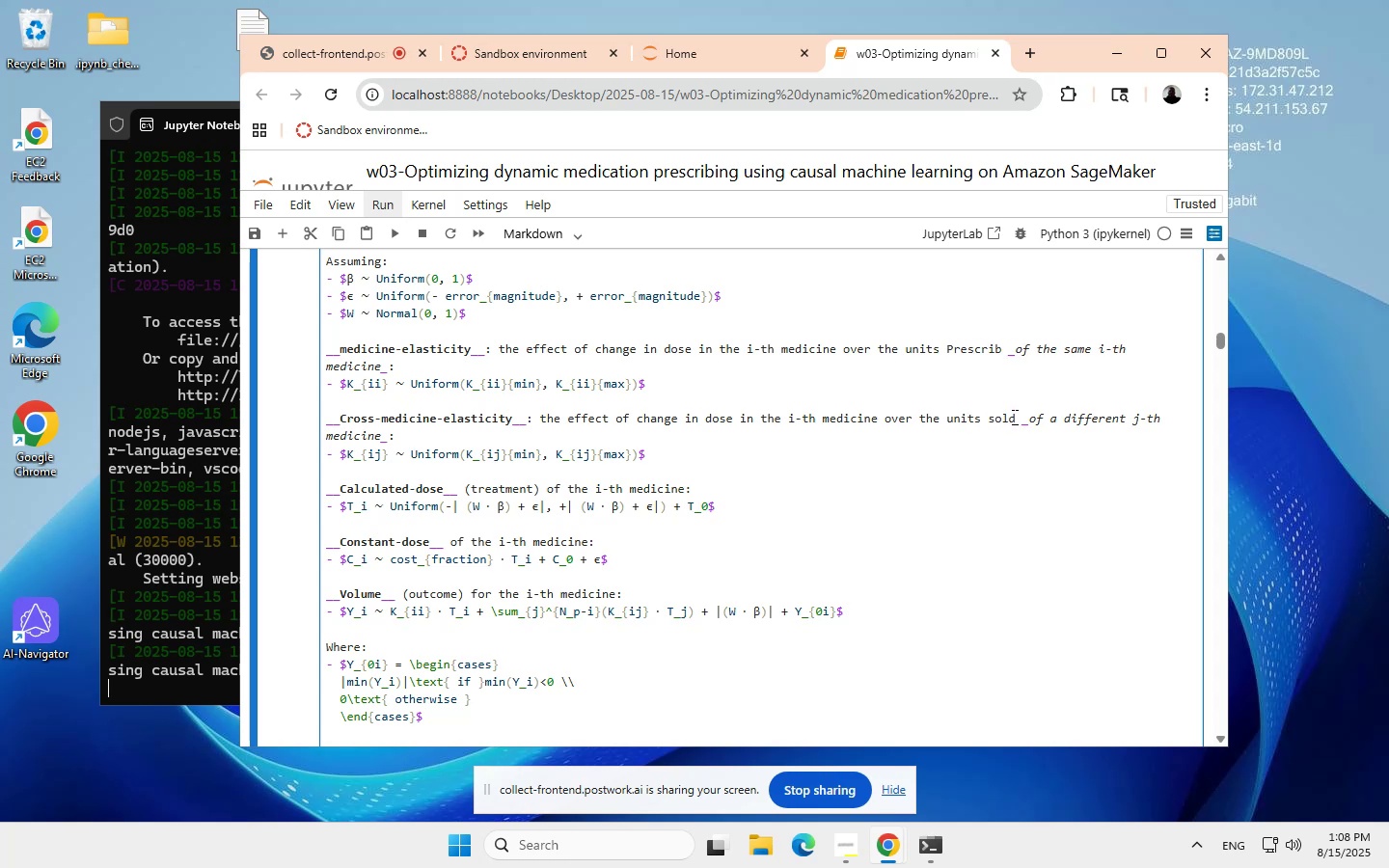 
key(Shift+Backspace)
 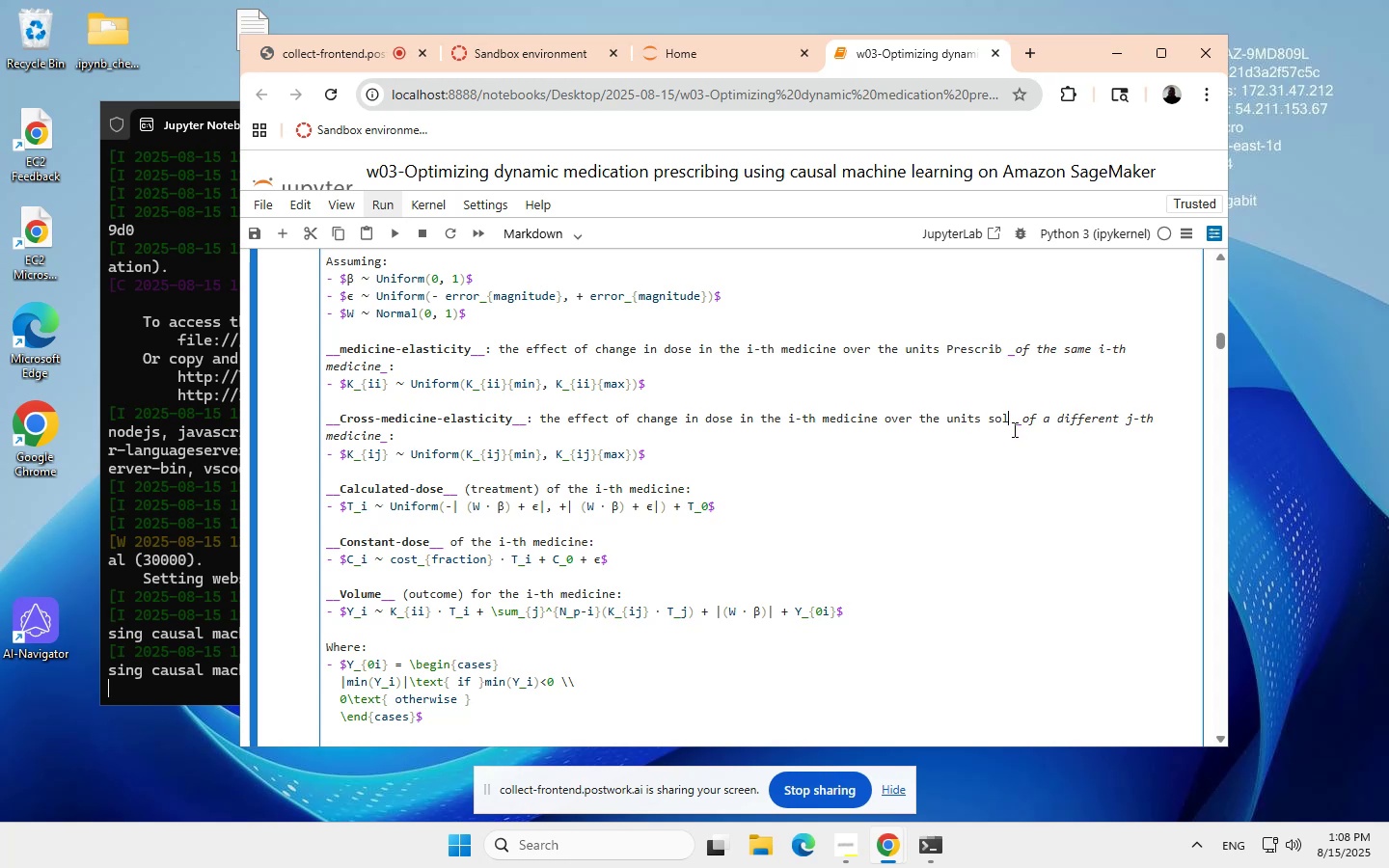 
key(Shift+Backspace)
 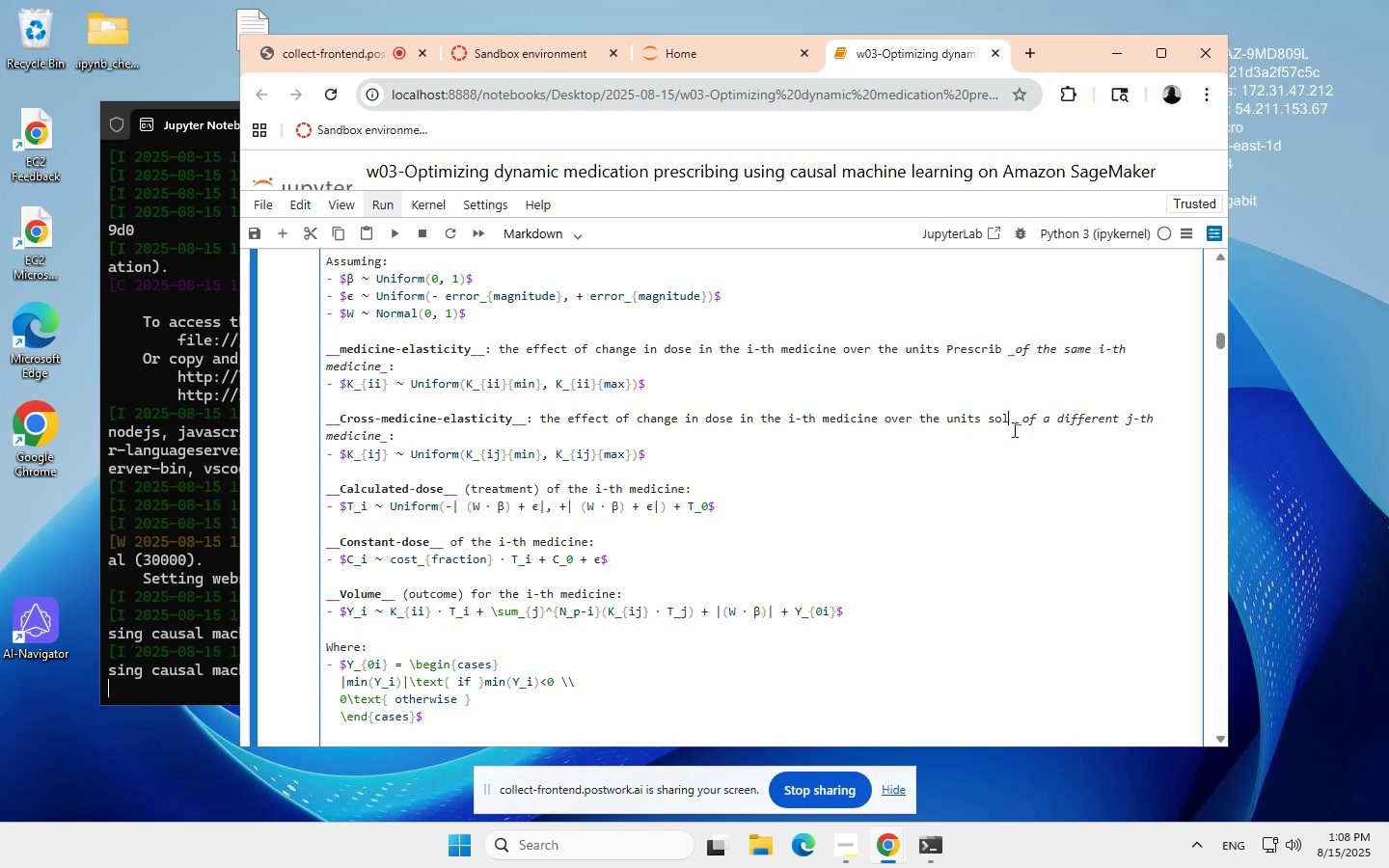 
key(Shift+Backspace)
 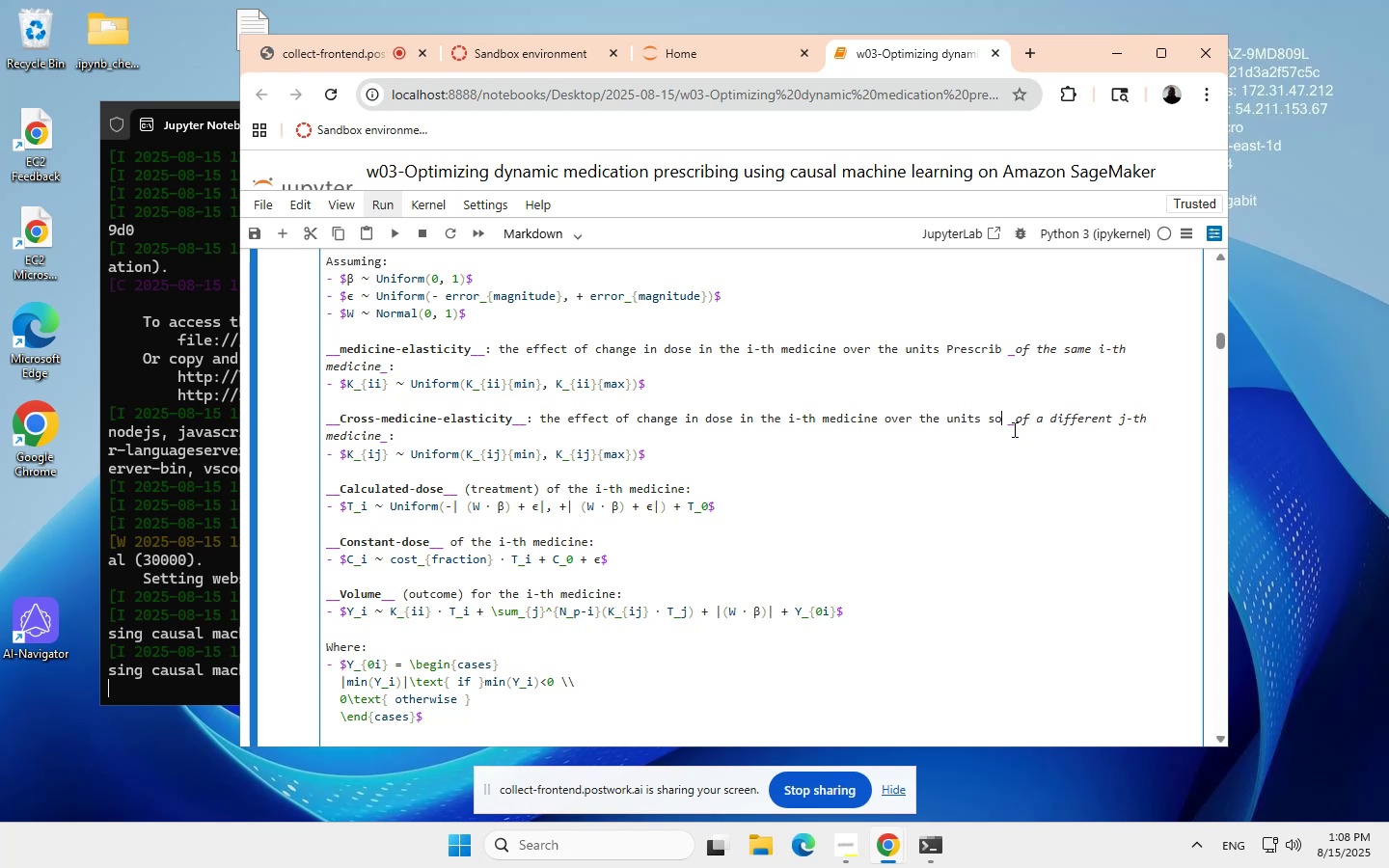 
key(Shift+Backspace)
 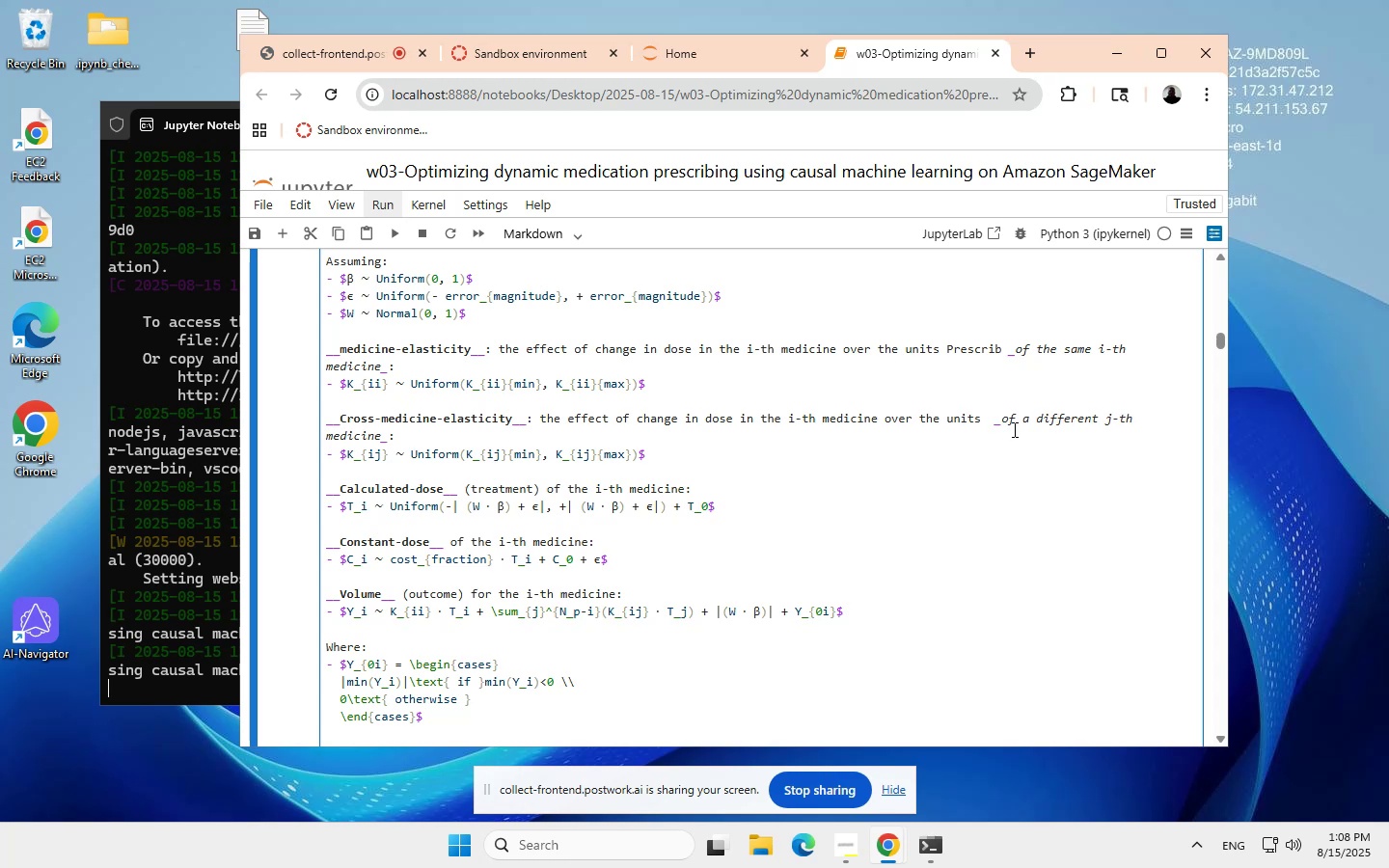 
key(Control+ControlLeft)
 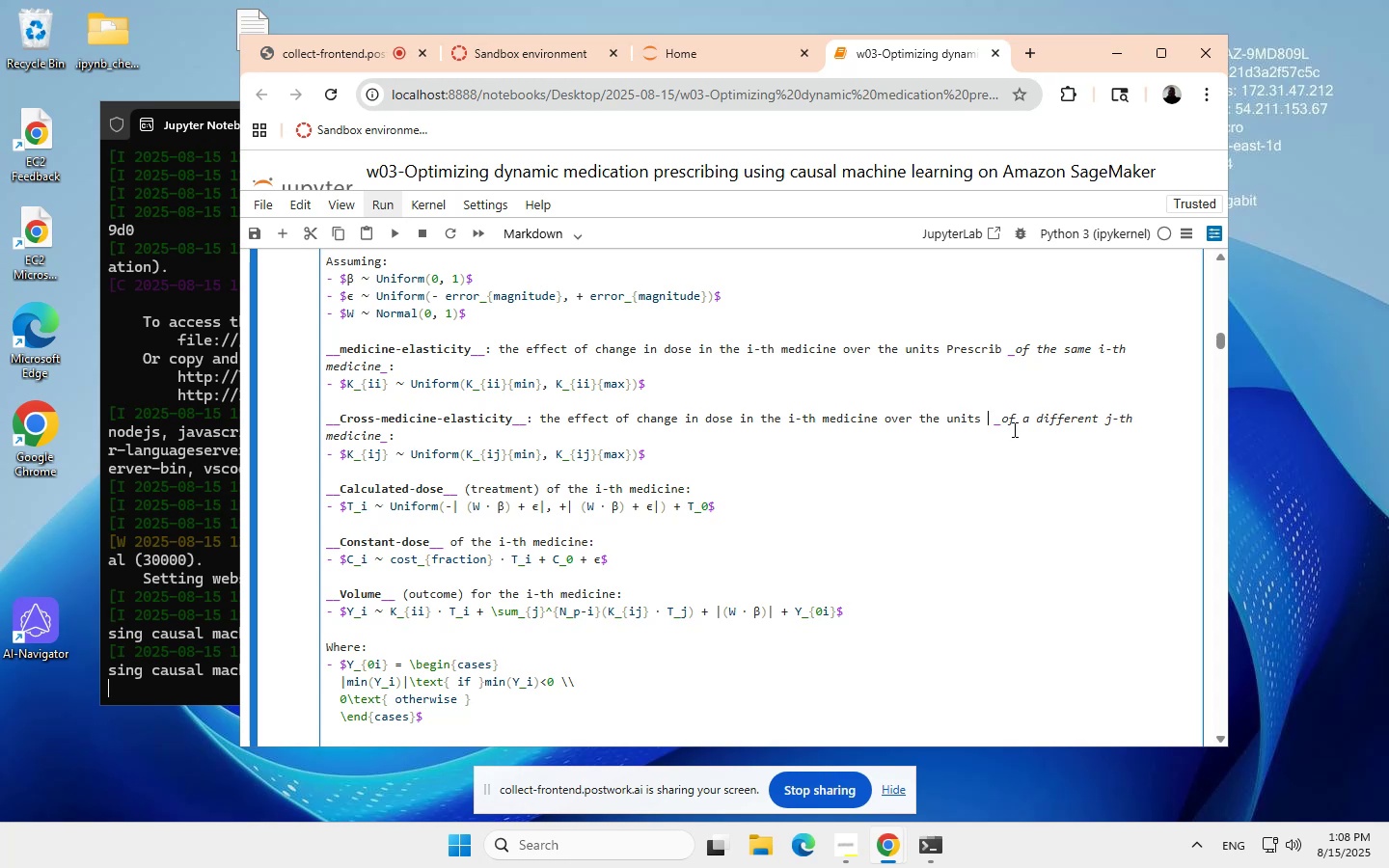 
key(Control+V)
 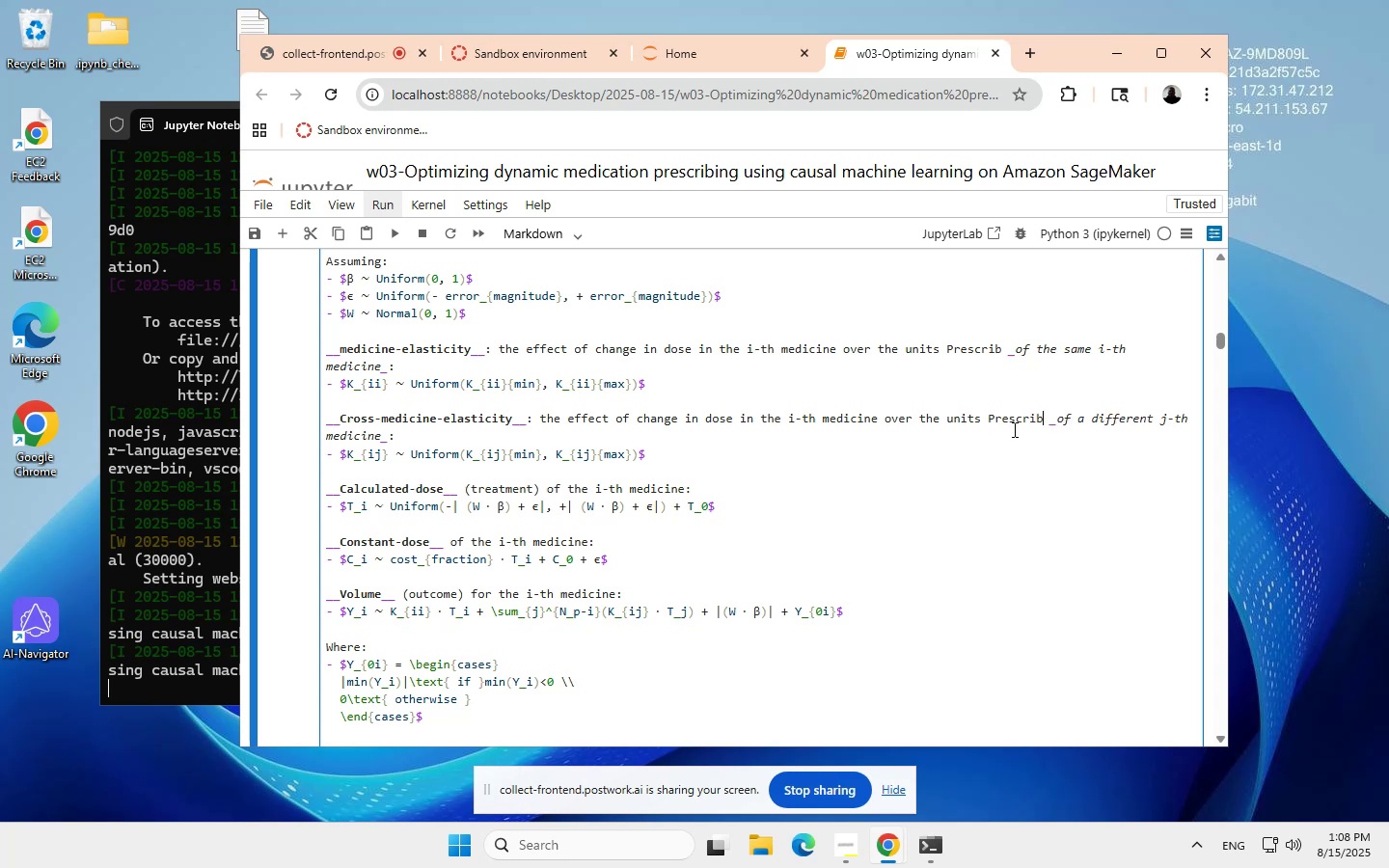 
wait(9.37)
 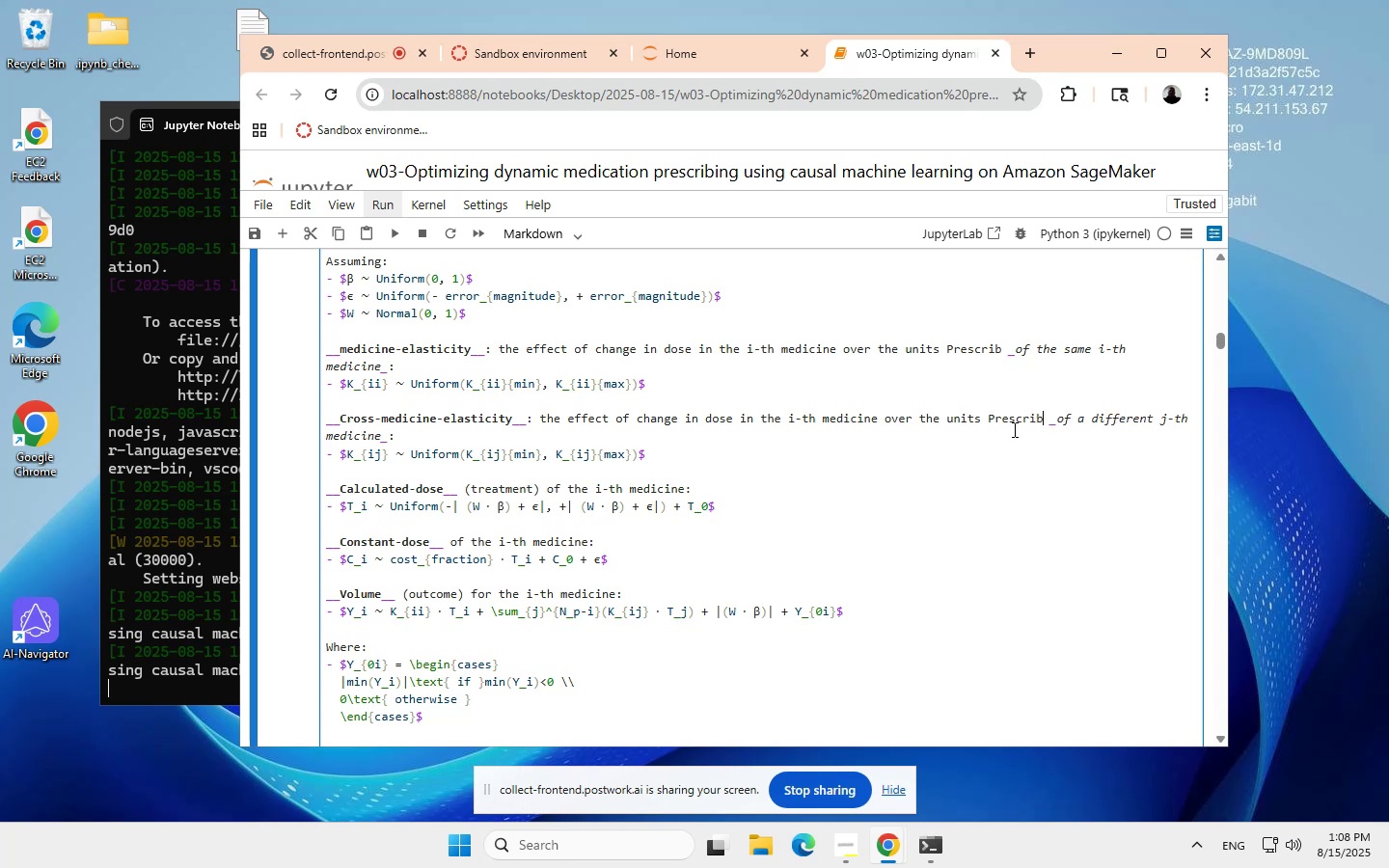 
type(ed)
 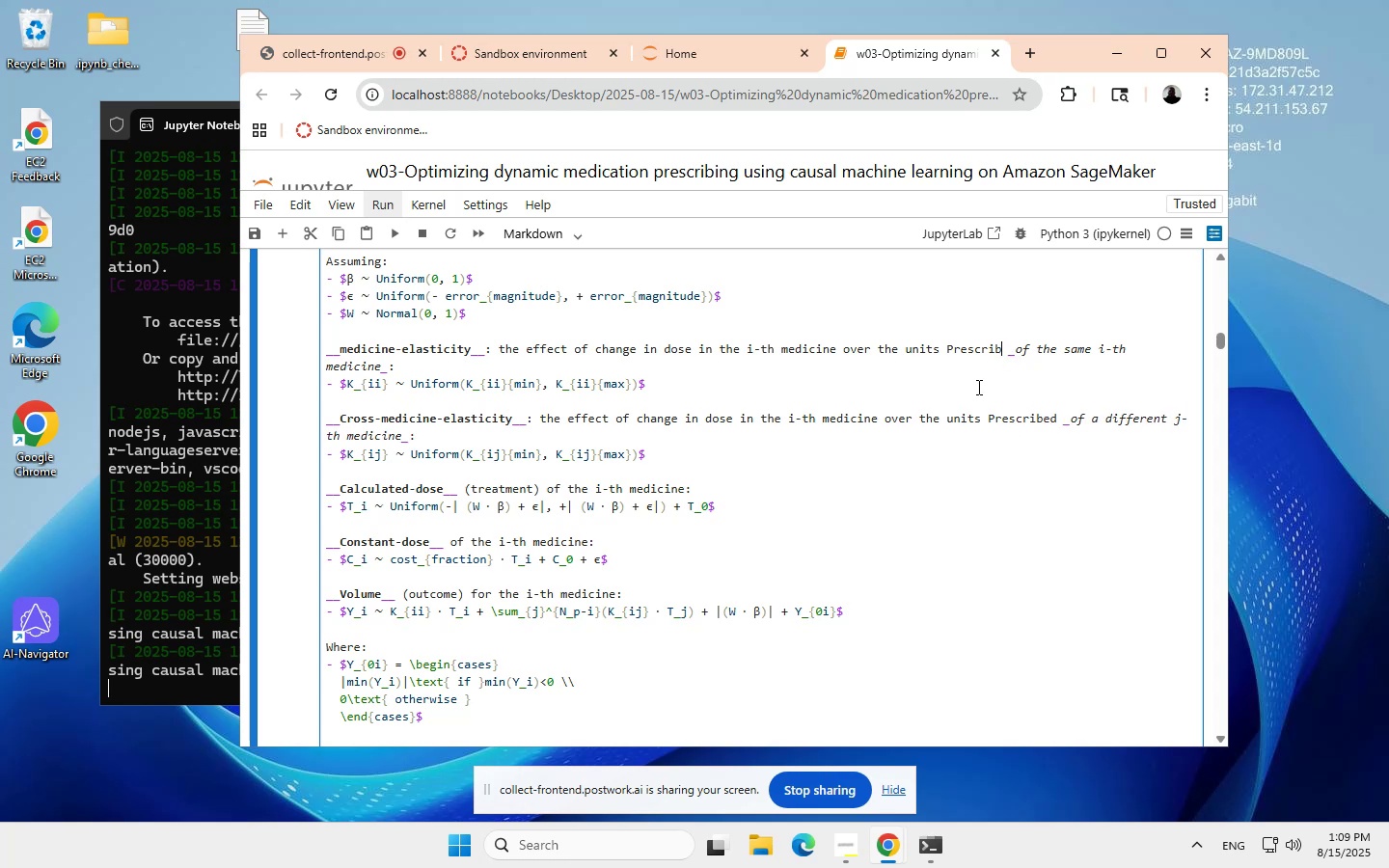 
wait(6.2)
 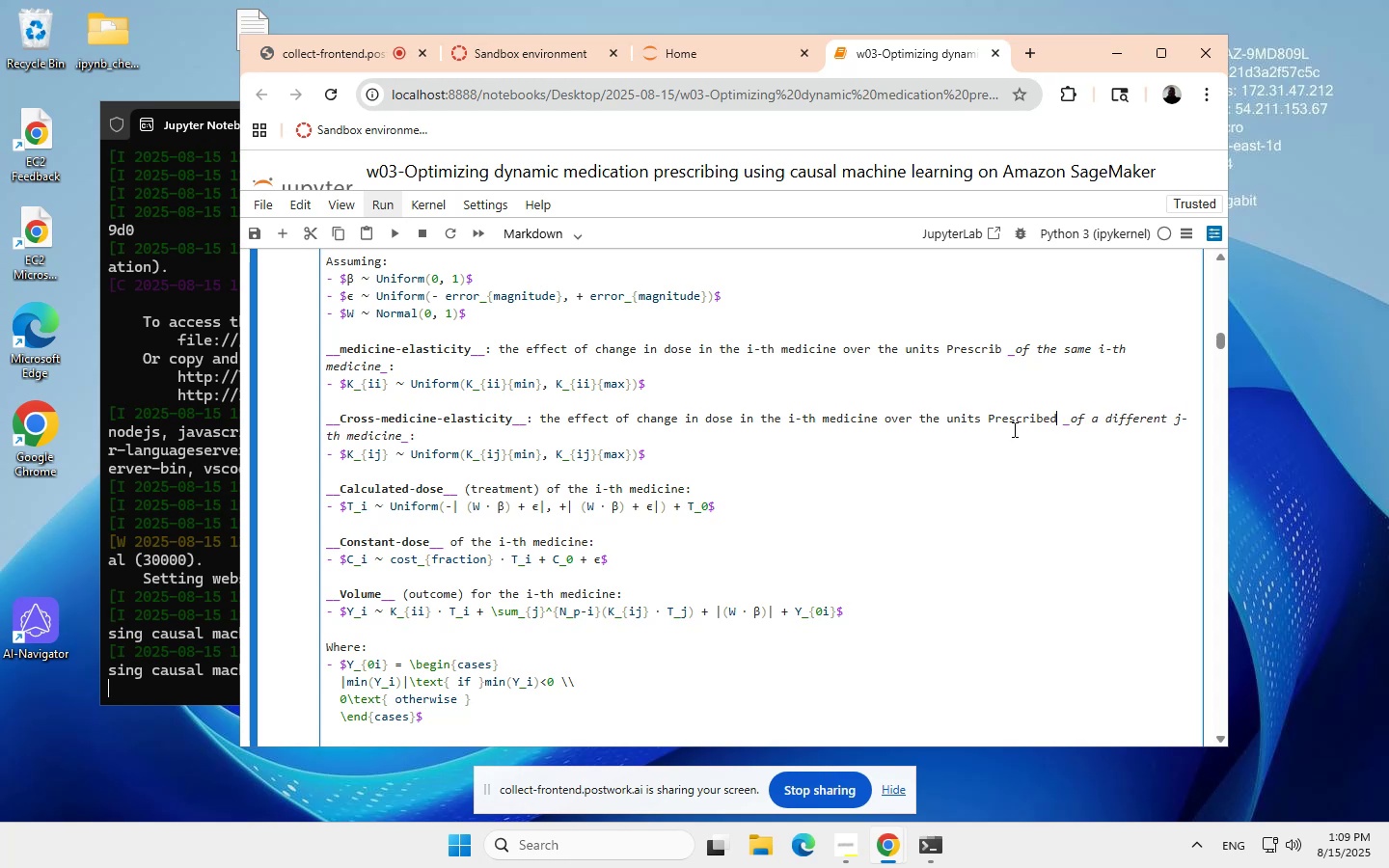 
type(ed)
 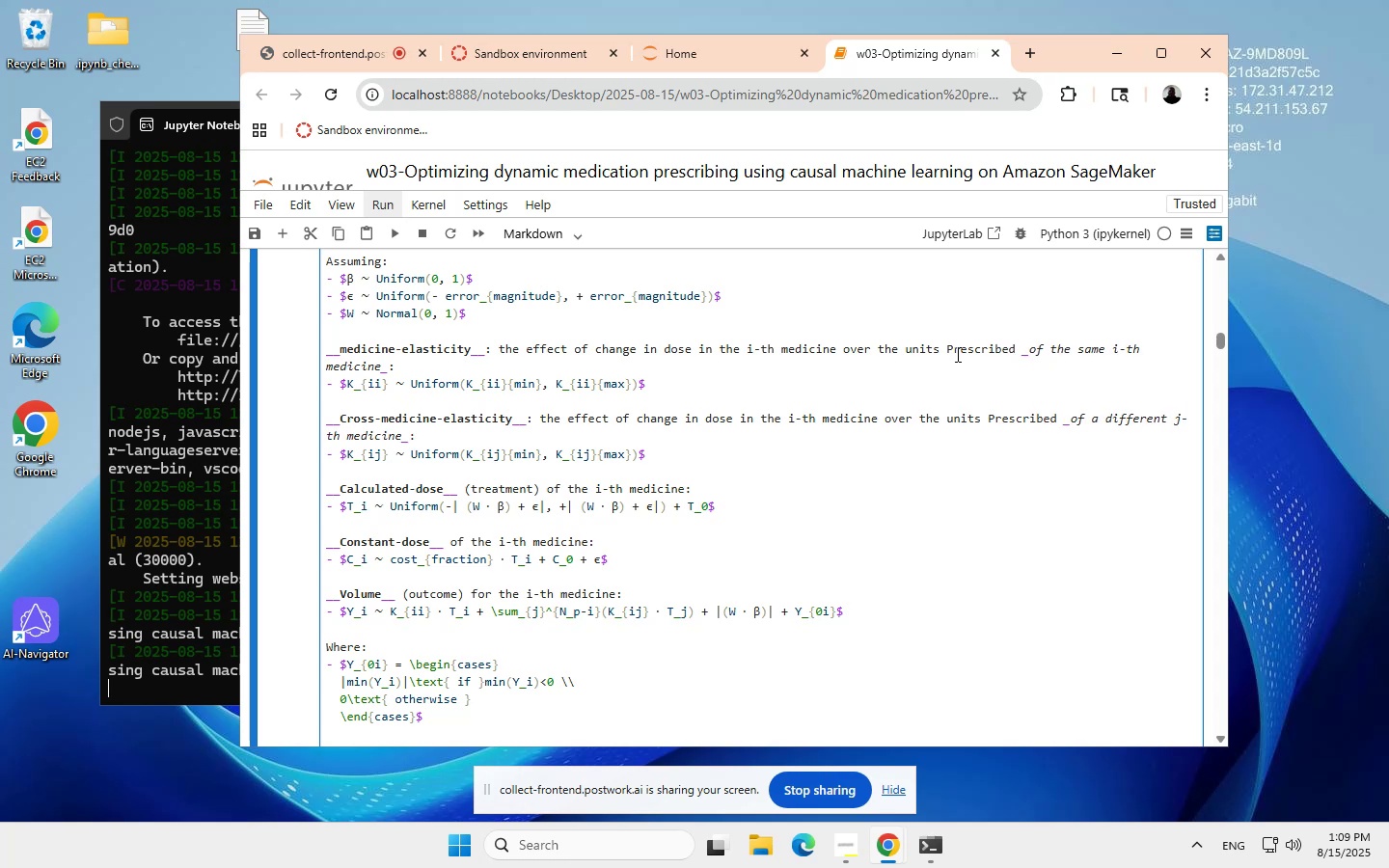 
left_click([953, 346])
 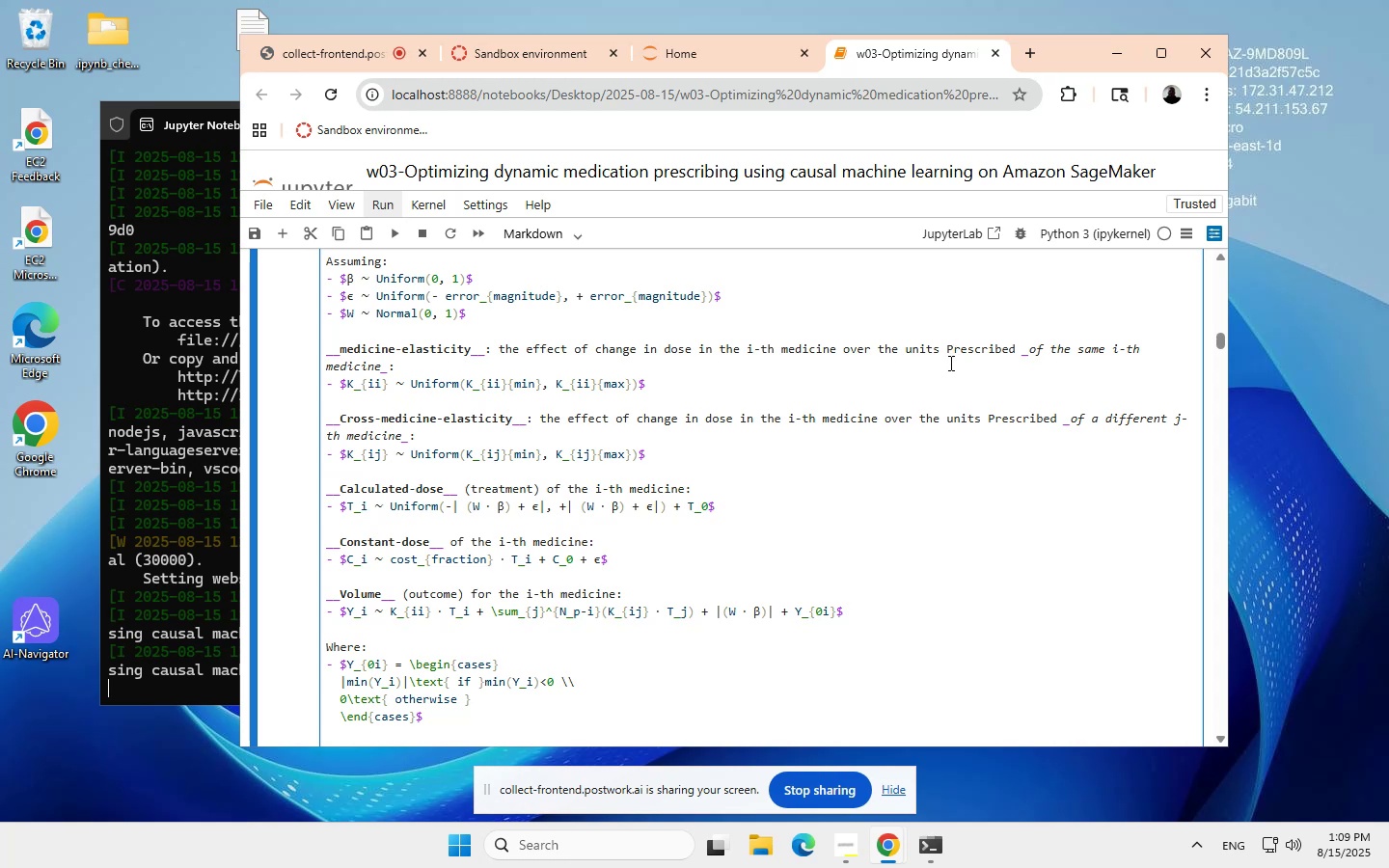 
key(Backspace)
 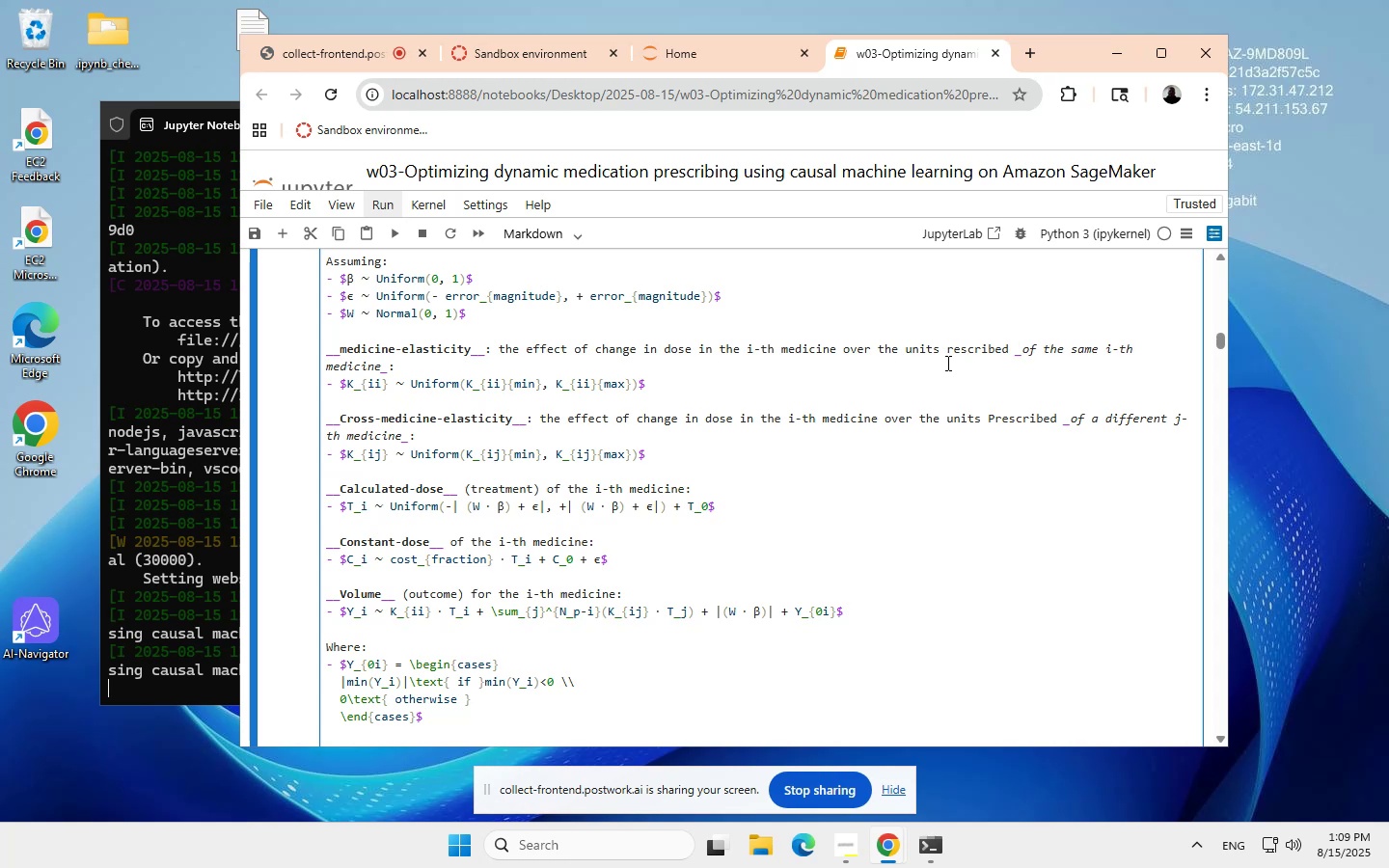 
key(P)
 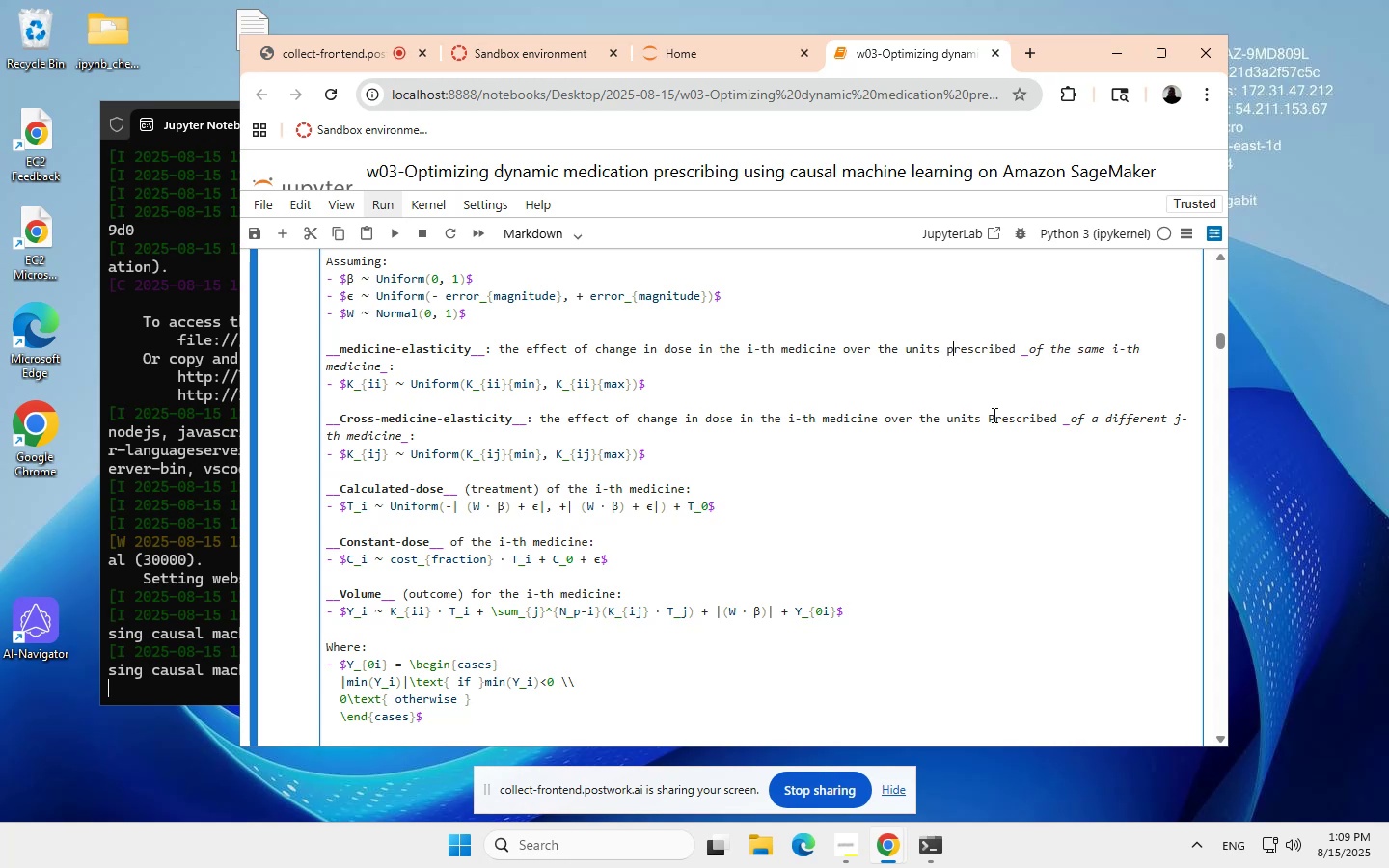 
key(Backspace)
 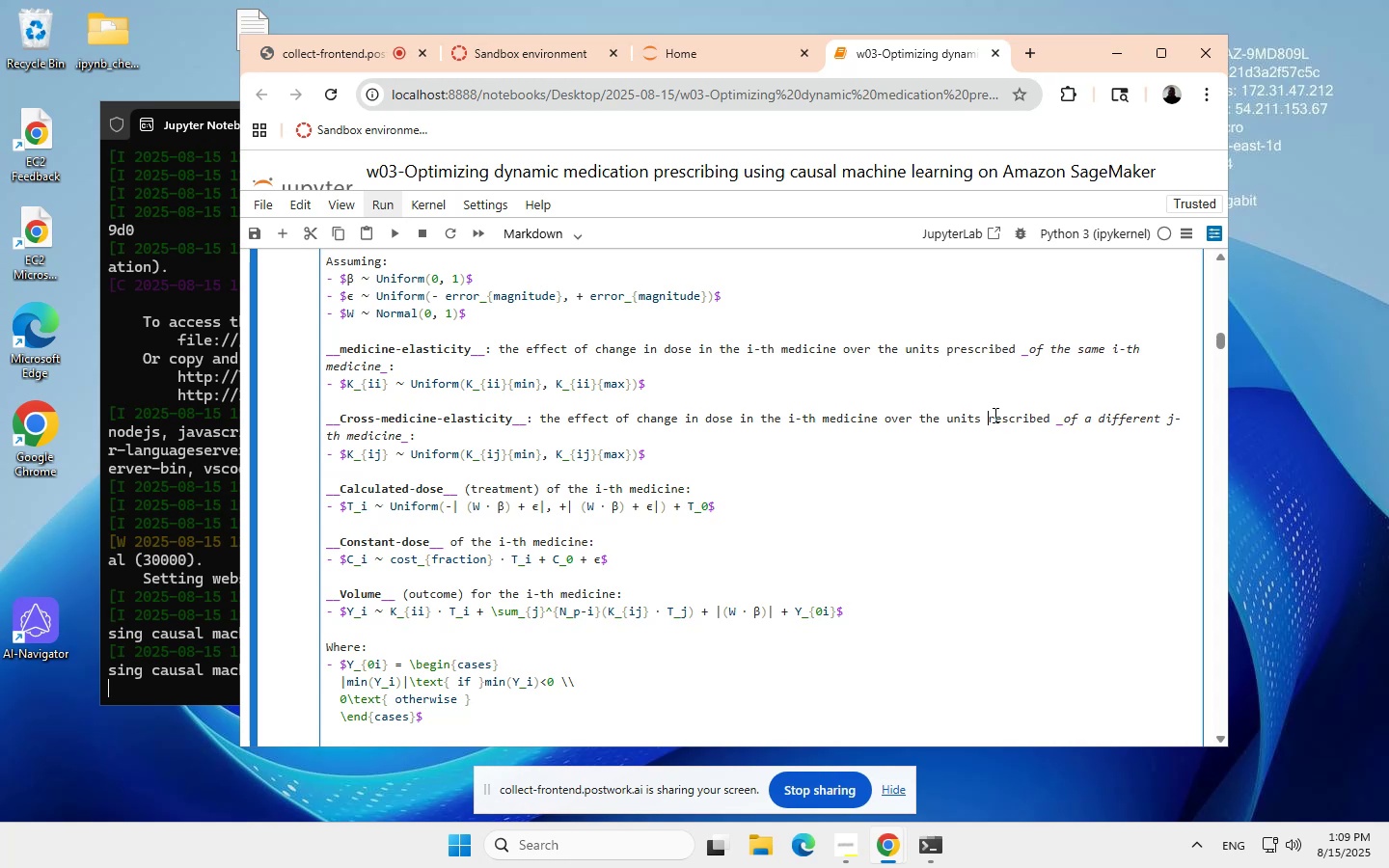 
key(P)
 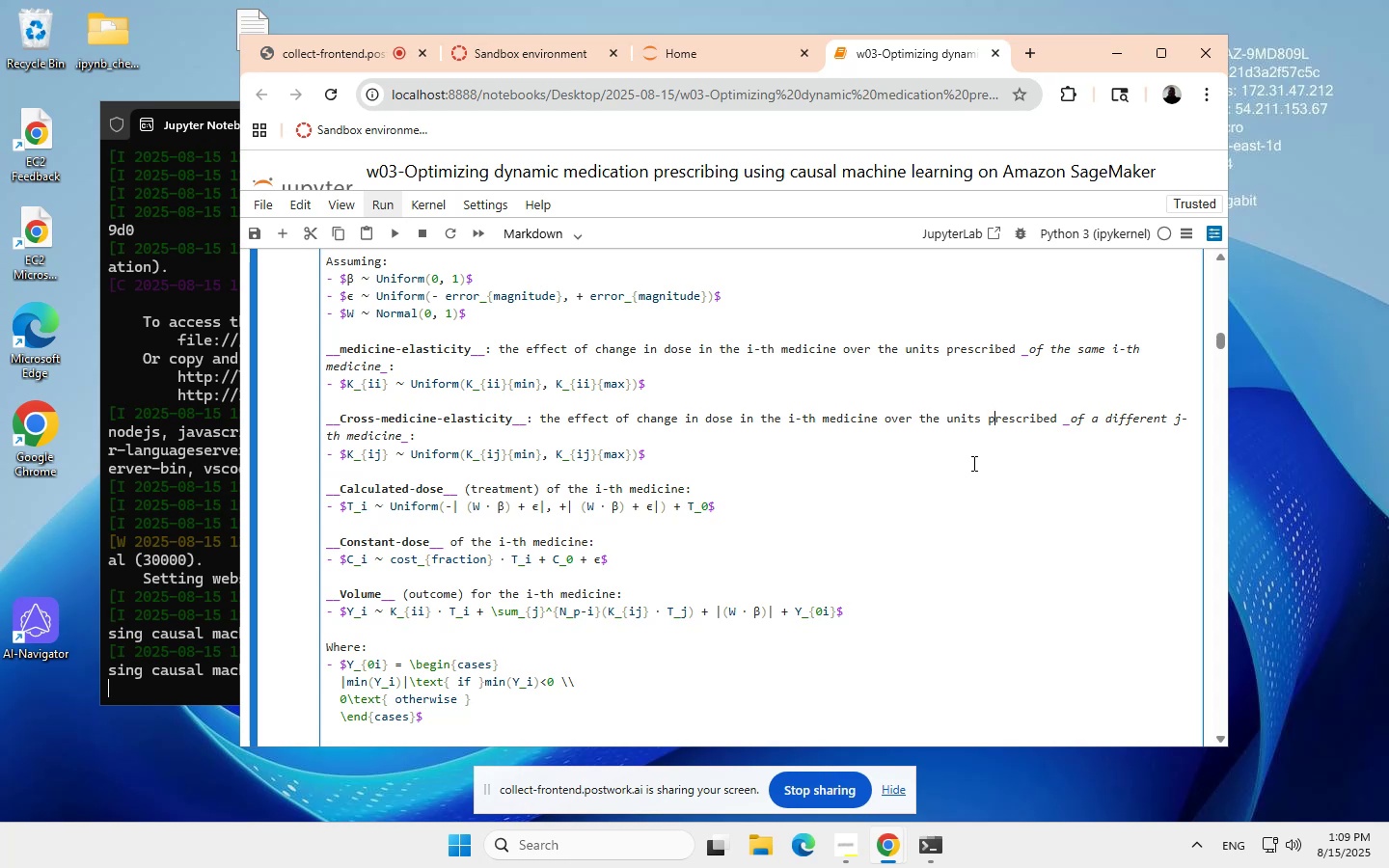 
wait(21.14)
 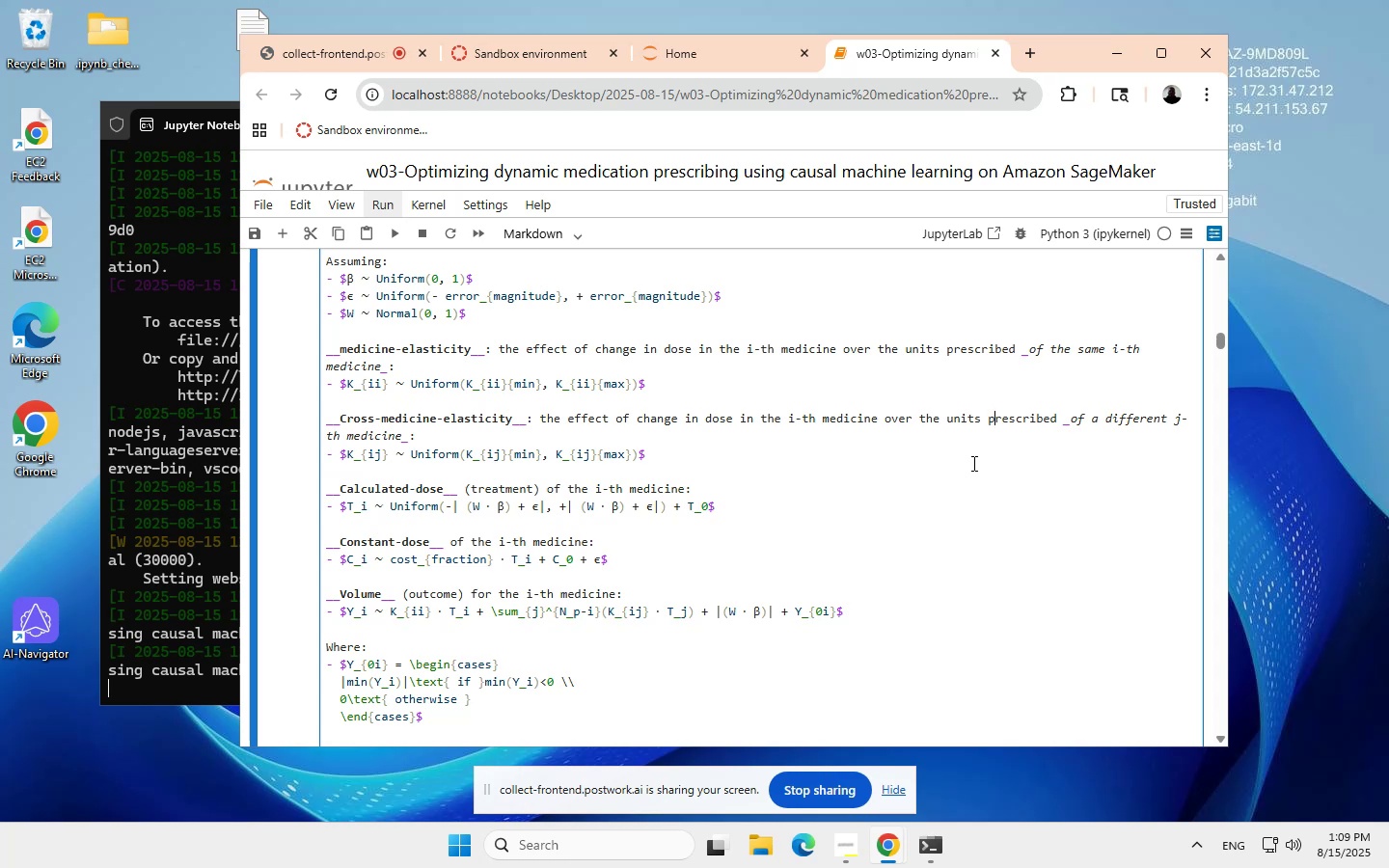 
left_click([394, 231])
 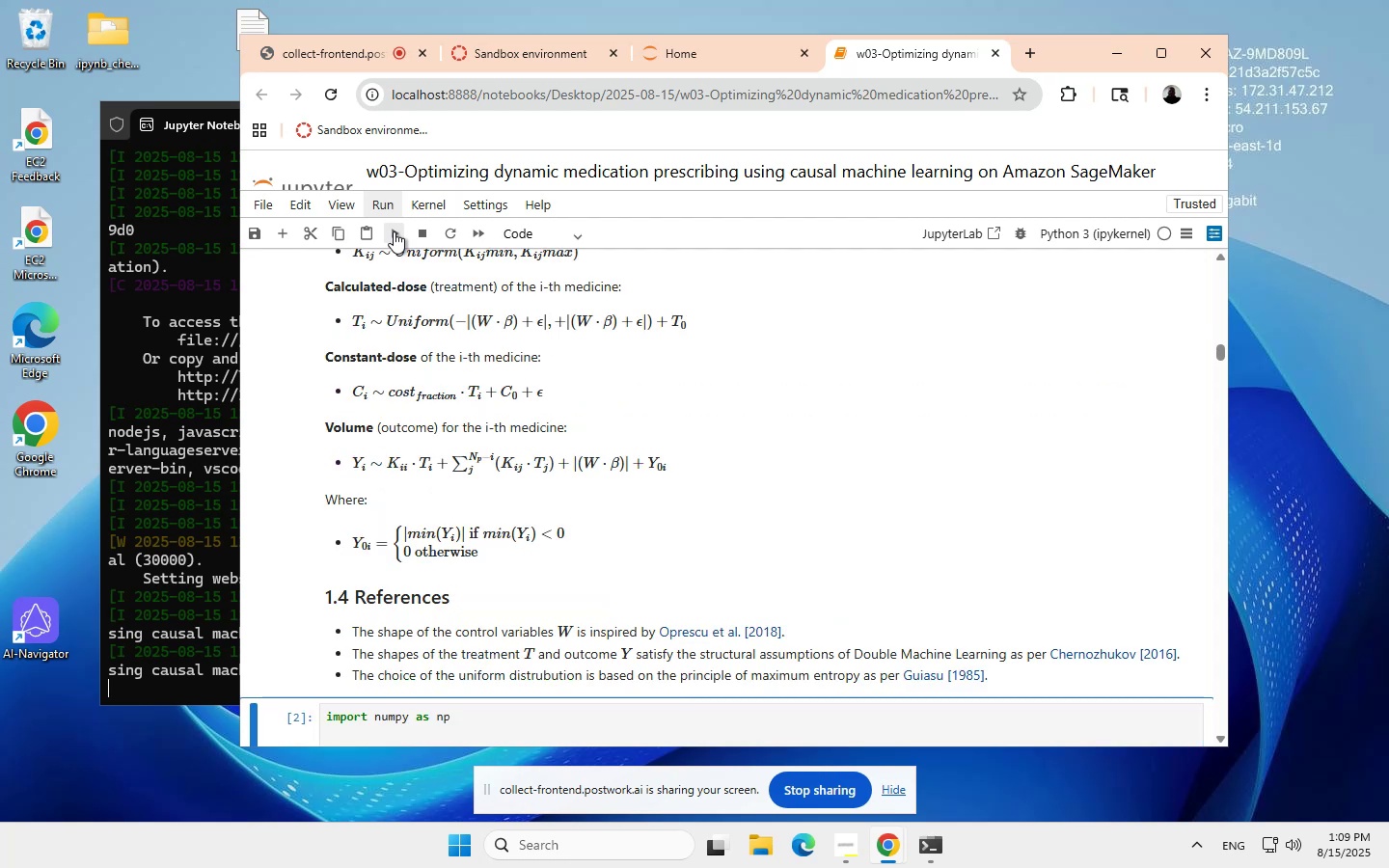 
scroll: coordinate [496, 418], scroll_direction: up, amount: 1.0
 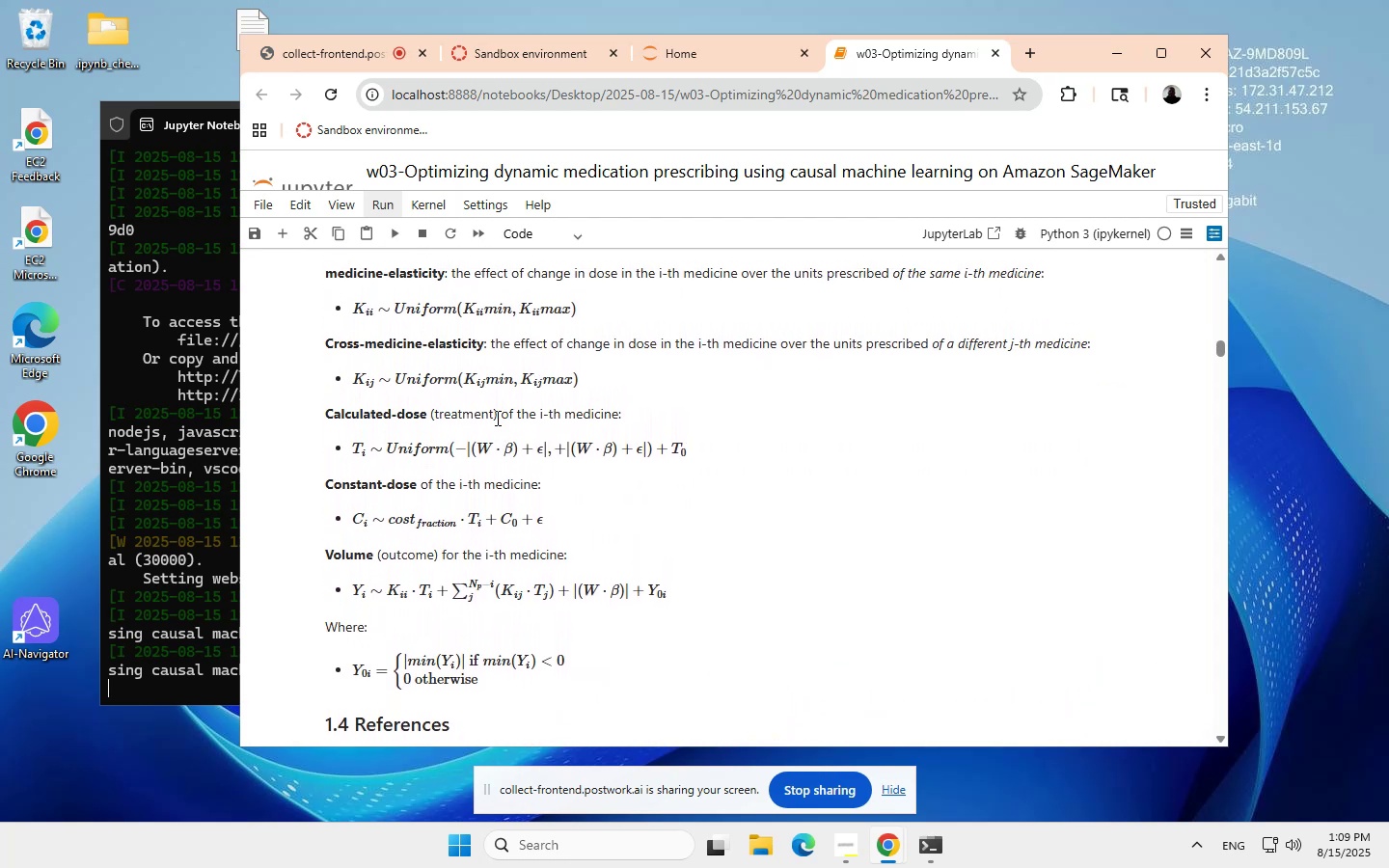 
wait(8.92)
 